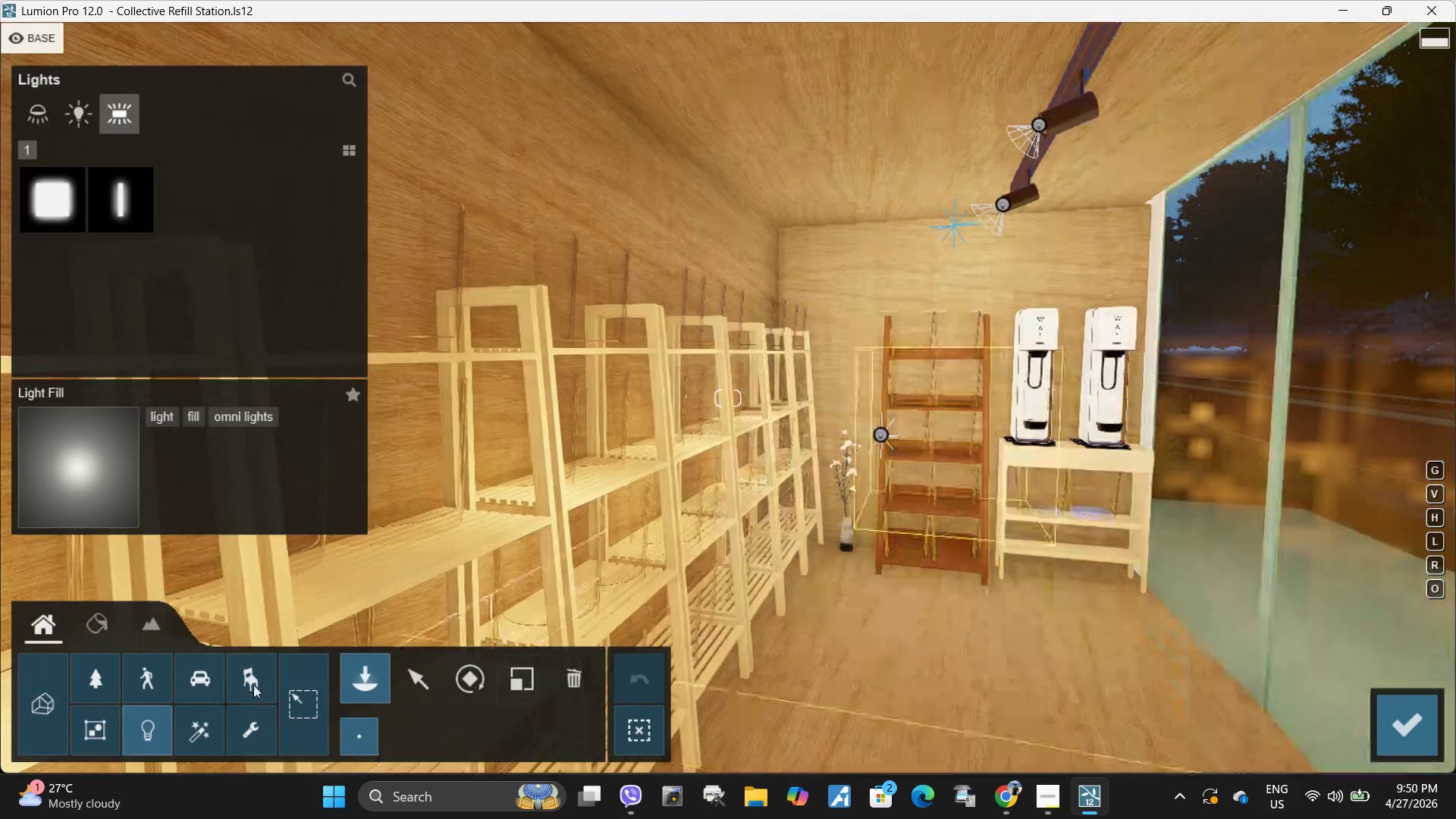 
left_click([415, 680])
 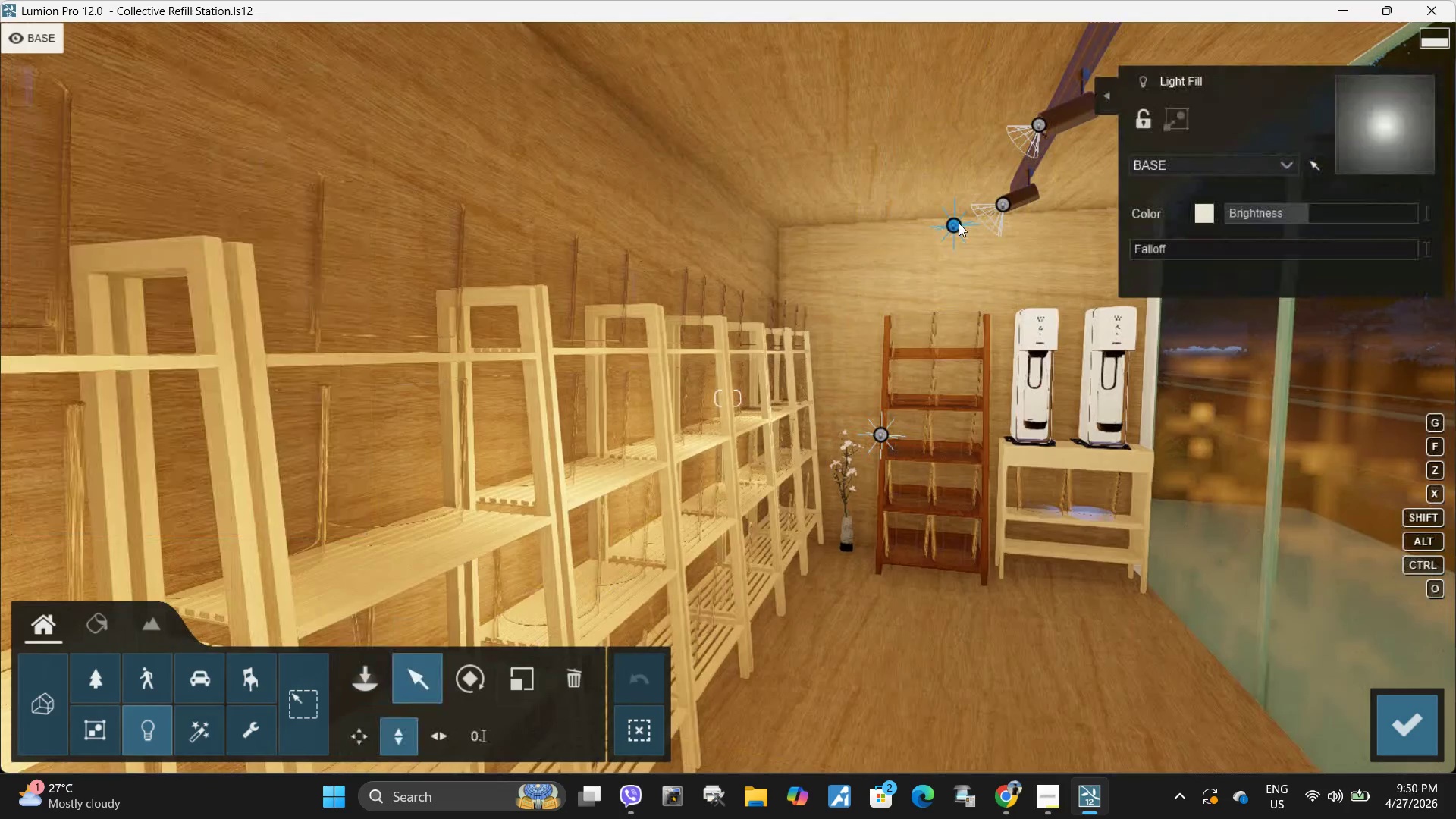 
left_click([957, 221])
 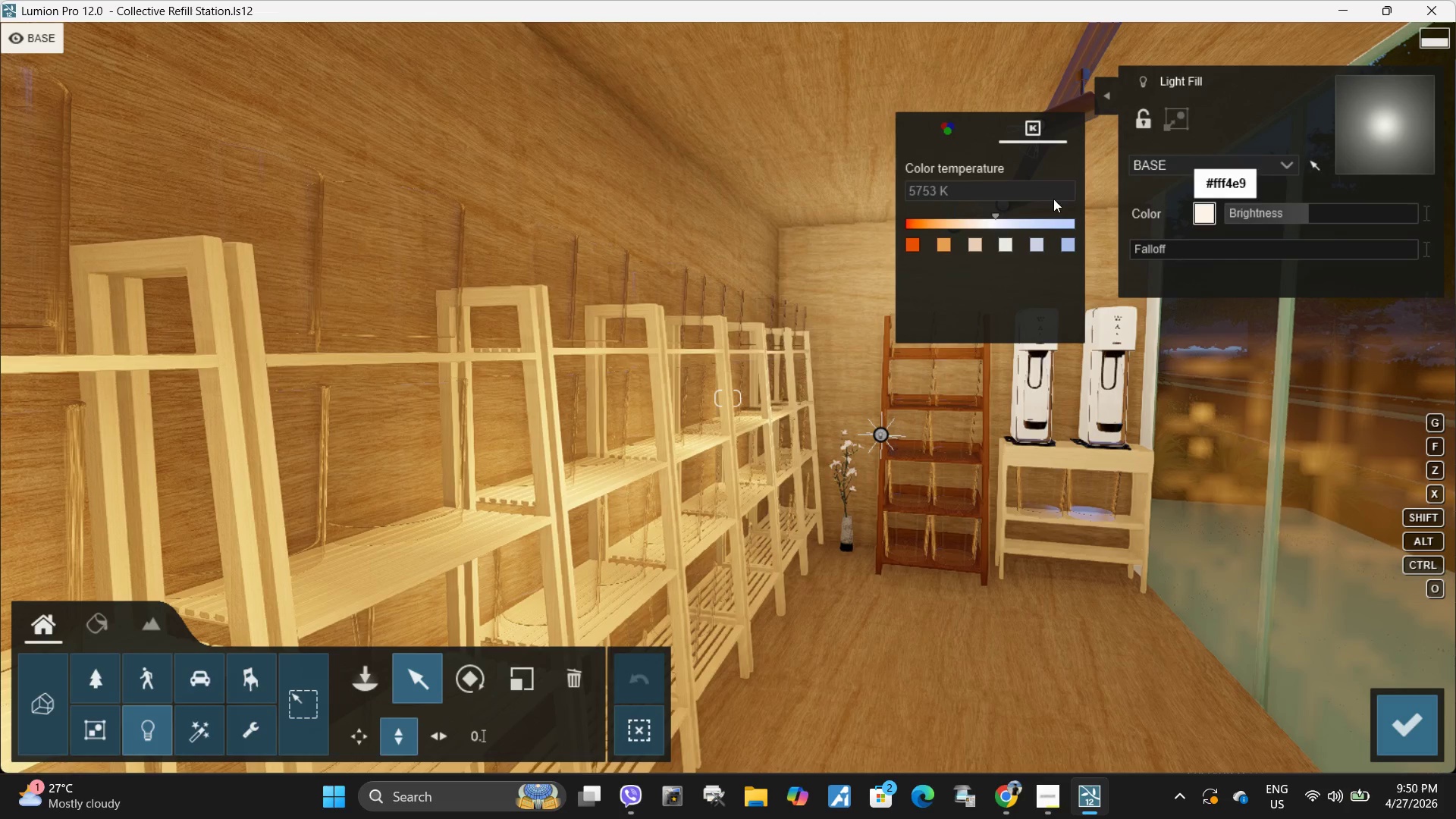 
left_click([943, 191])
 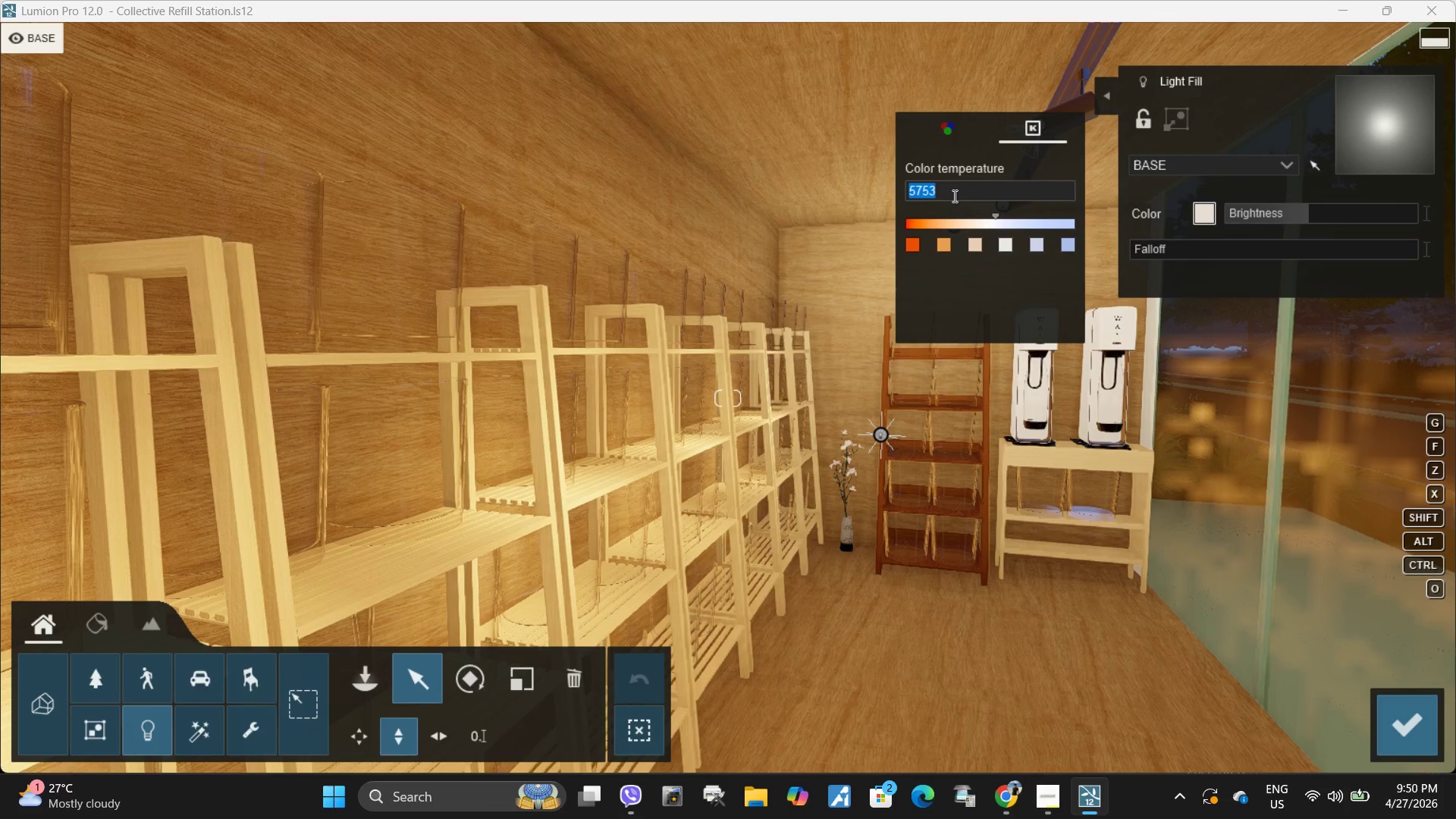 
key(Numpad2)
 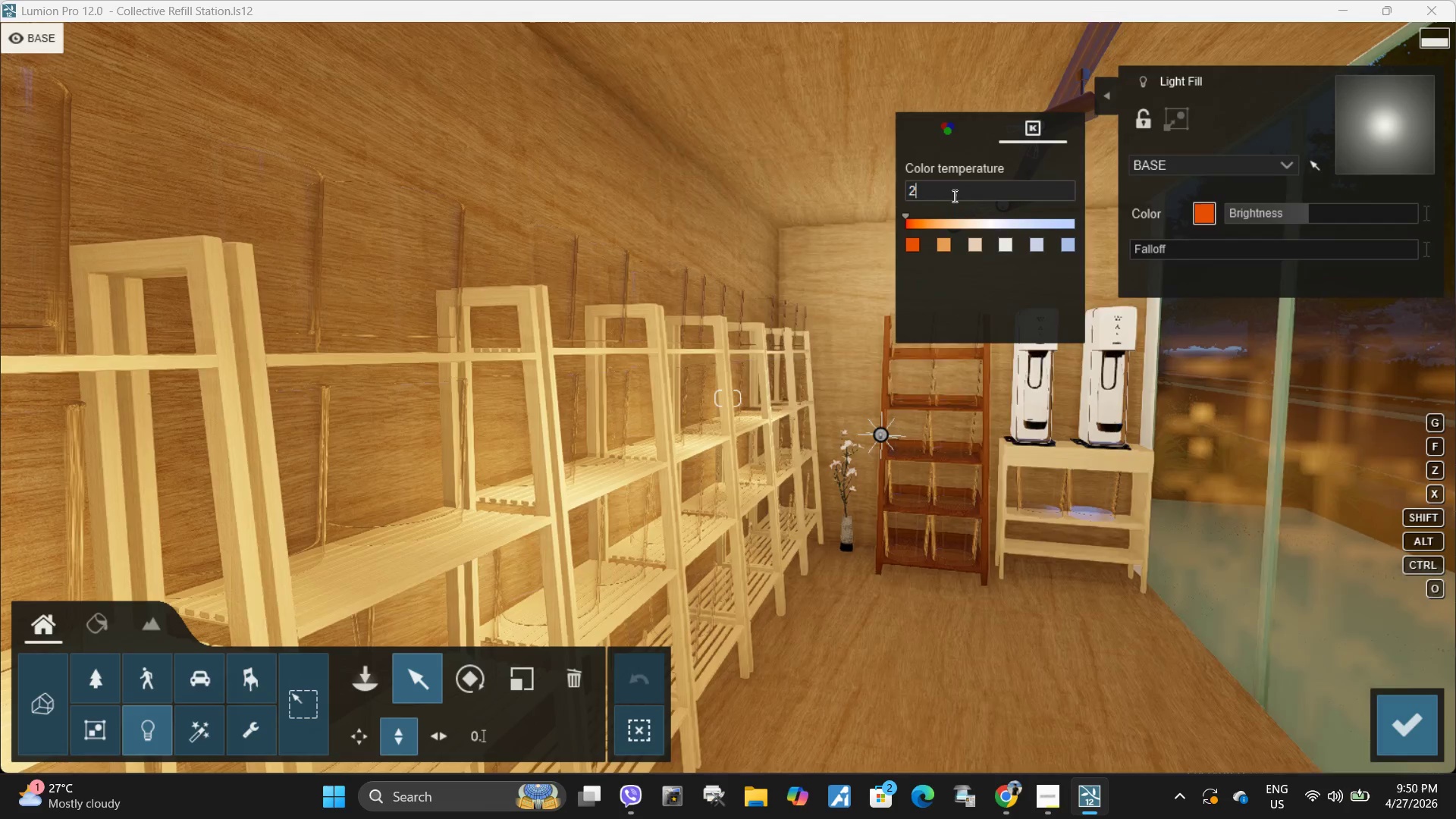 
key(Numpad7)
 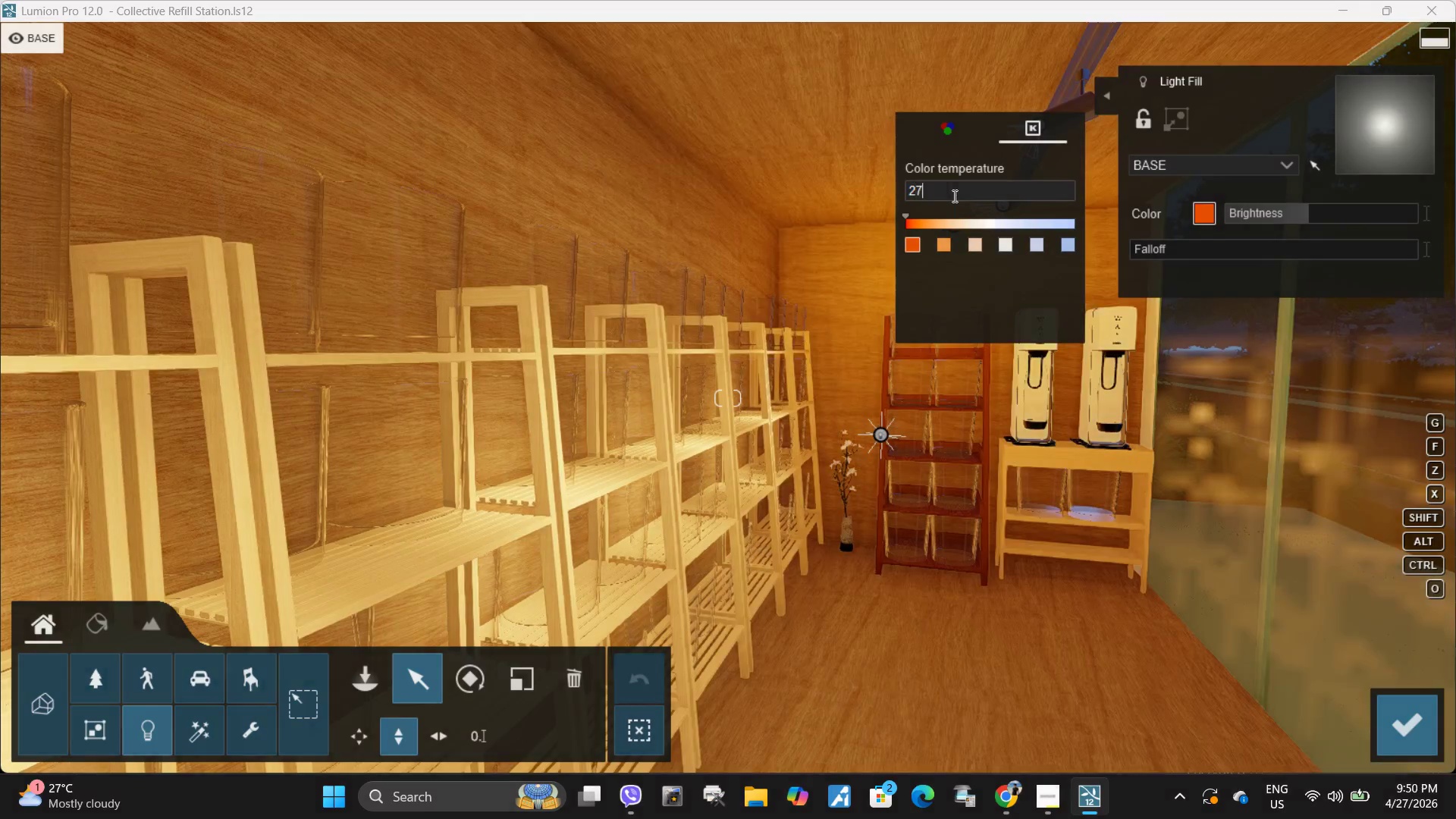 
key(Numpad0)
 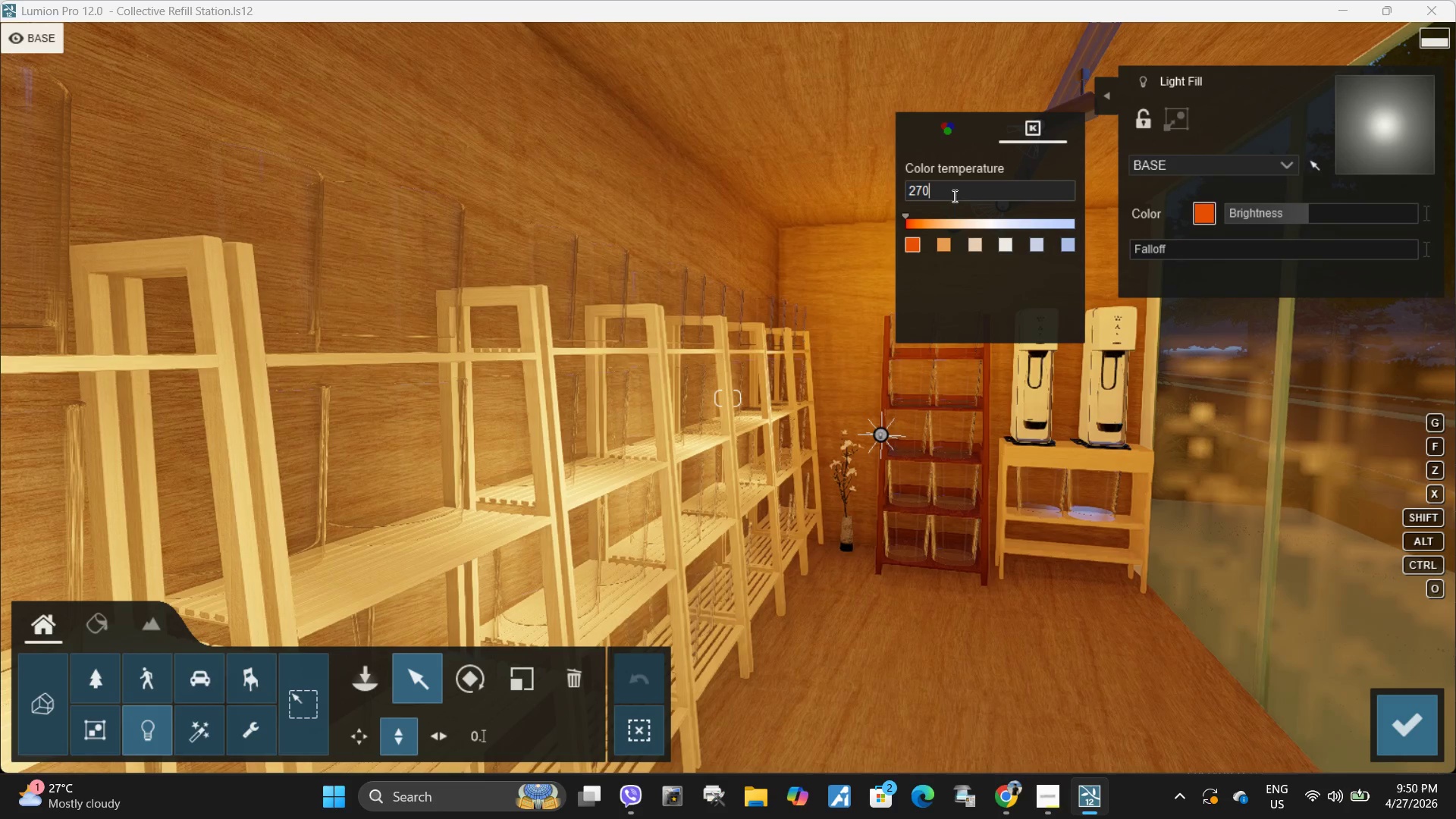 
key(Numpad0)
 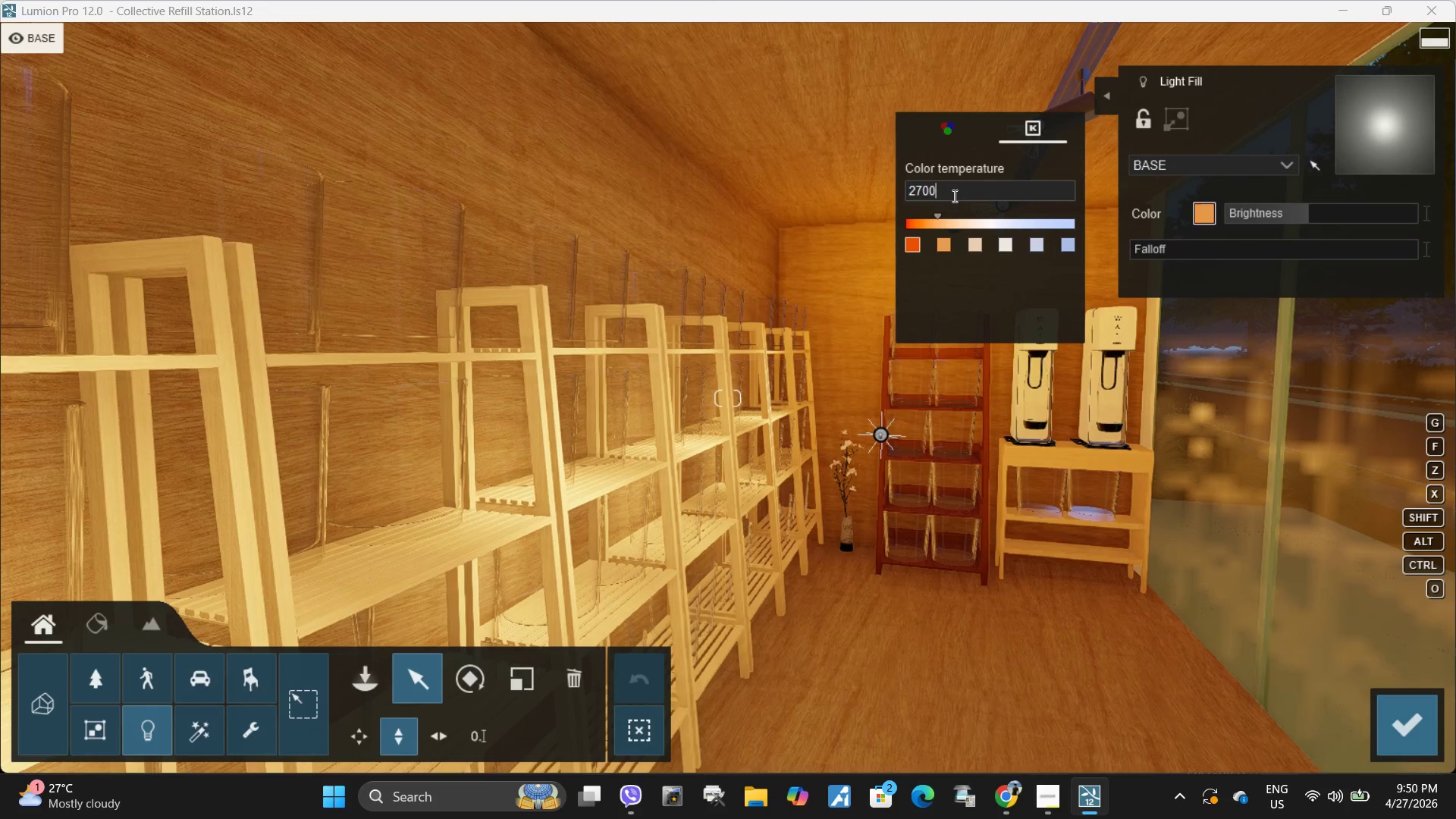 
key(NumpadEnter)
 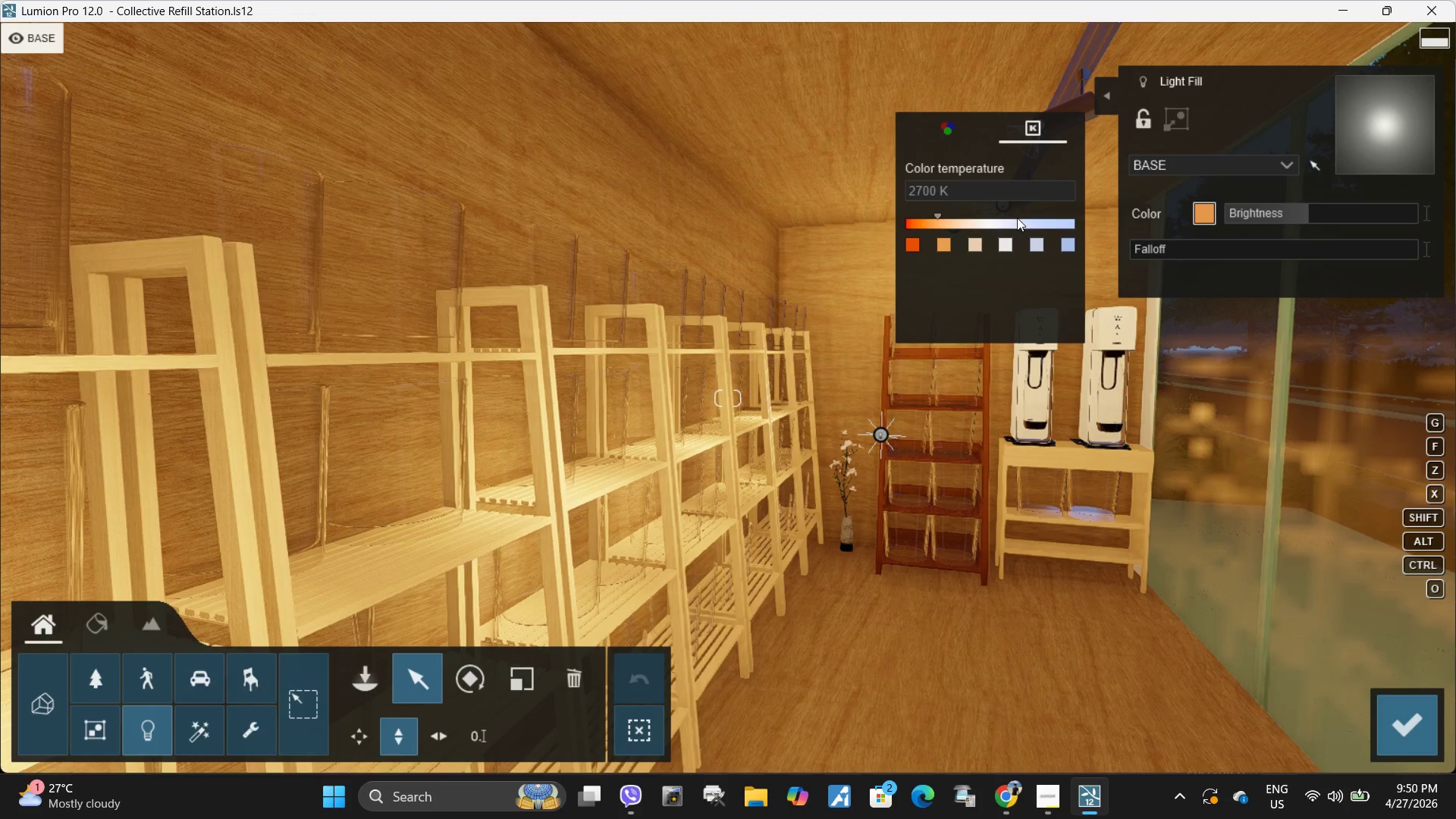 
left_click([922, 191])
 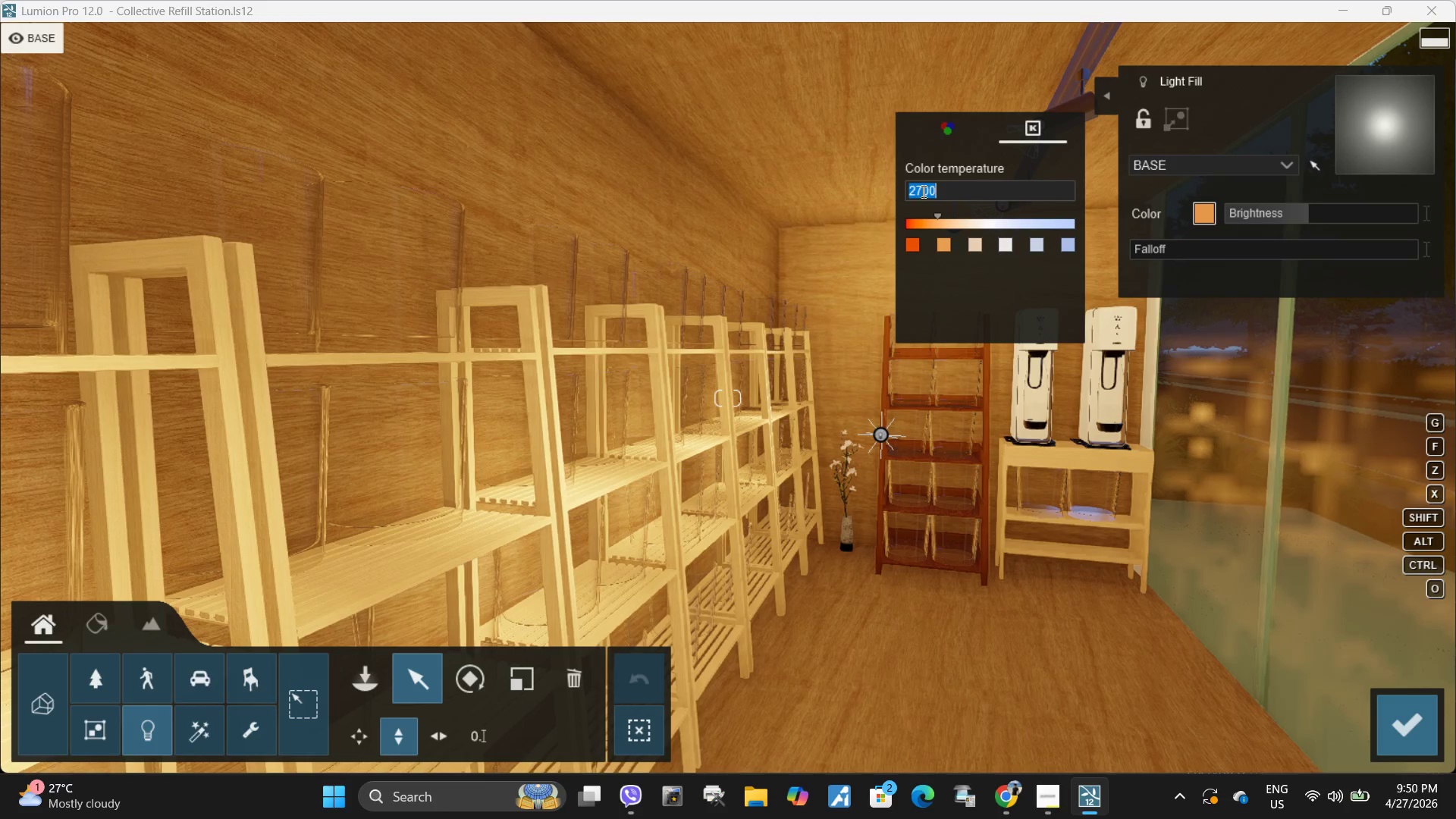 
key(Numpad3)
 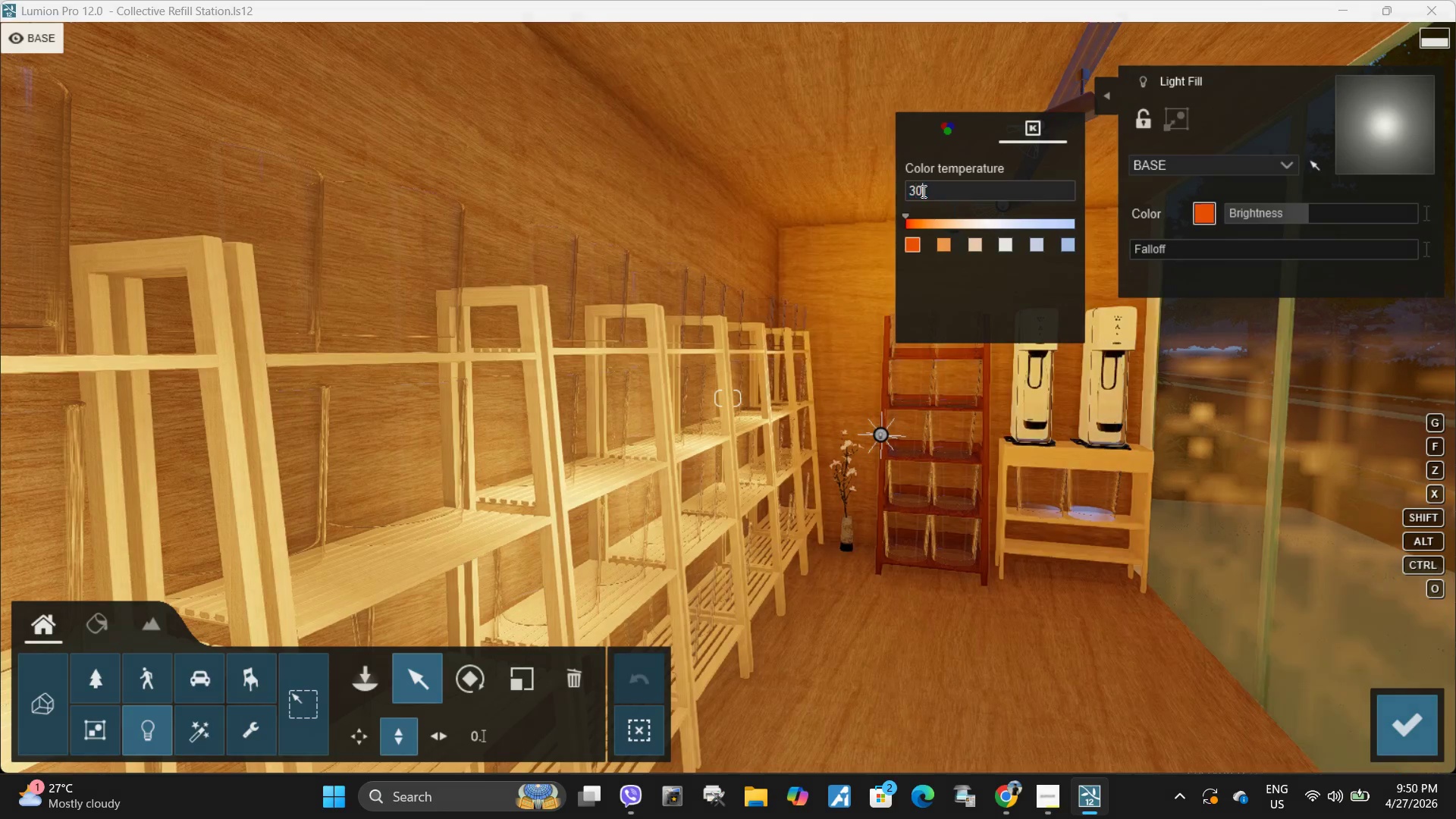 
key(Numpad0)
 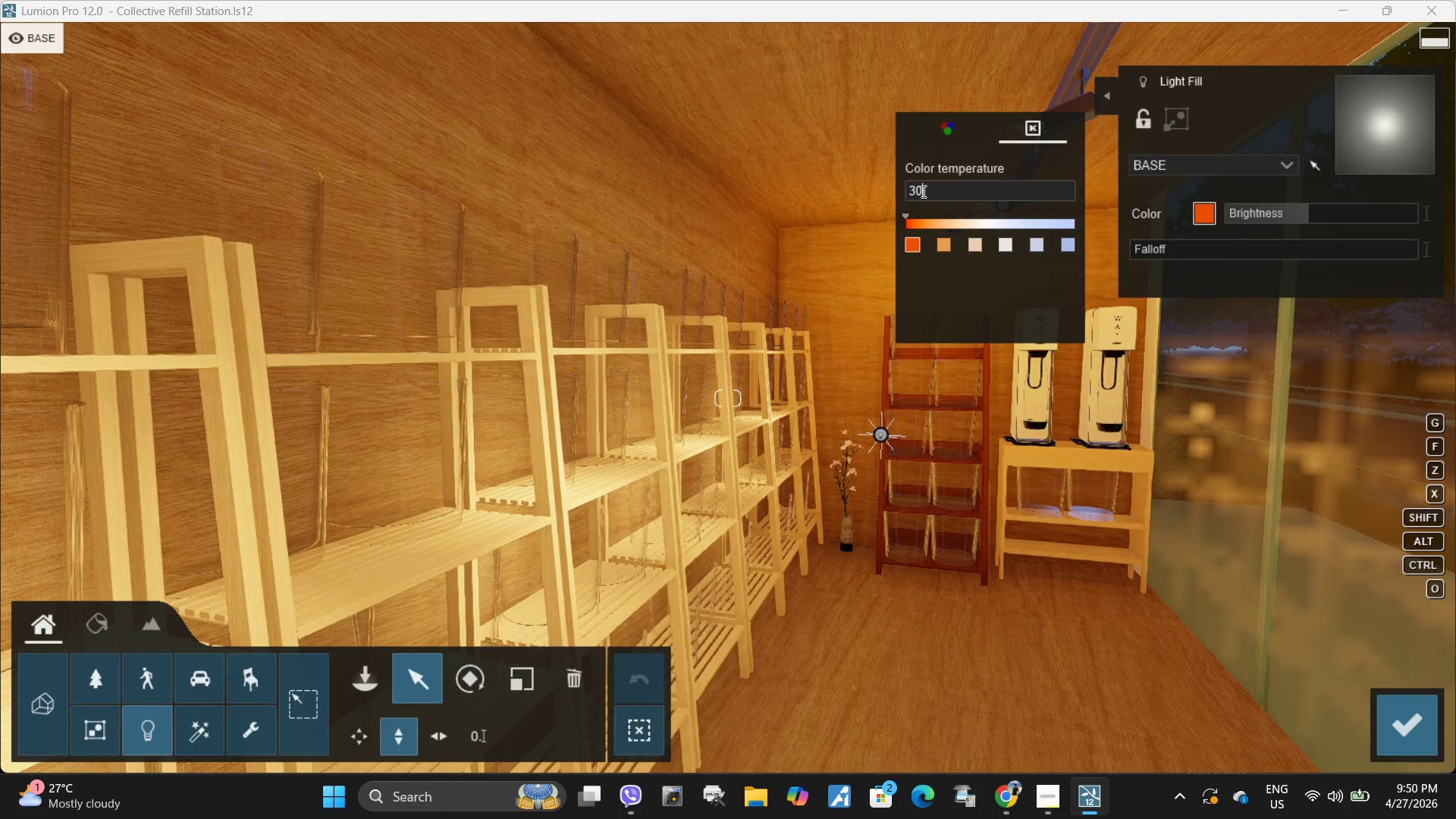 
key(Numpad0)
 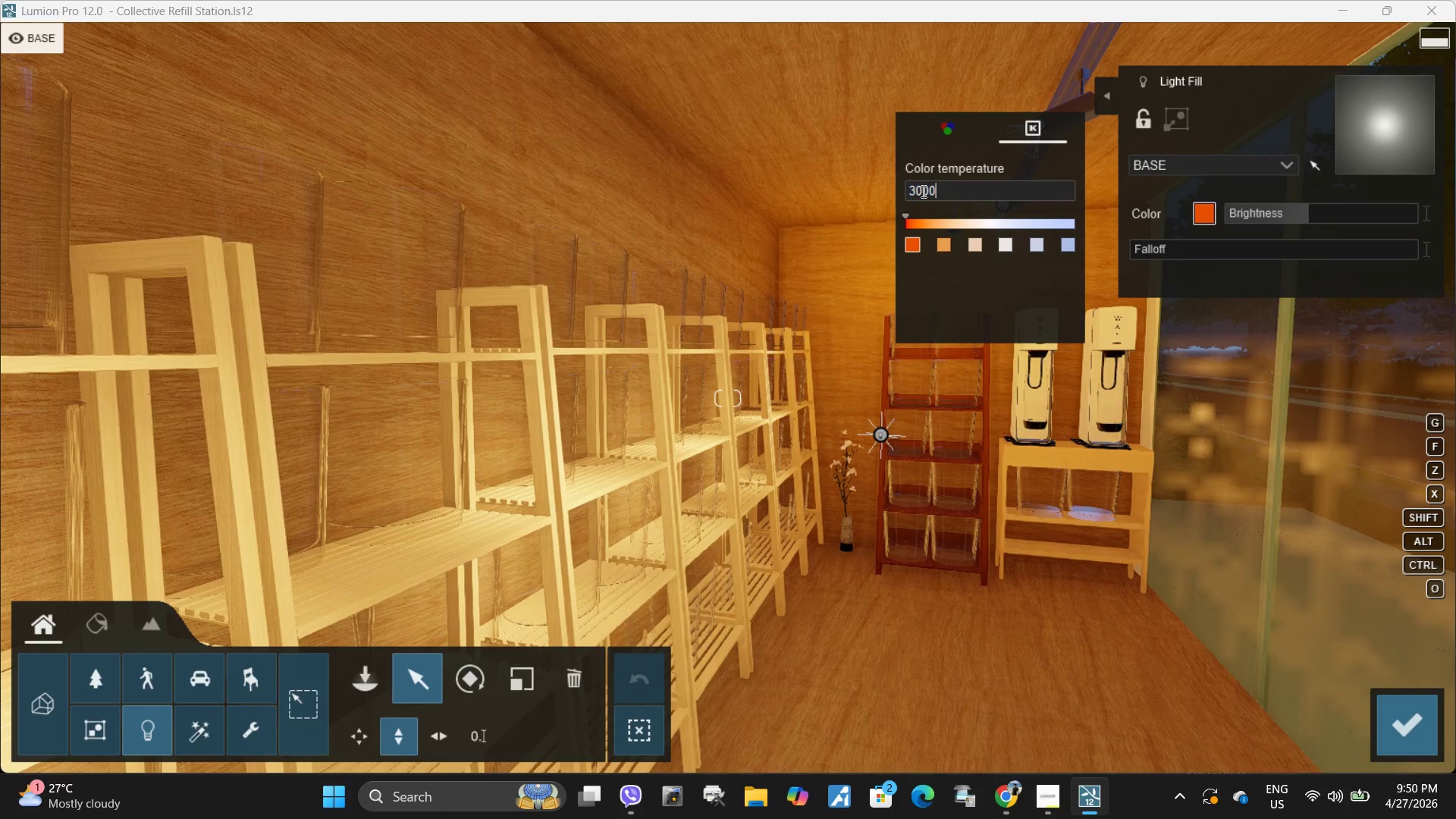 
key(Numpad0)
 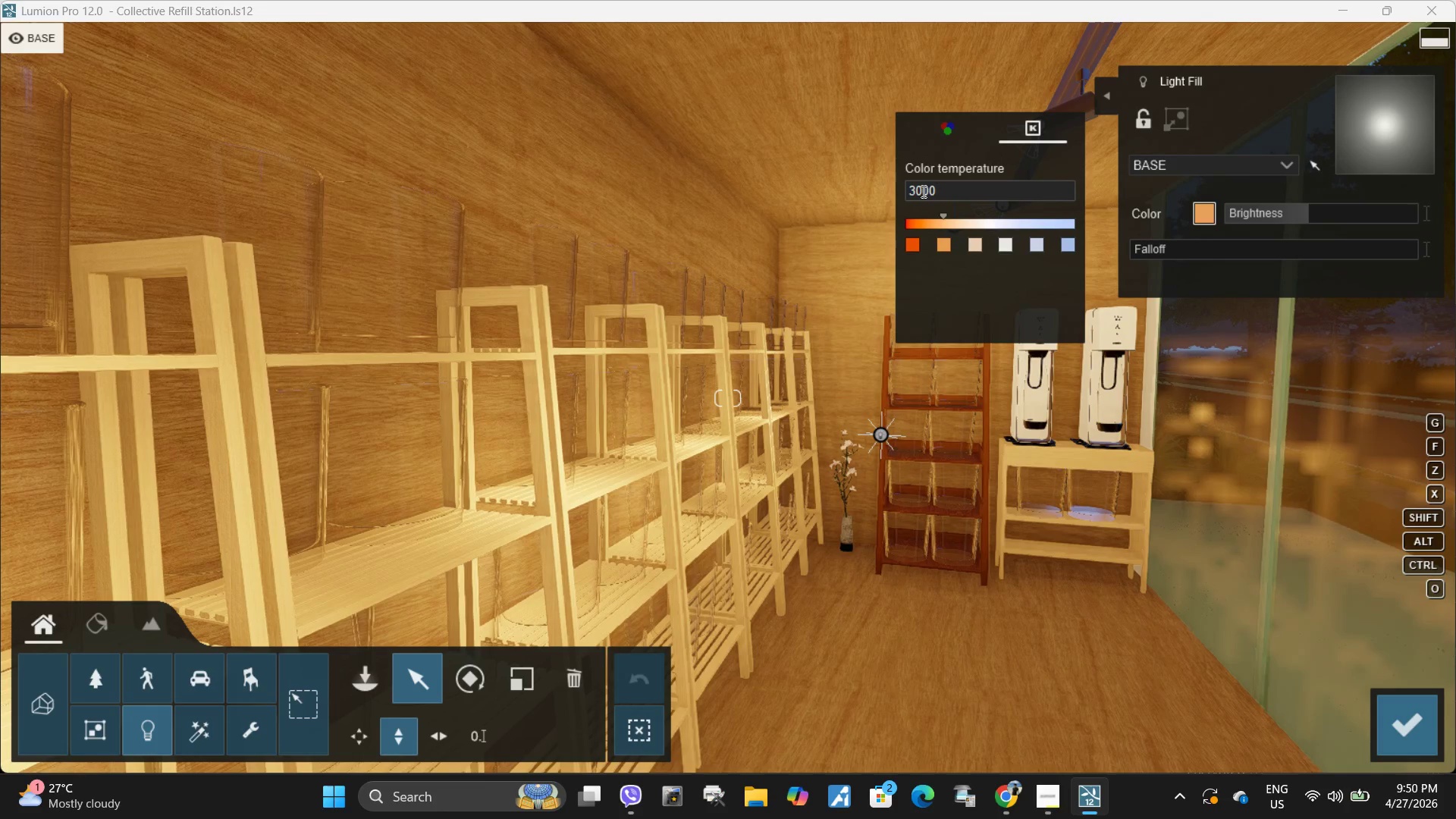 
key(NumpadEnter)
 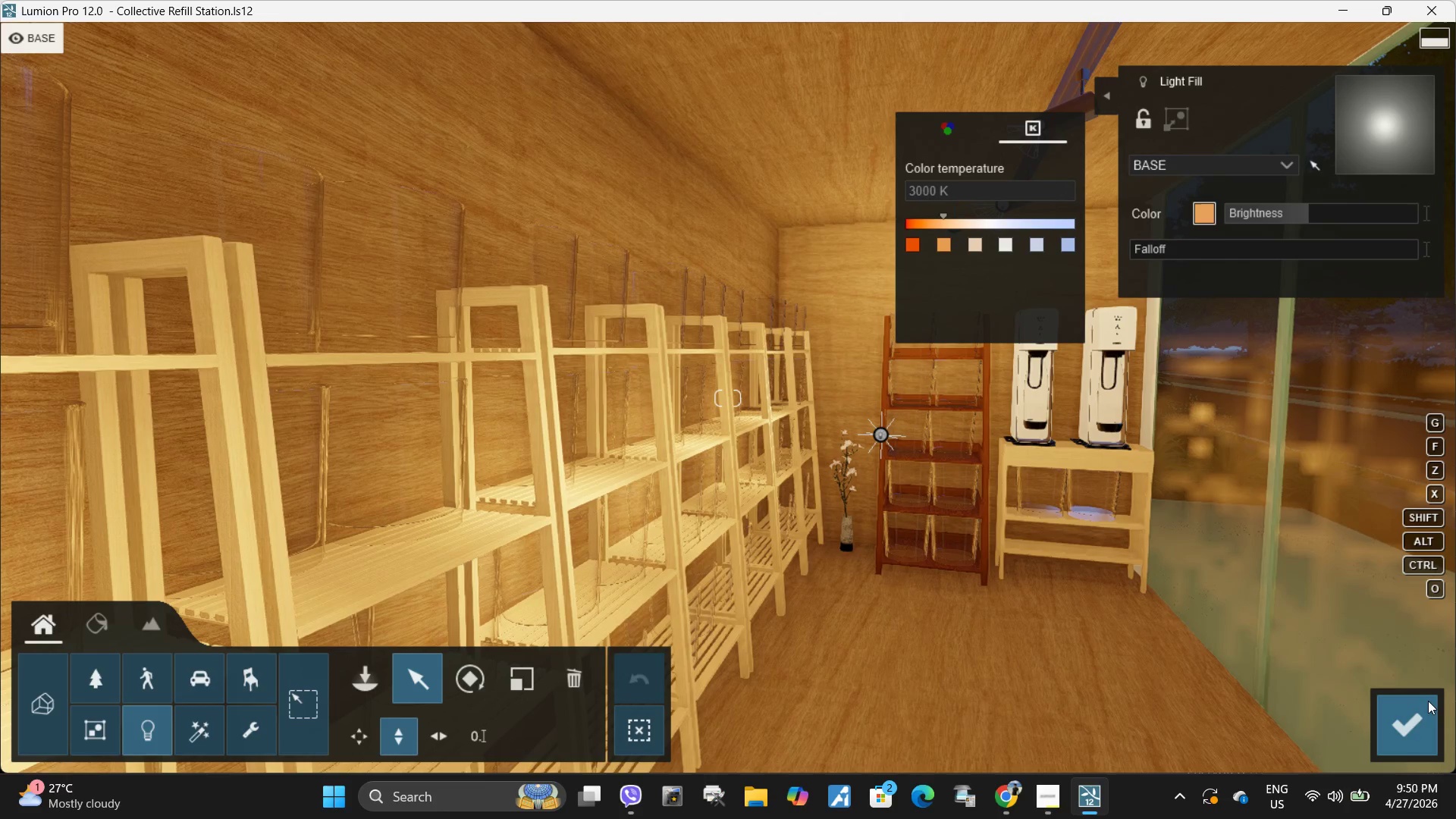 
left_click([1420, 730])
 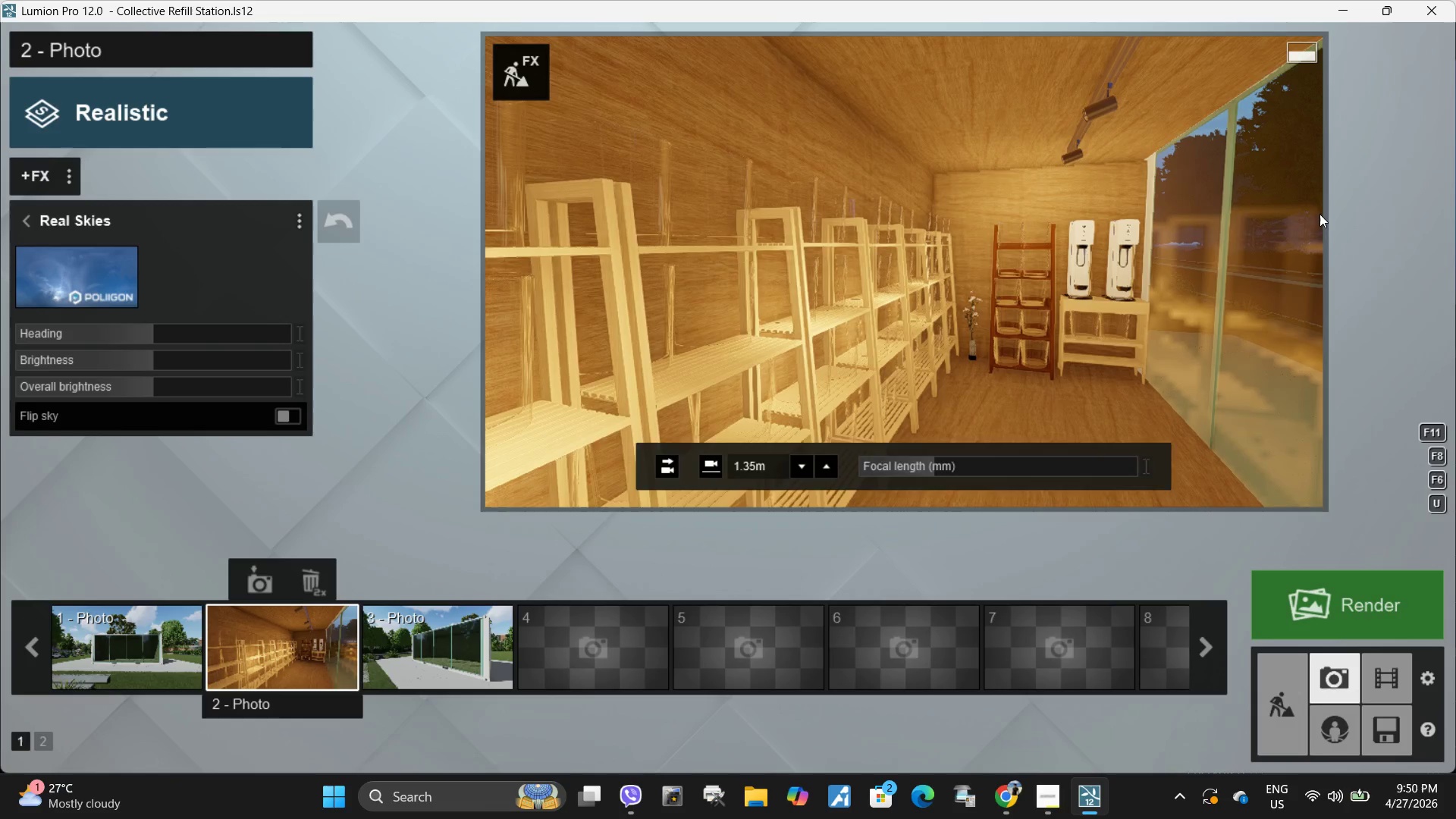 
hold_key(key=D, duration=1.36)
 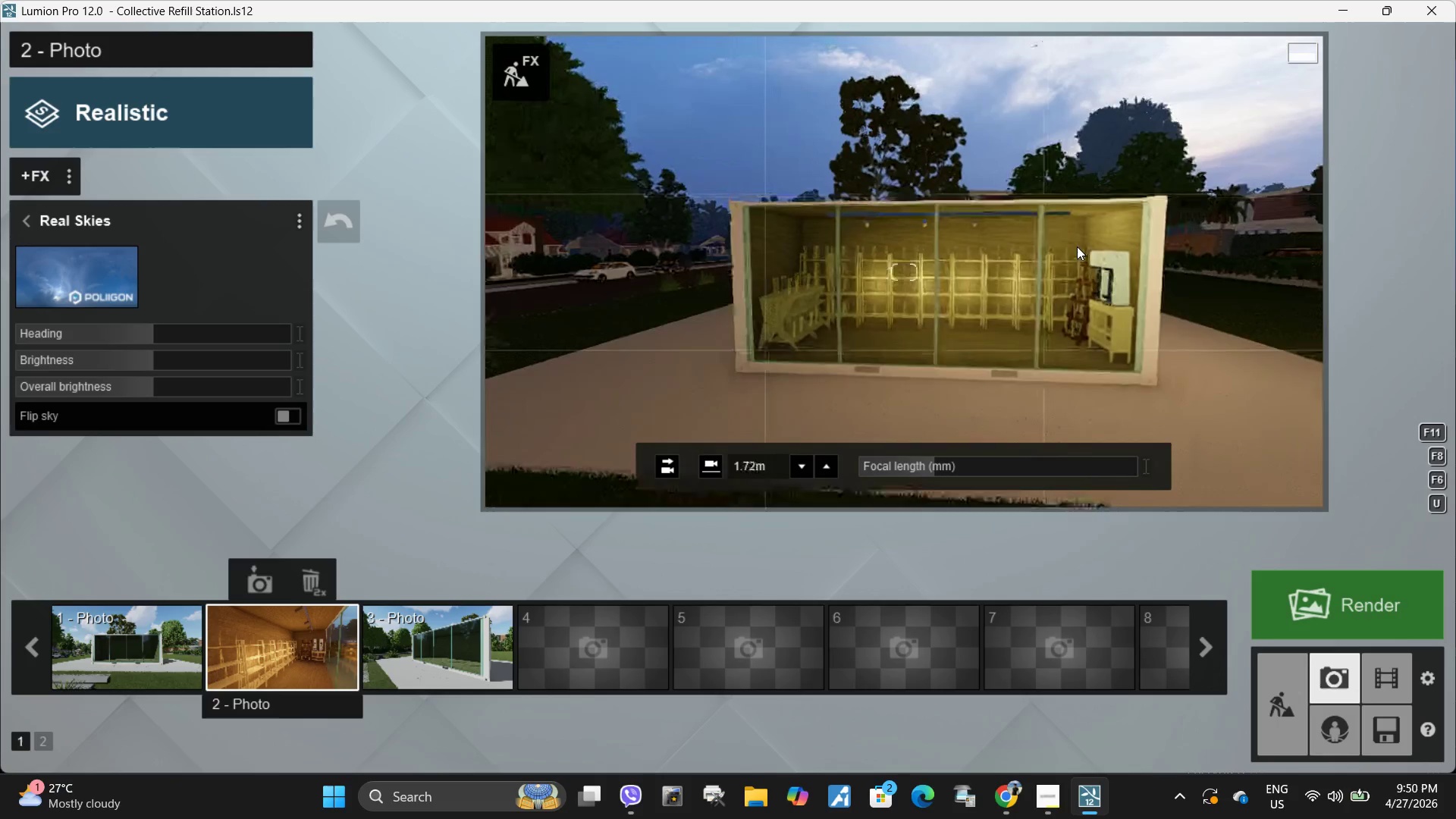 
hold_key(key=S, duration=1.19)
 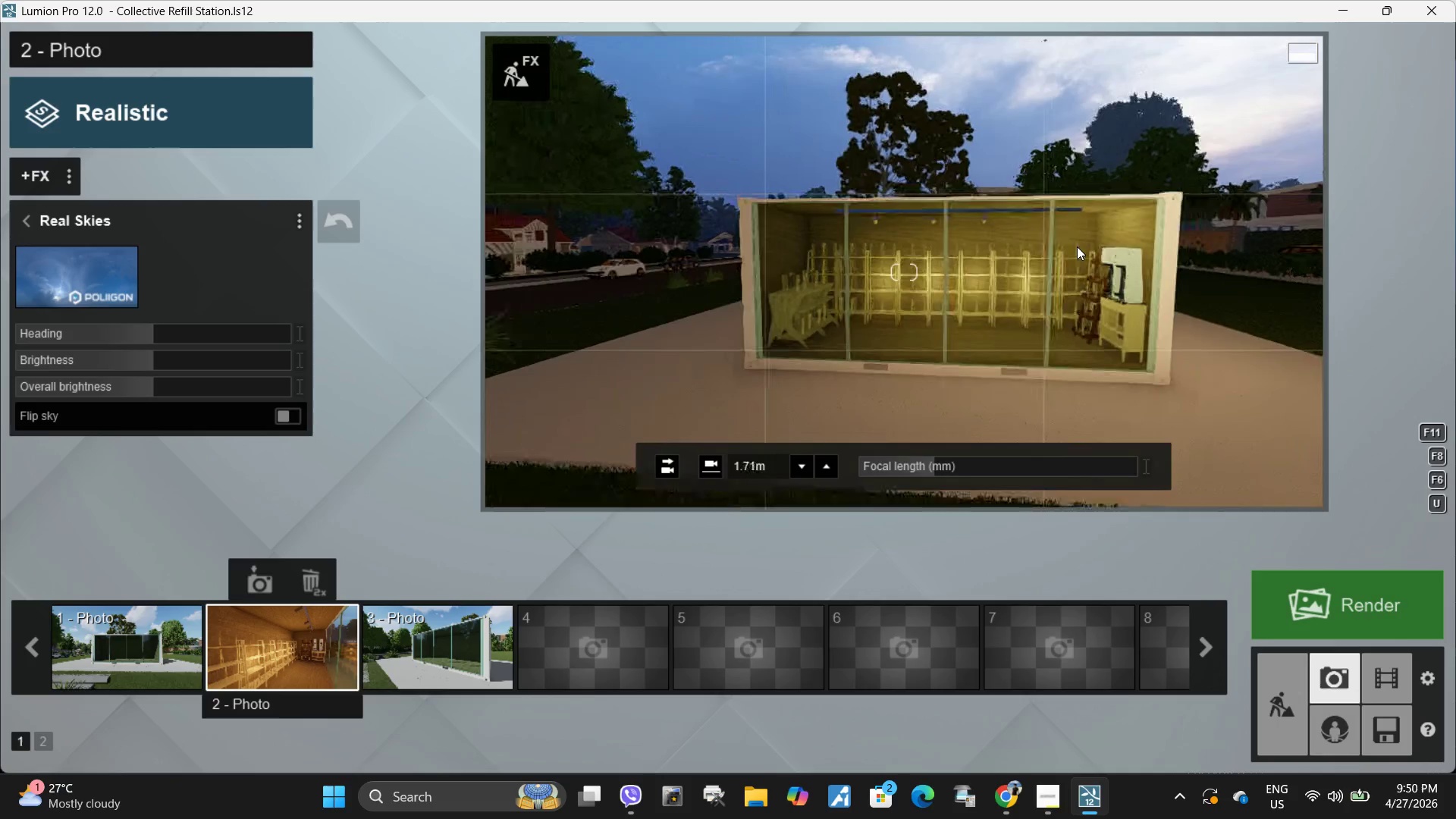 
hold_key(key=W, duration=1.3)
 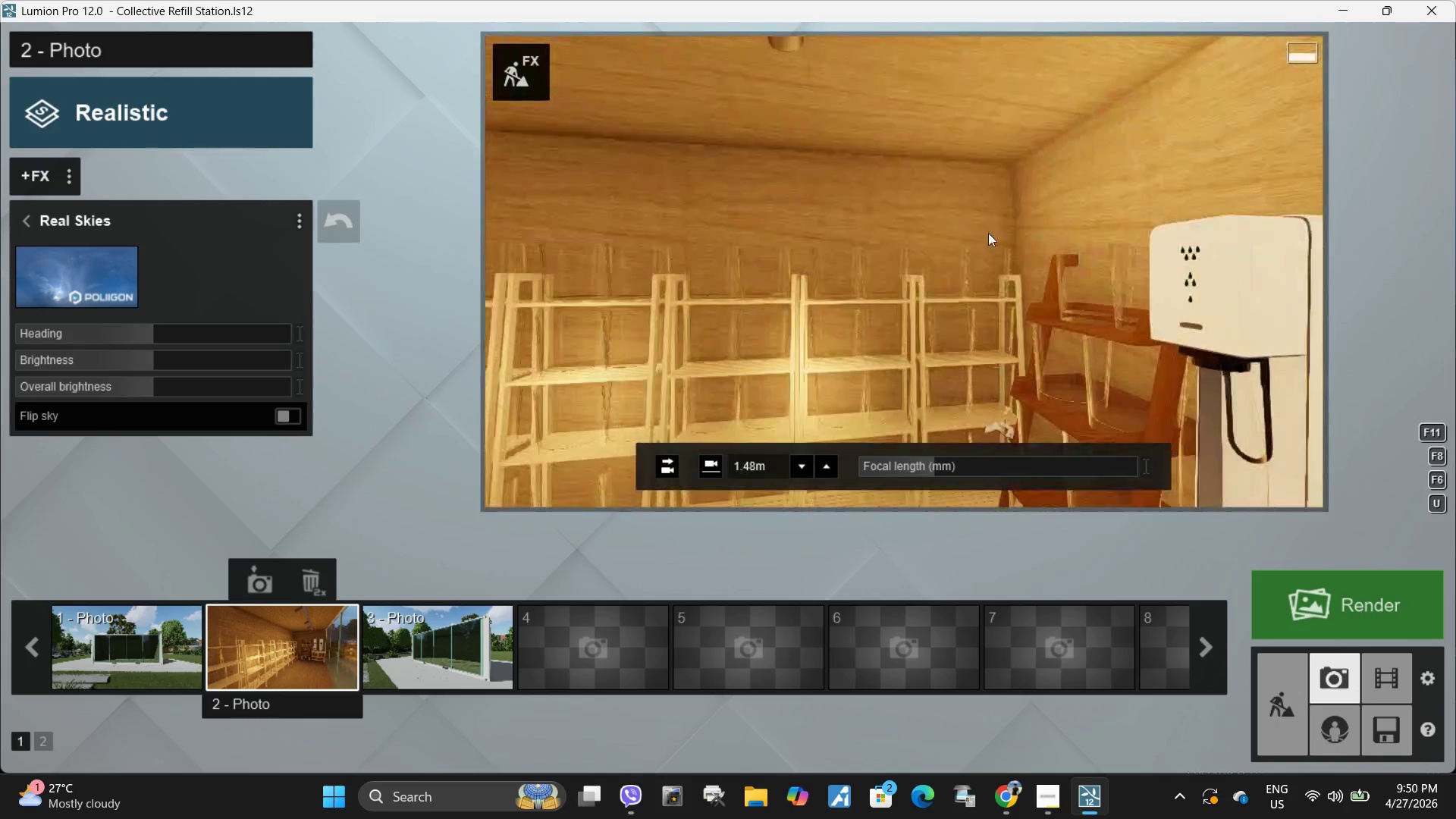 
type(dd)
 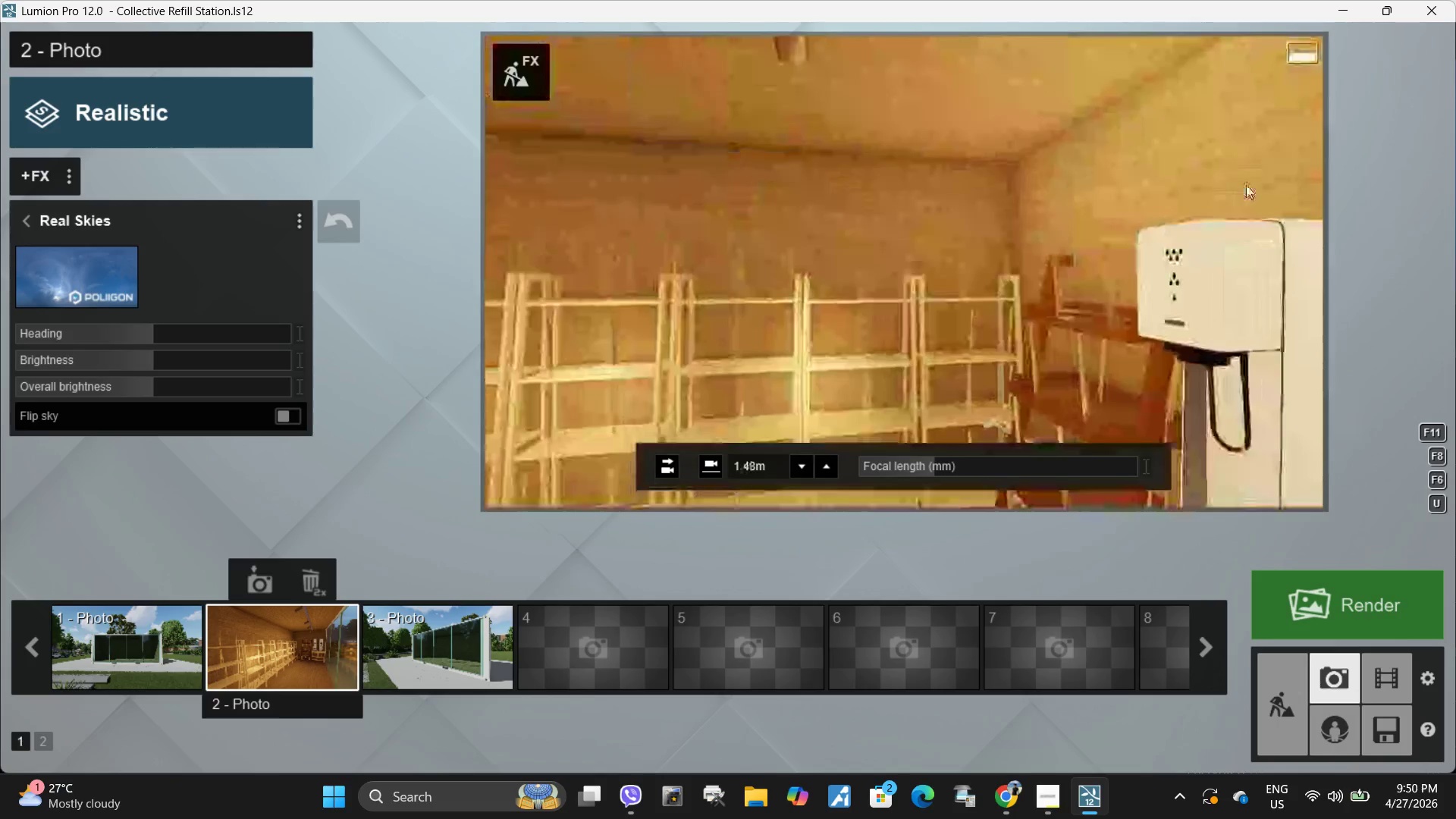 
type(asaa)
 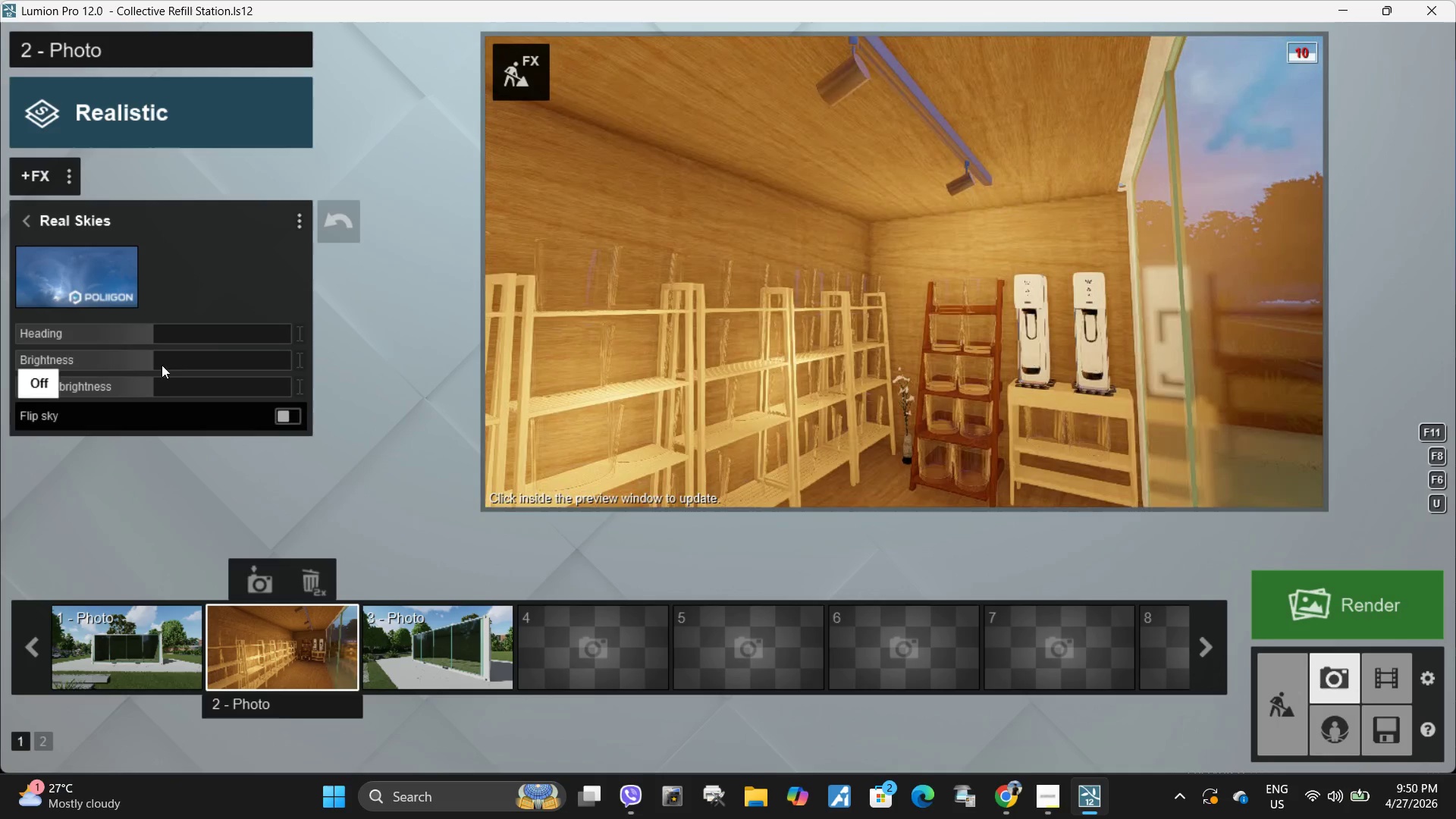 
left_click([529, 71])
 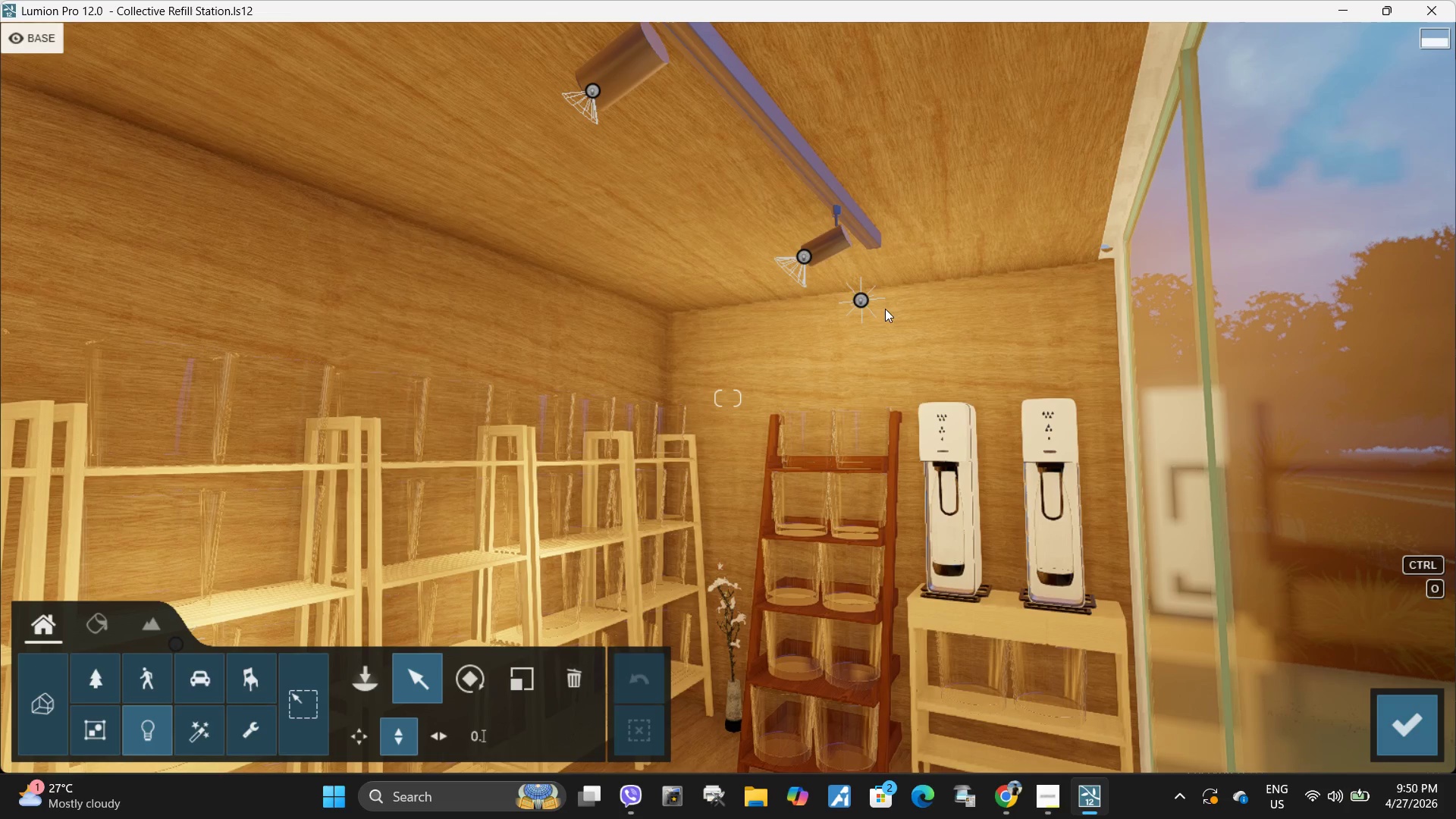 
left_click([863, 297])
 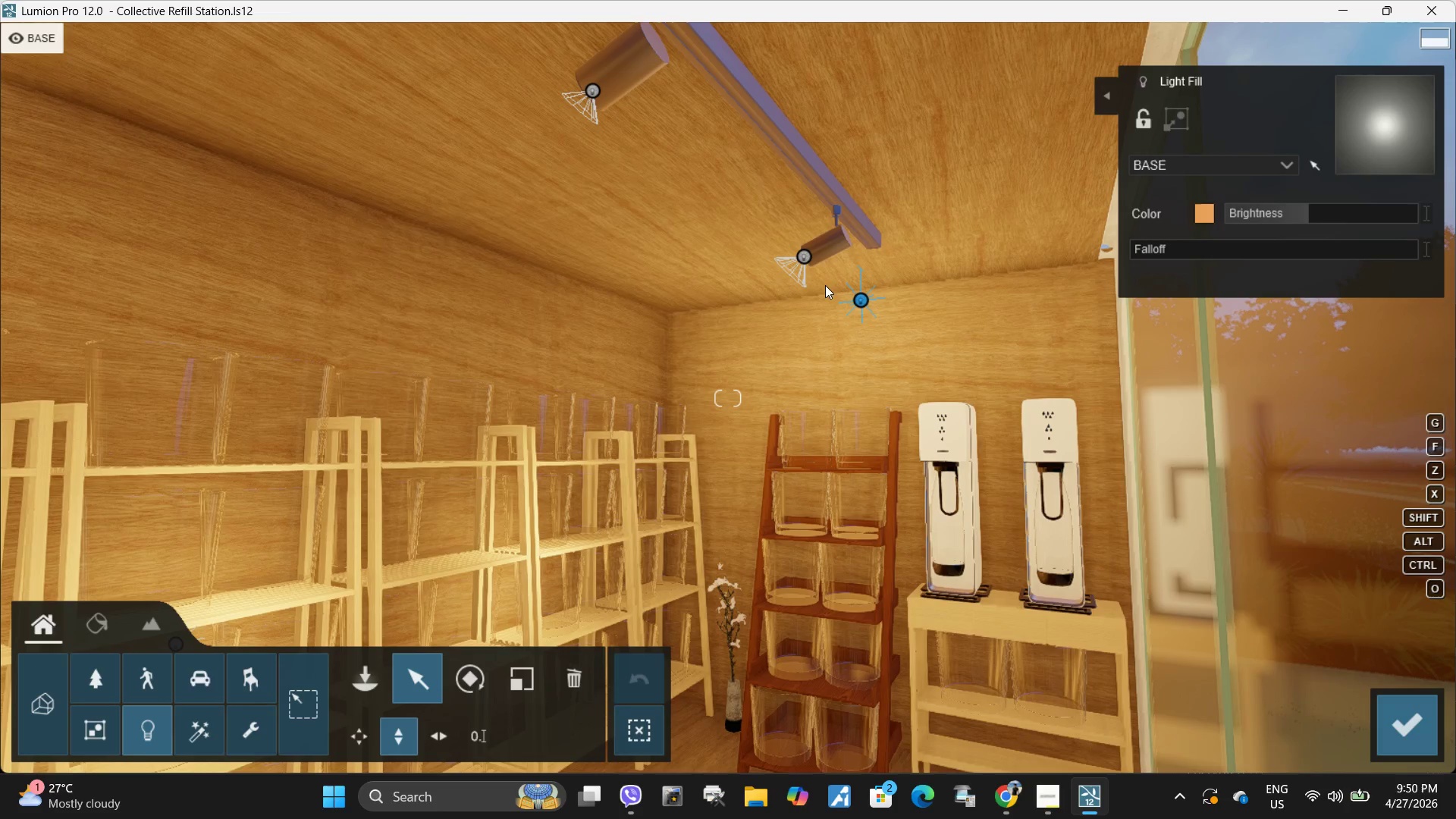 
type(aa)
 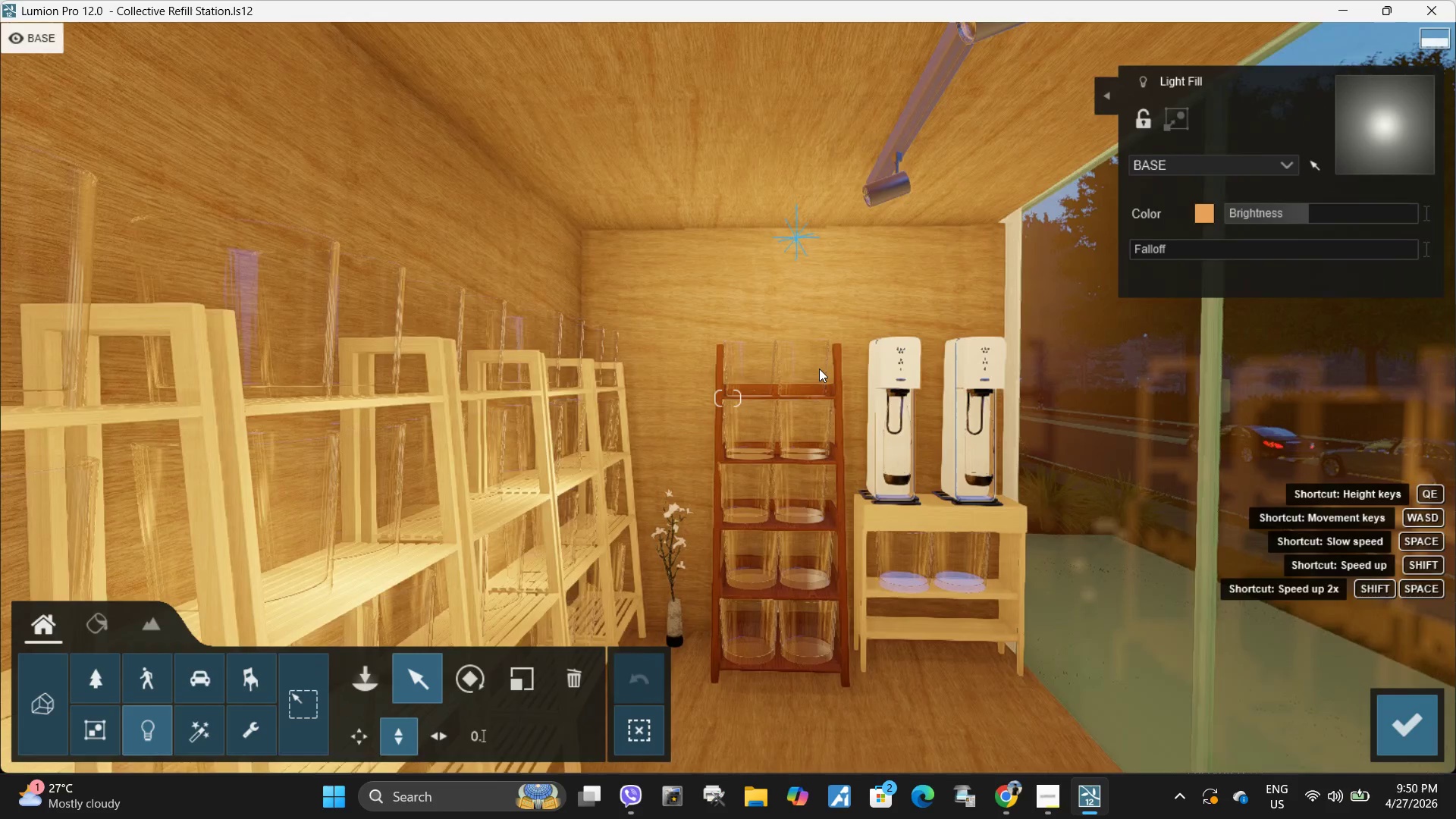 
right_click([819, 369])
 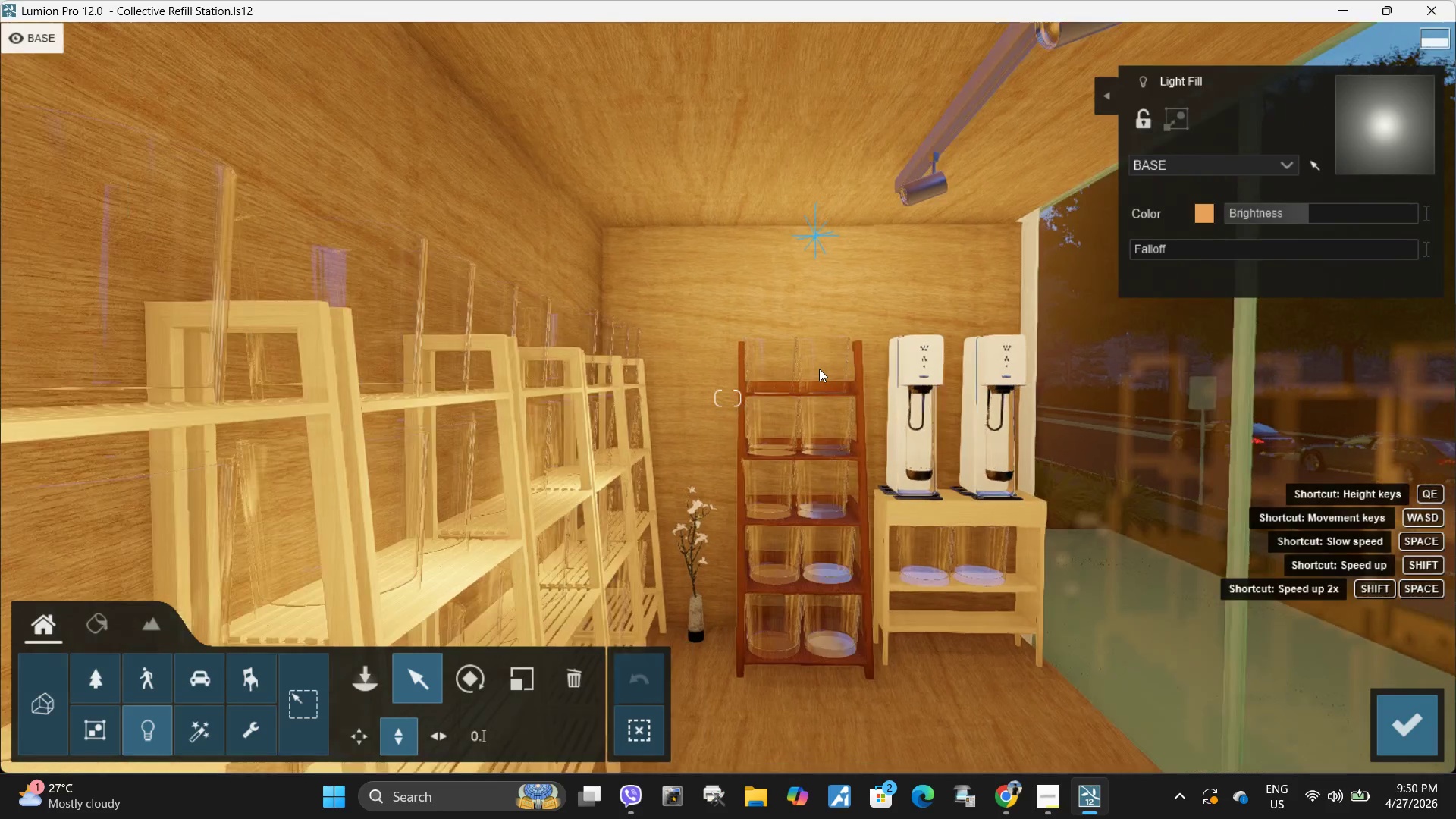 
type(qd)
 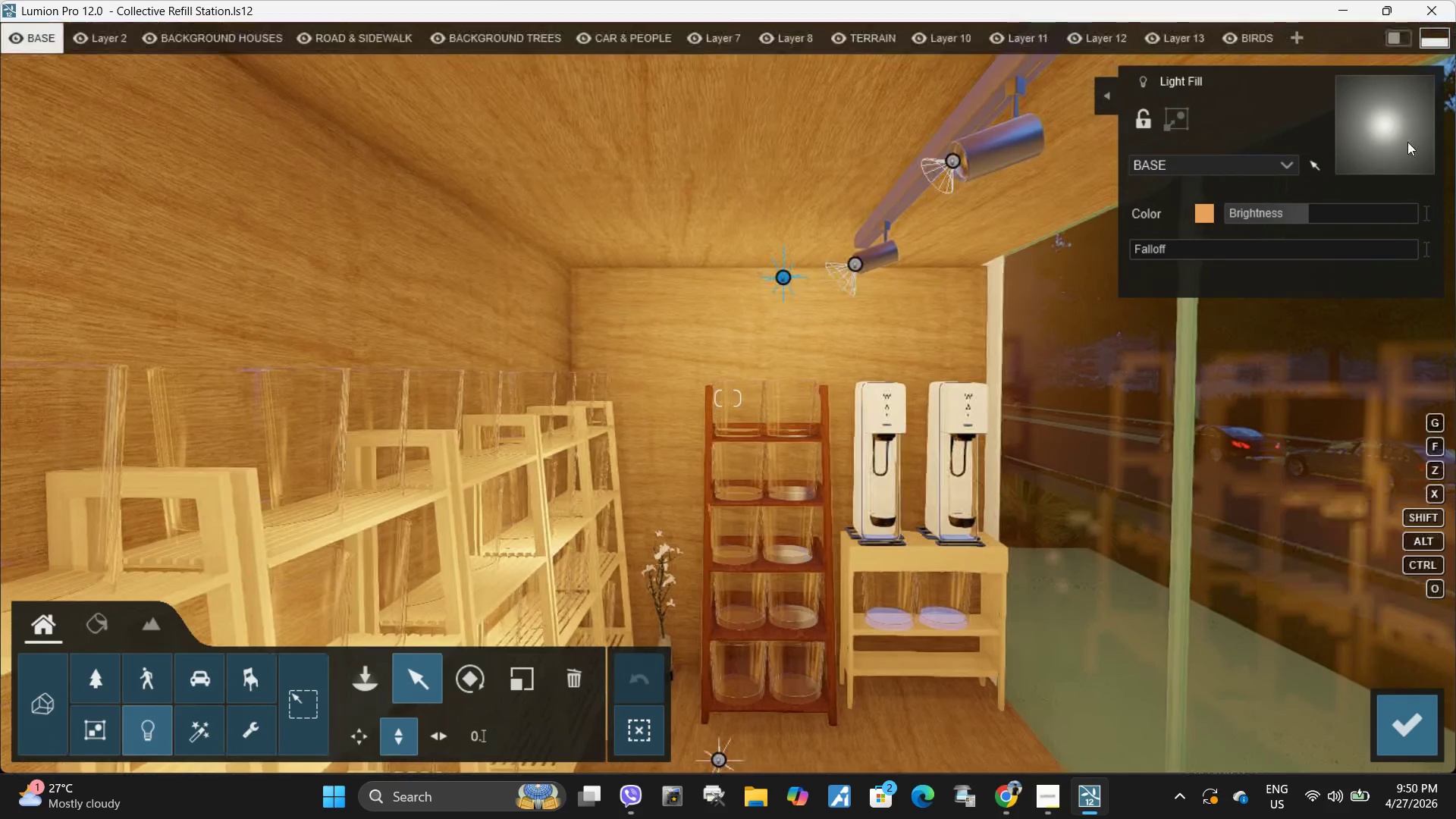 
left_click([1404, 153])
 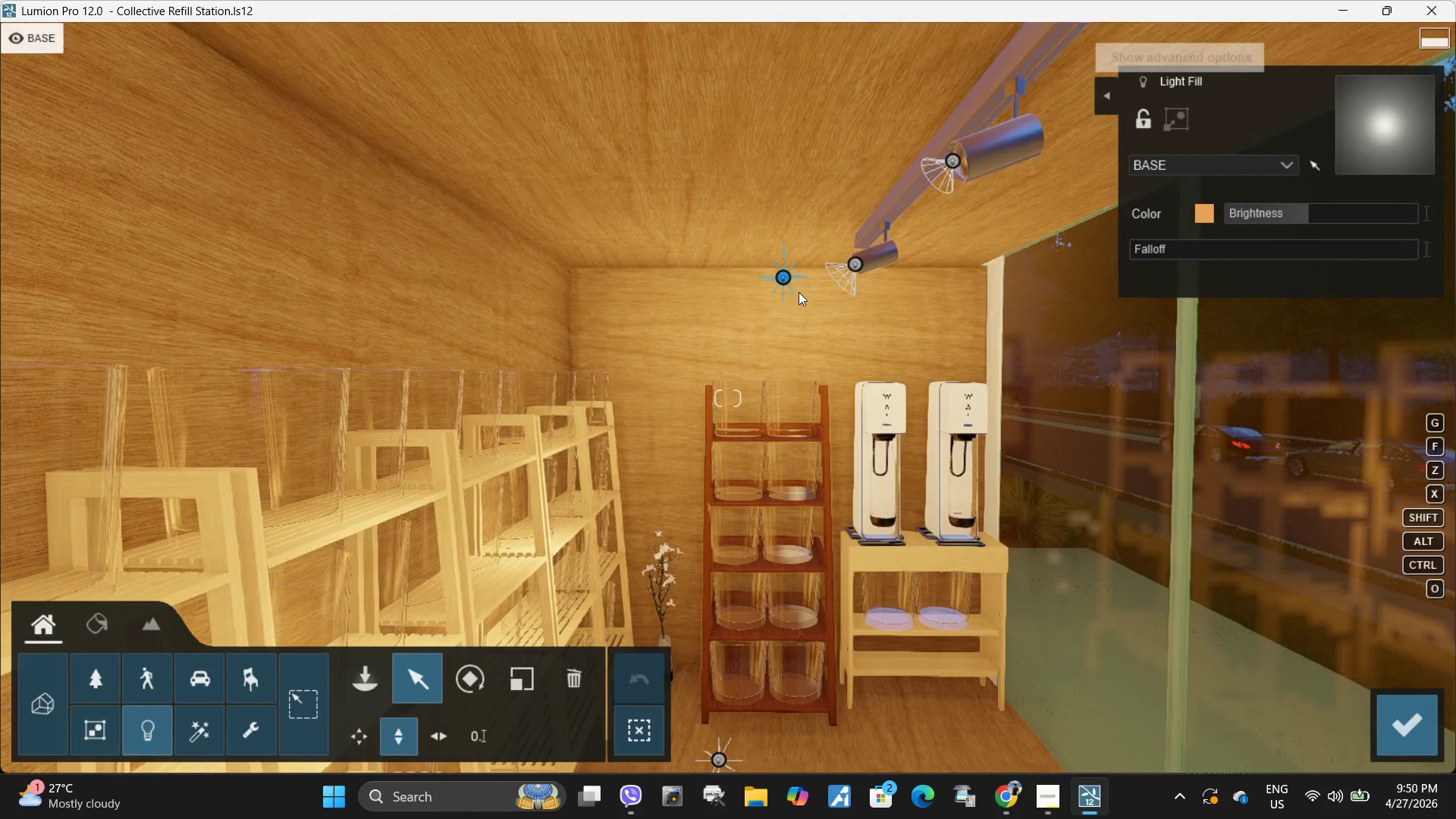 
type(add)
 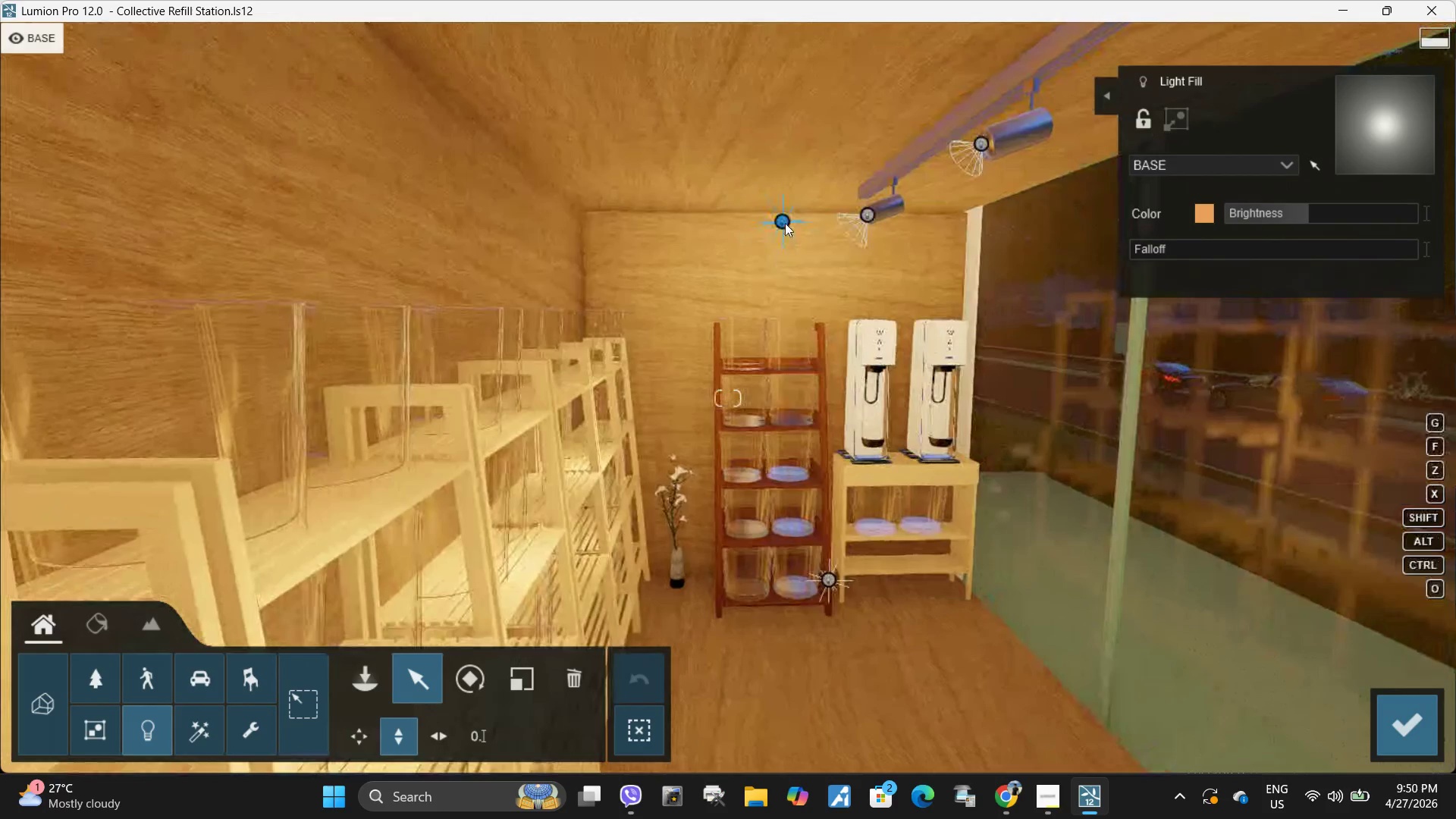 
left_click([785, 221])
 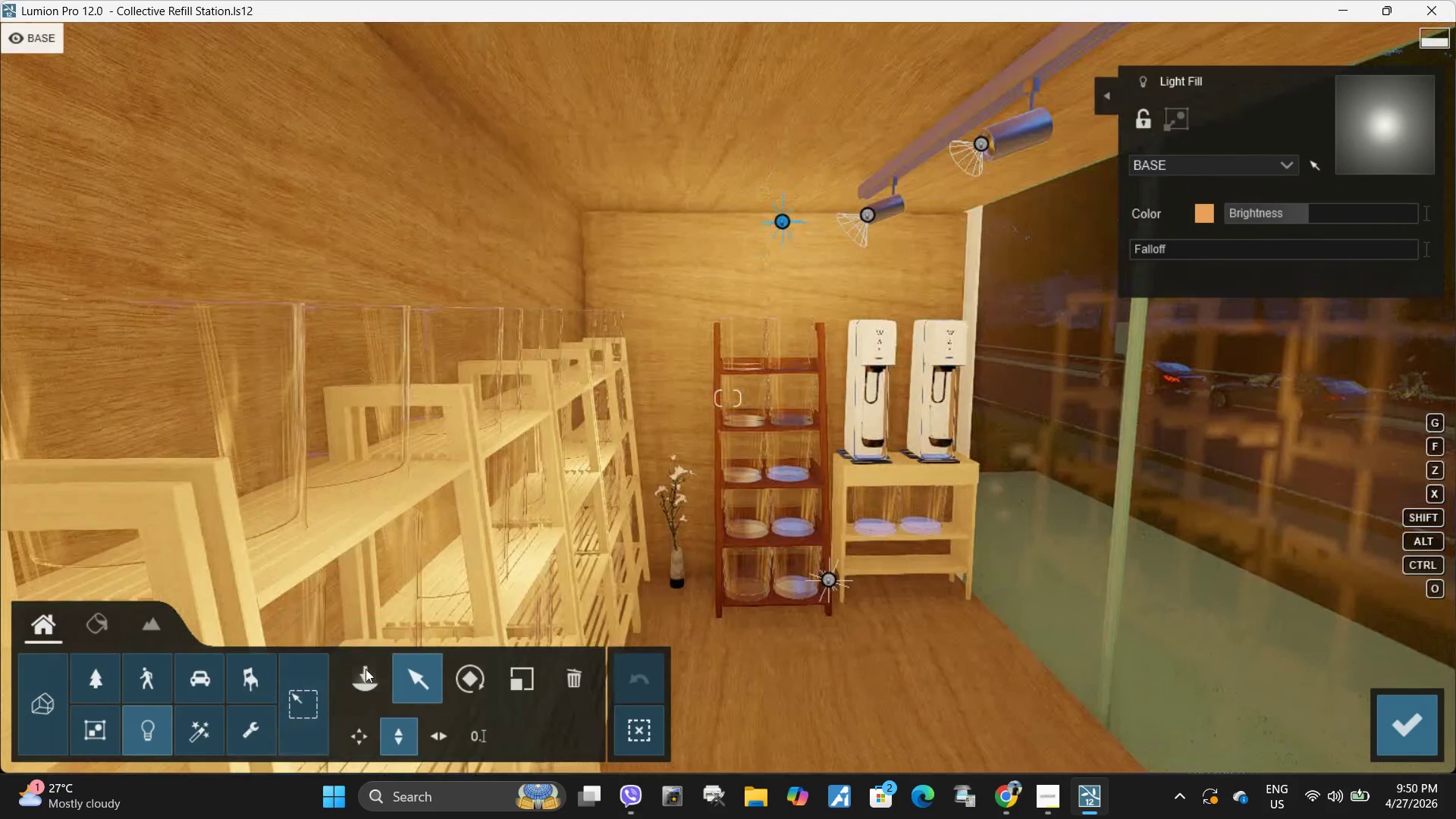 
left_click([369, 669])
 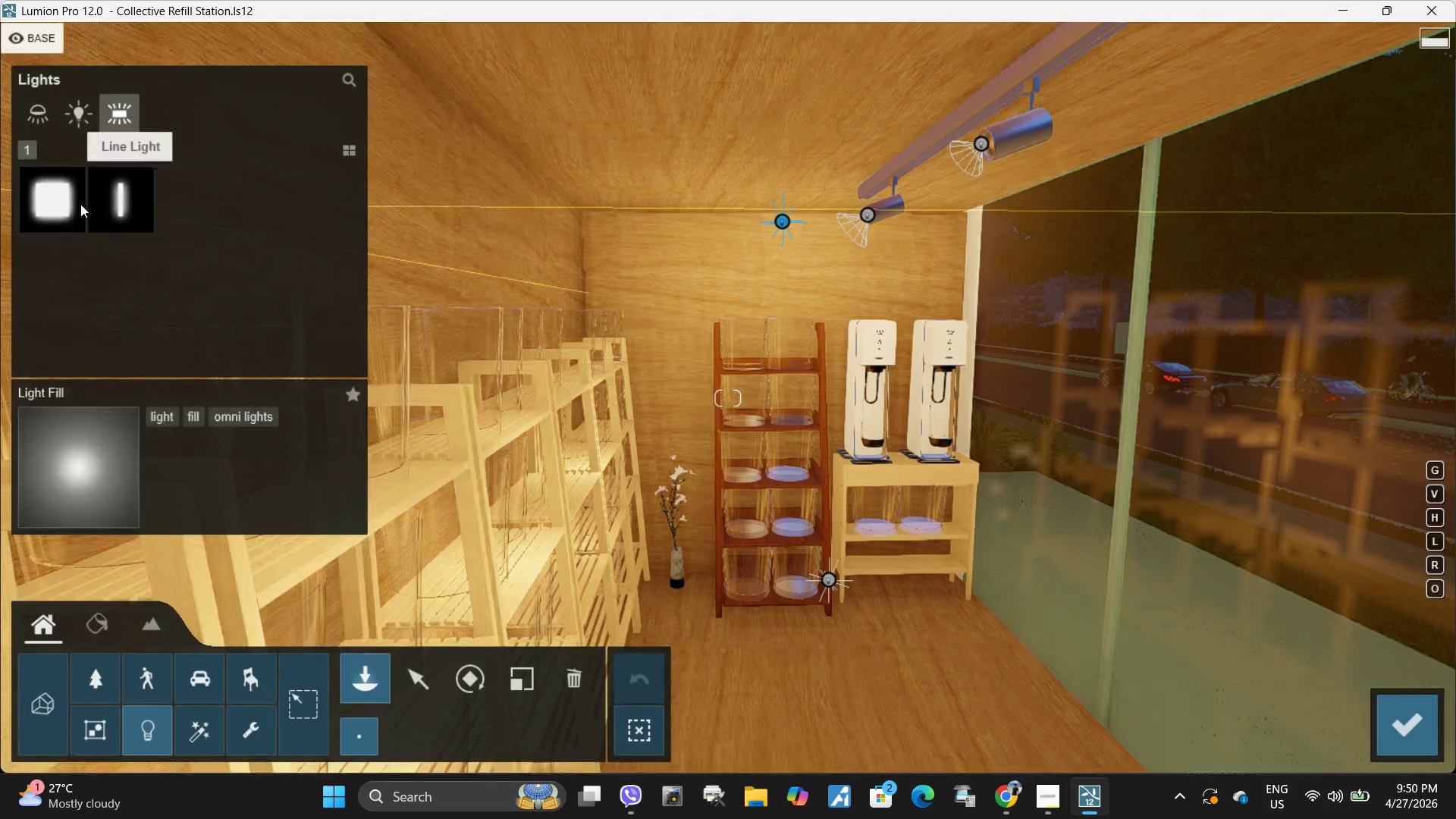 
left_click([64, 205])
 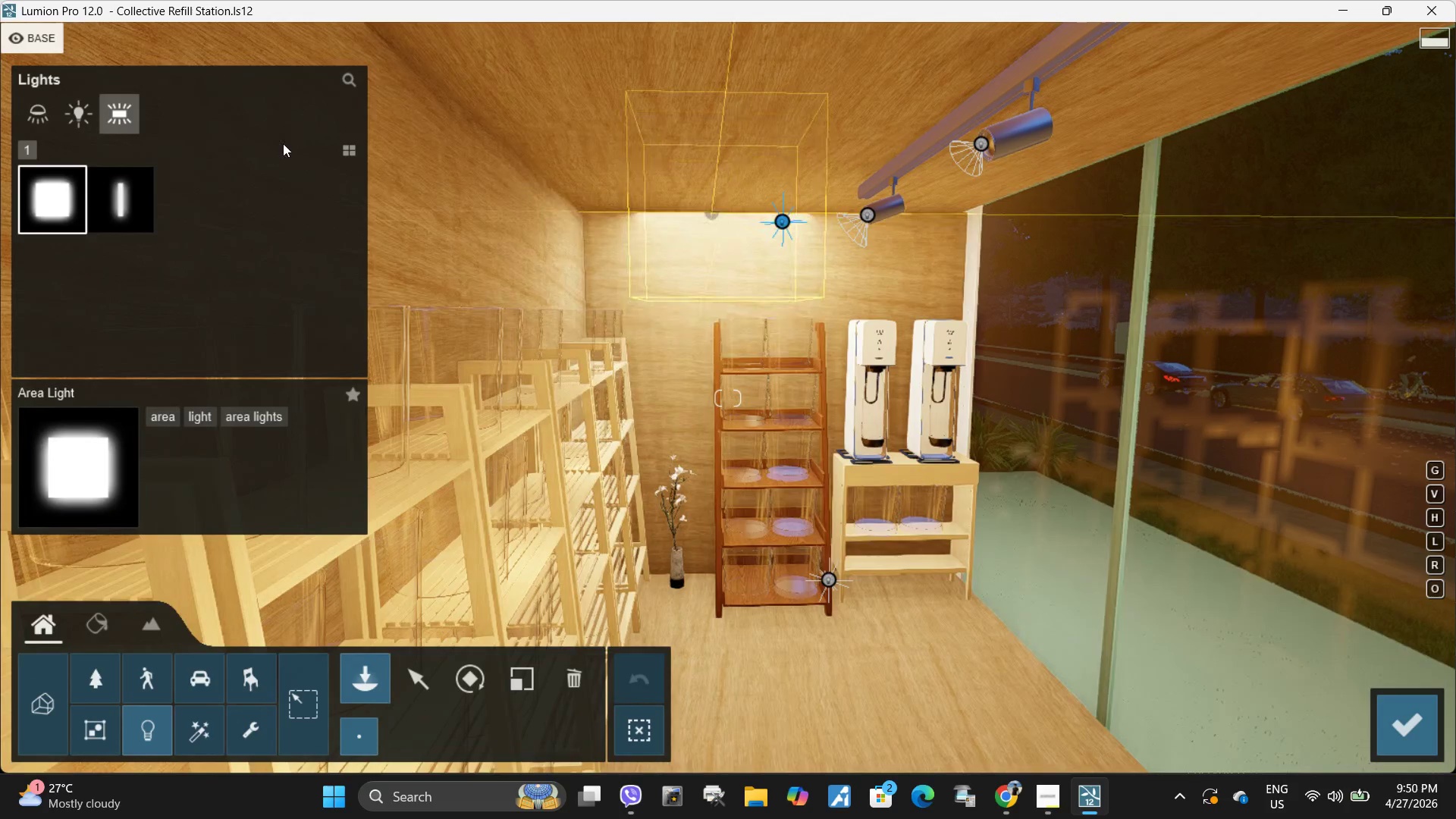 
left_click([86, 115])
 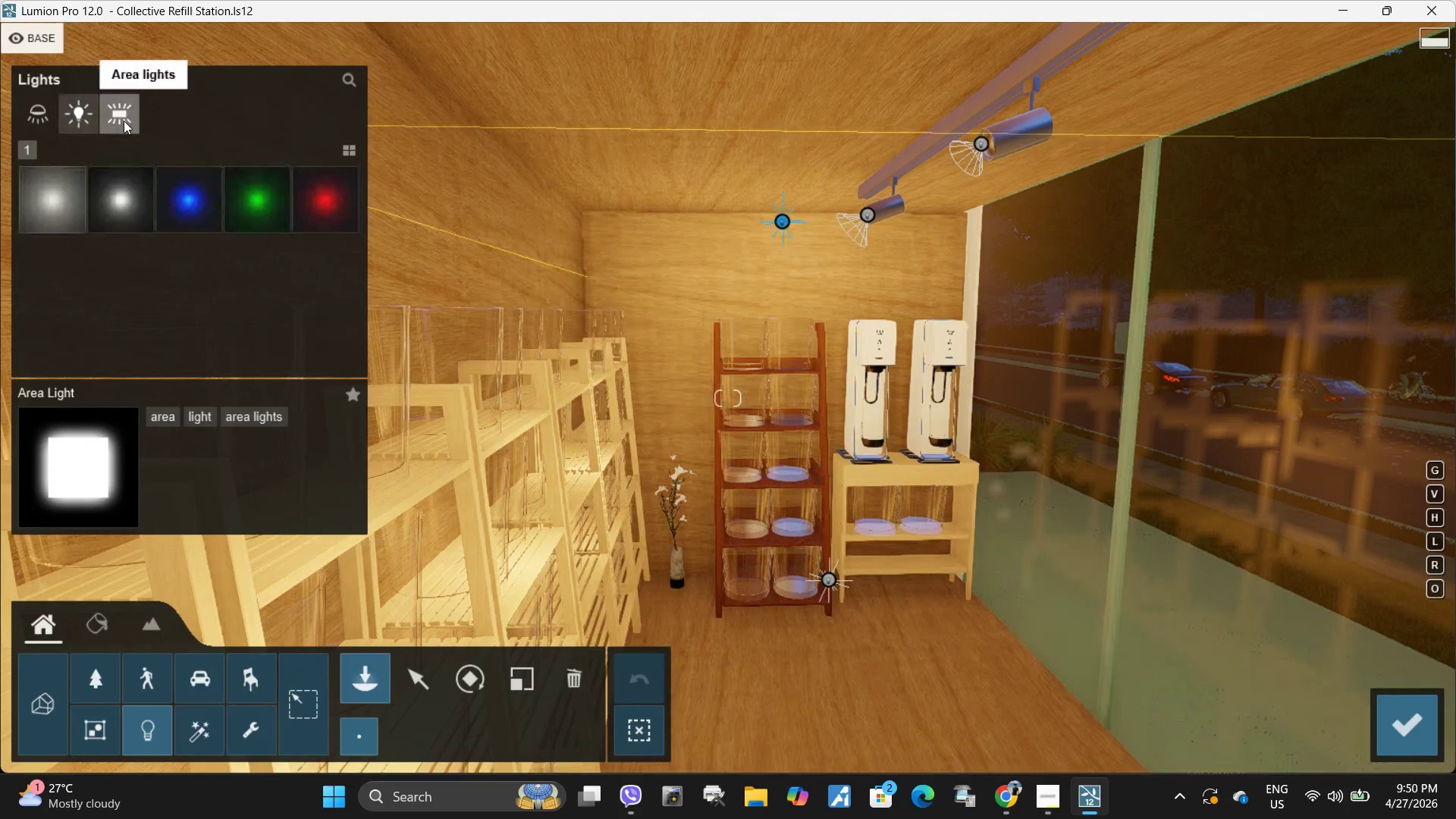 
left_click([124, 121])
 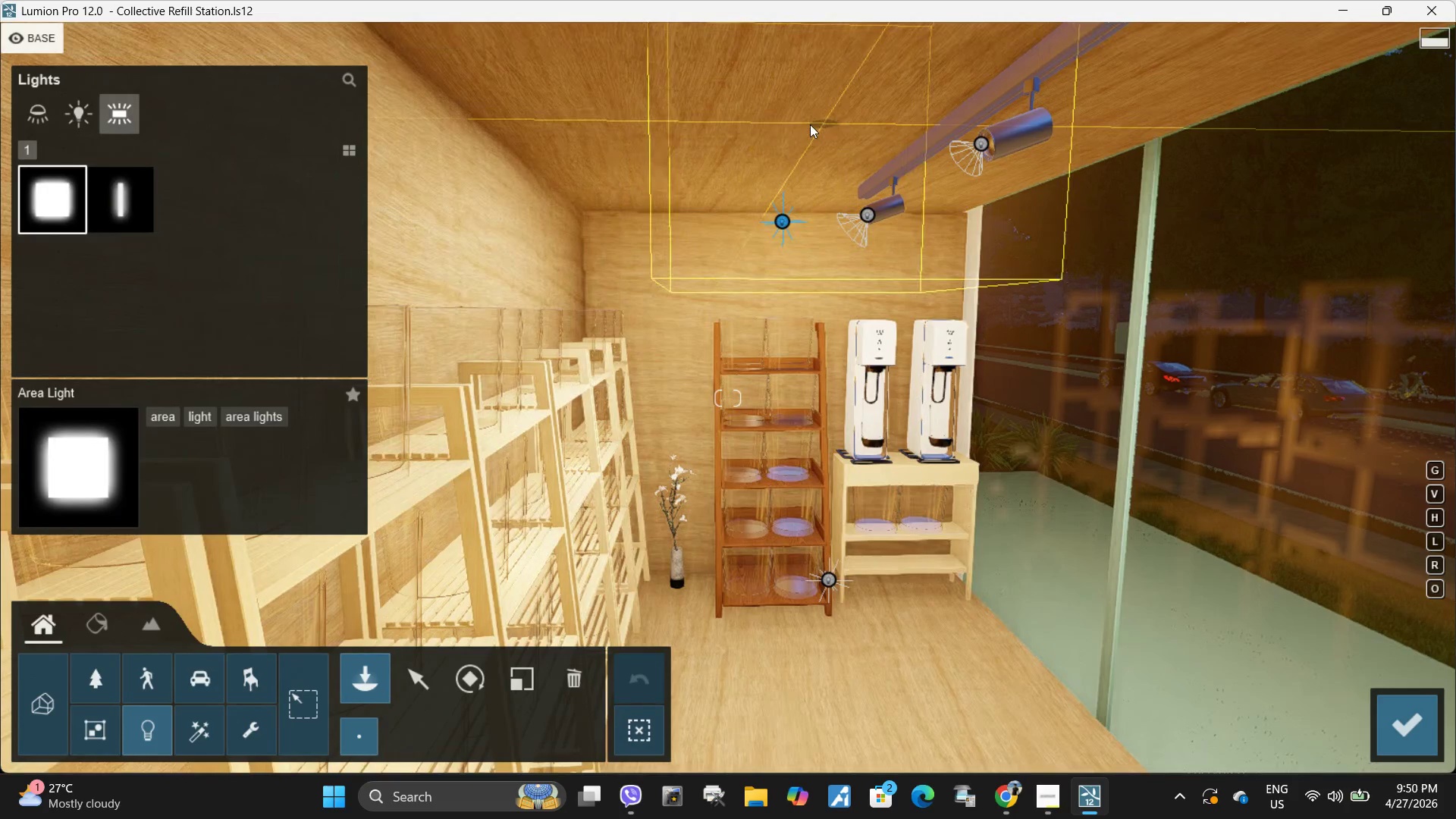 
wait(6.12)
 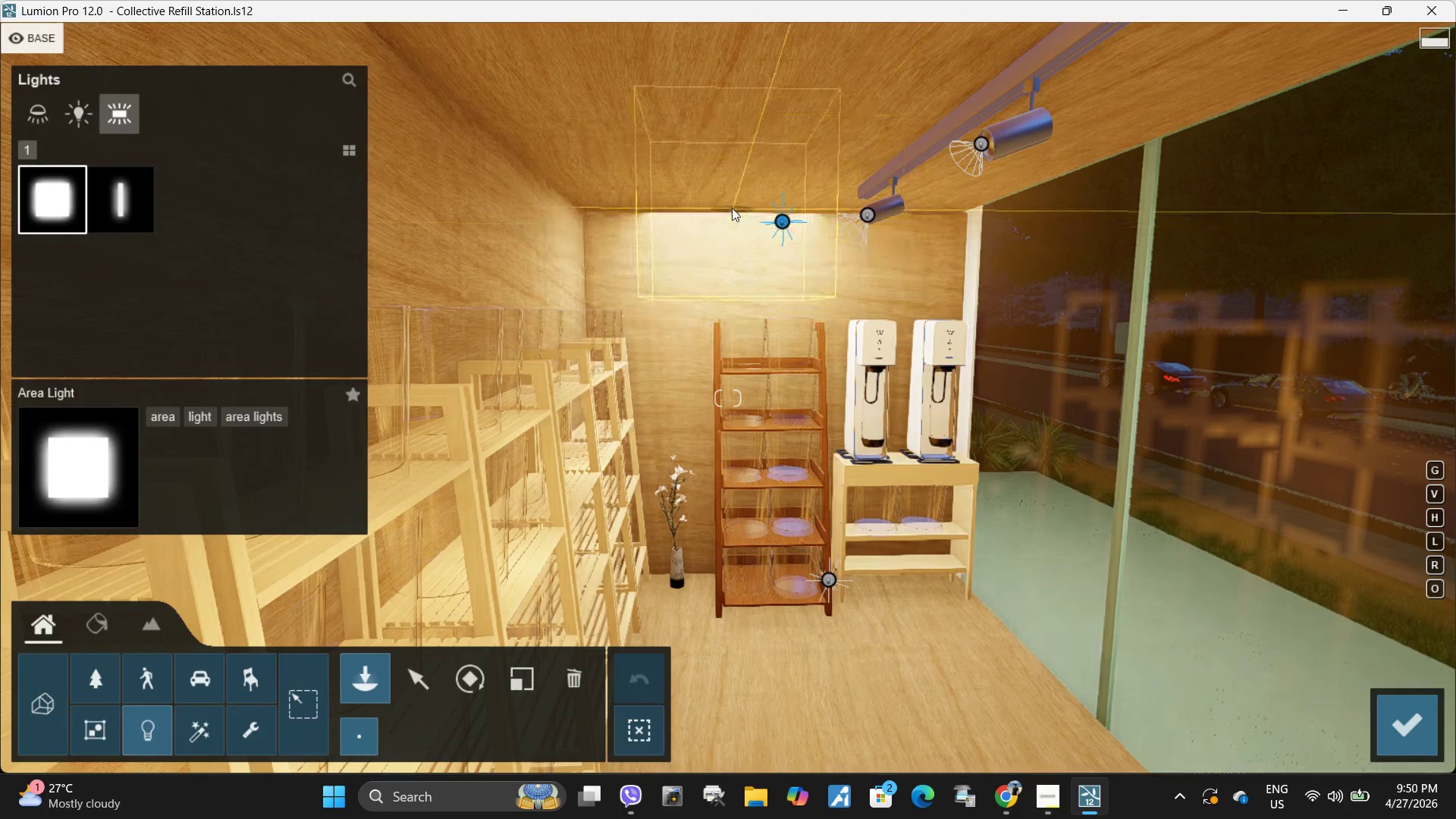 
left_click([428, 675])
 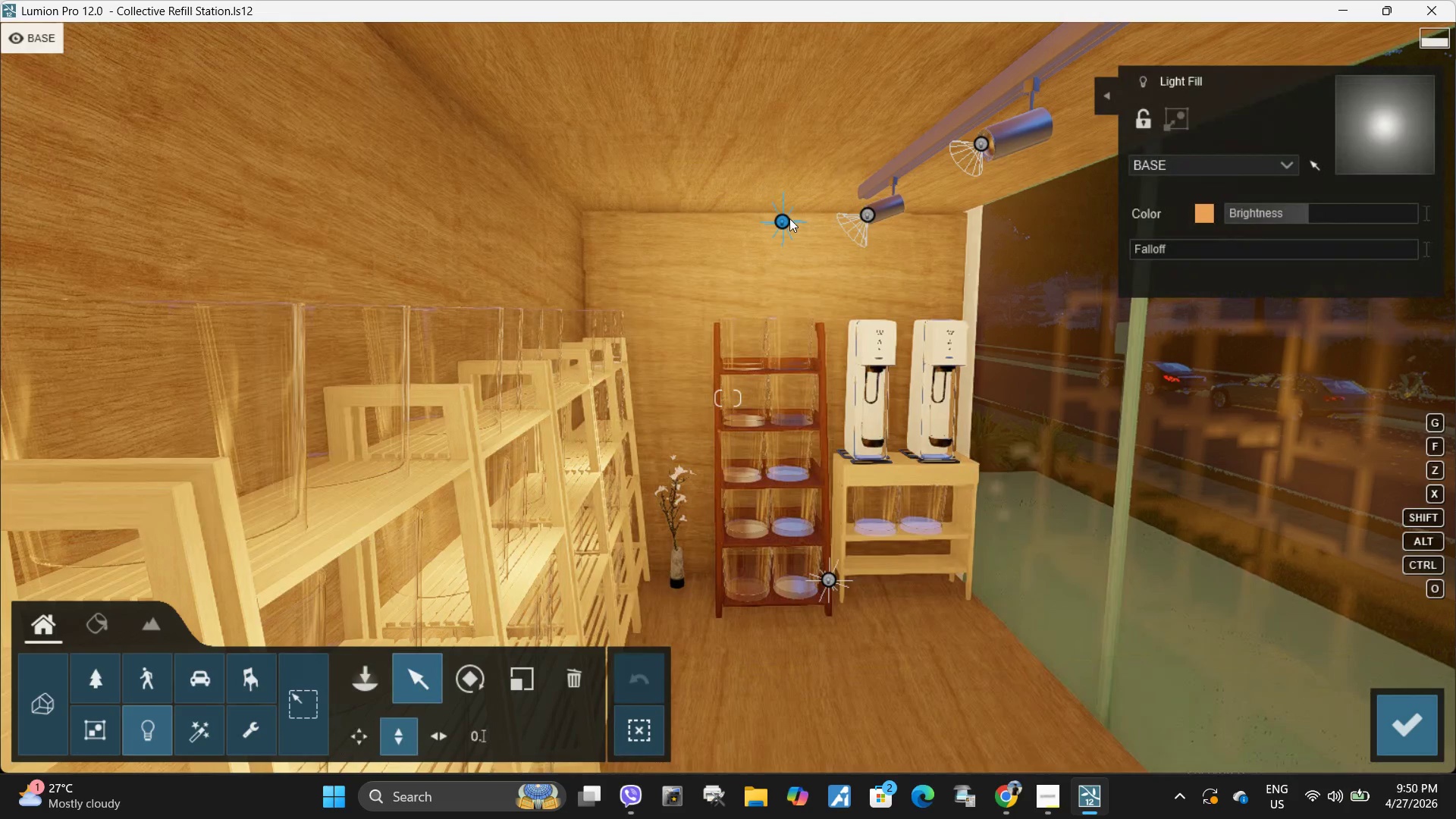 
left_click([782, 221])
 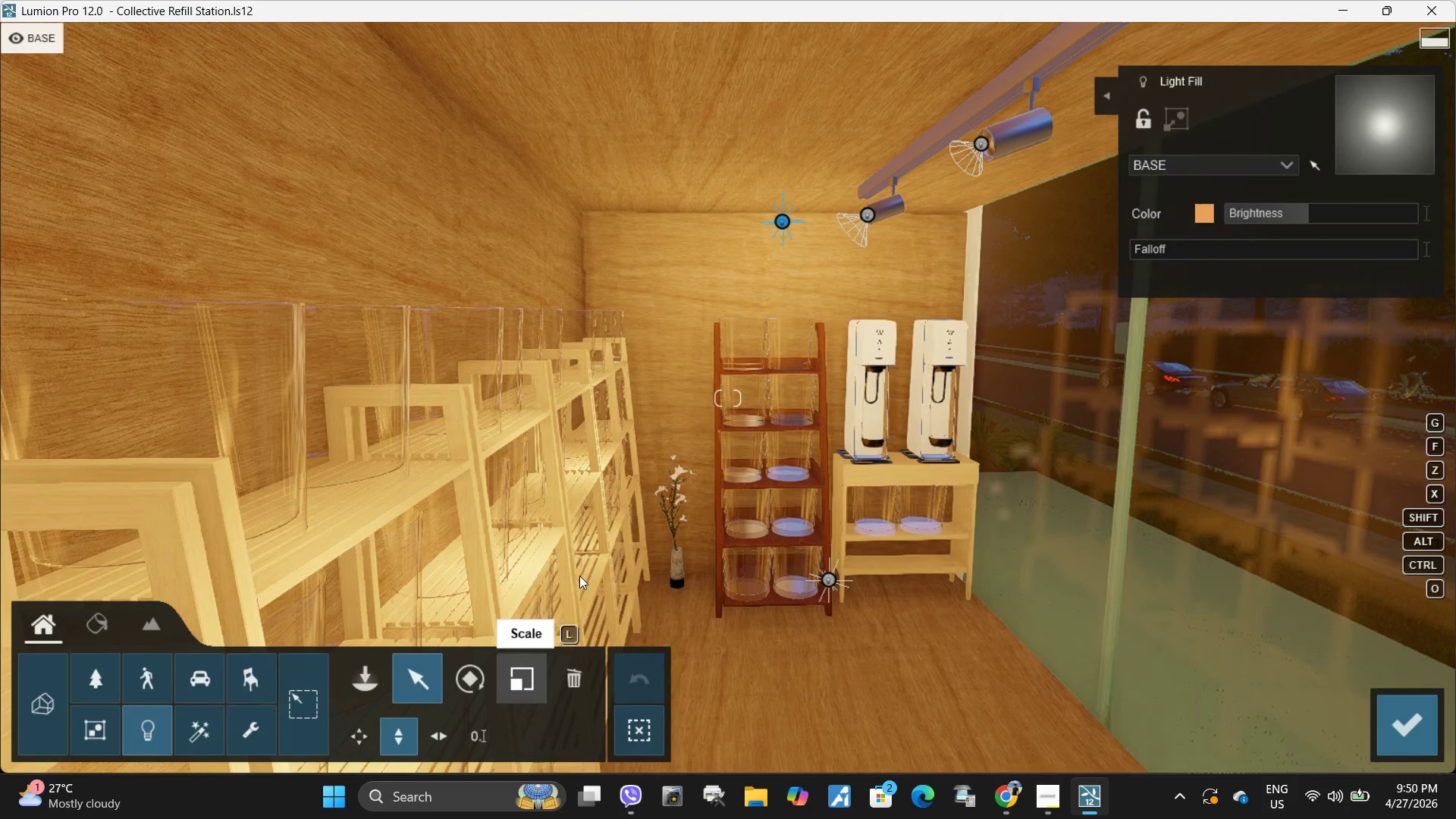 
type(waawasdd)
 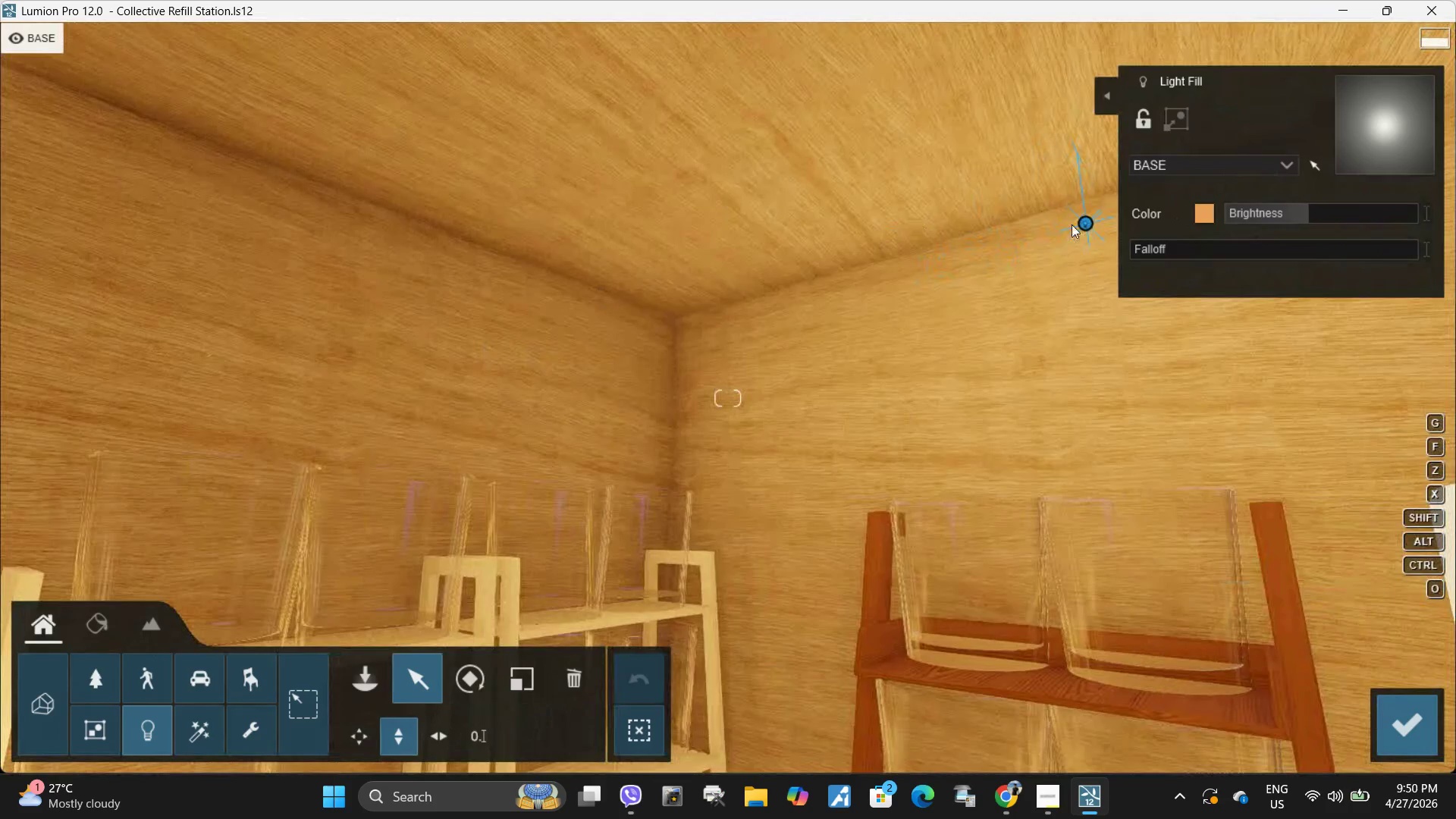 
hold_key(key=AltLeft, duration=1.52)
left_click_drag(start_coordinate=[1084, 223], to_coordinate=[487, 276])
 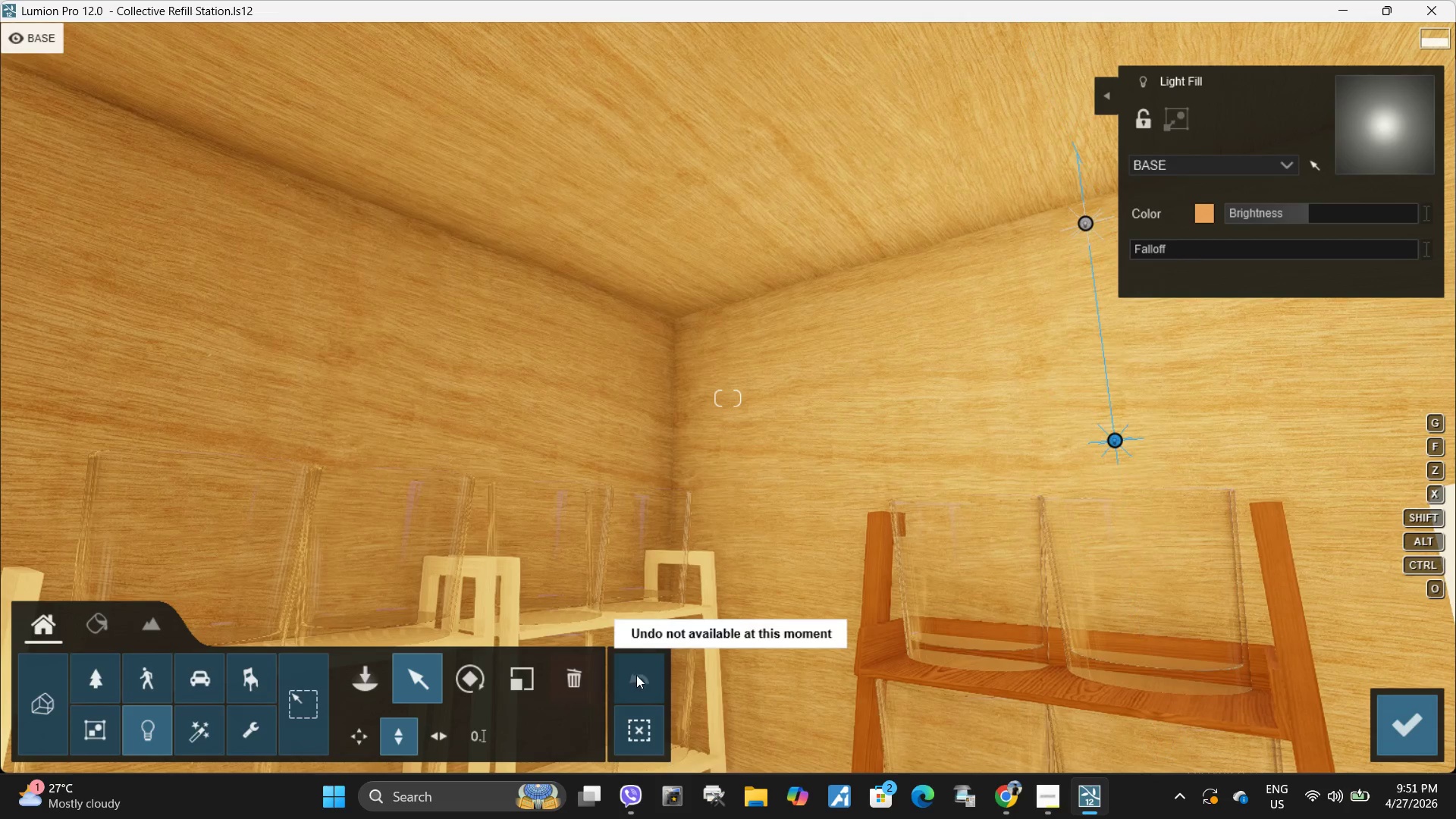 
hold_key(key=AltLeft, duration=0.98)
 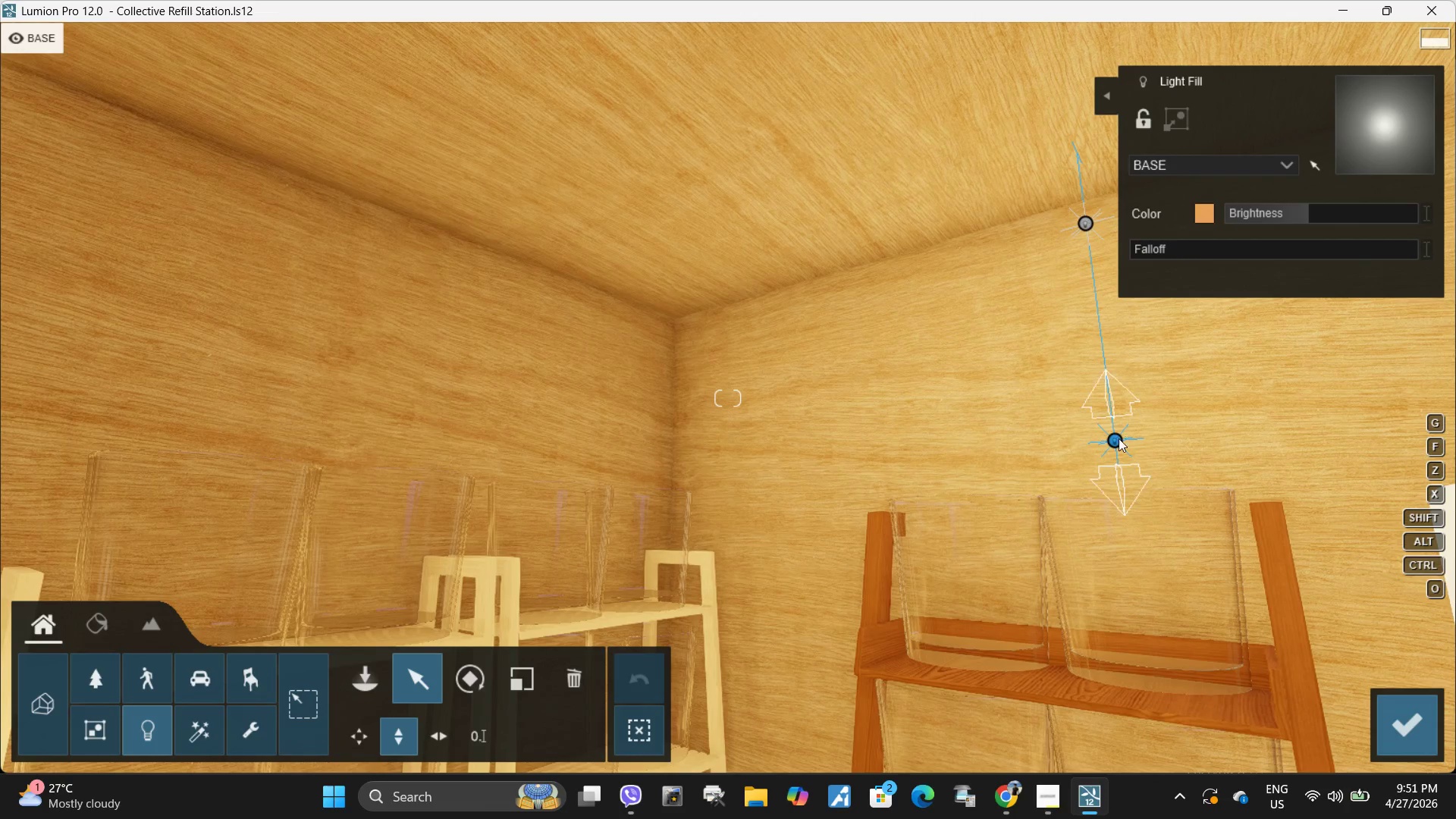 
hold_key(key=AltLeft, duration=1.53)
left_click_drag(start_coordinate=[1119, 438], to_coordinate=[1107, 395])
 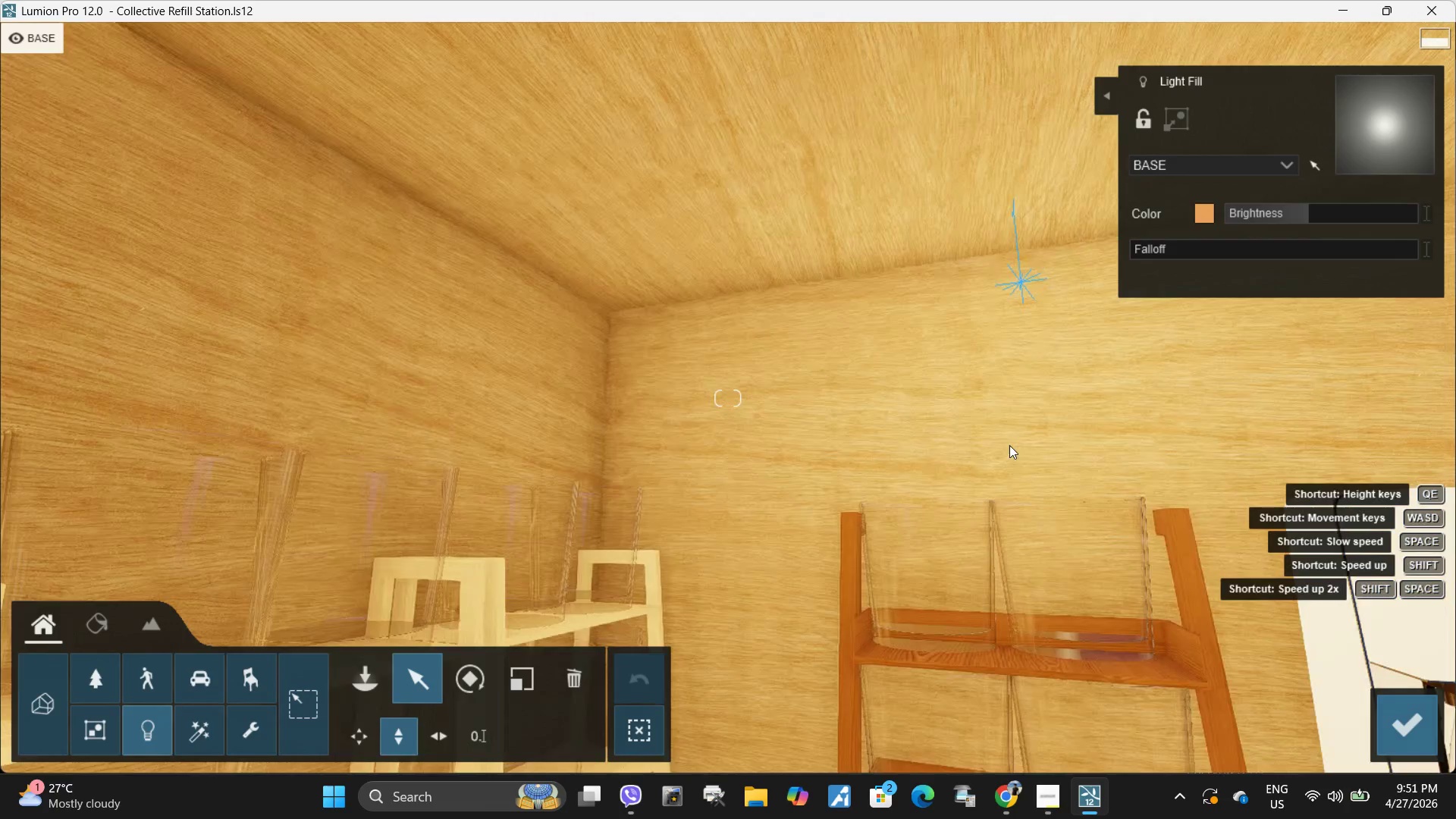 
hold_key(key=AltLeft, duration=1.11)
 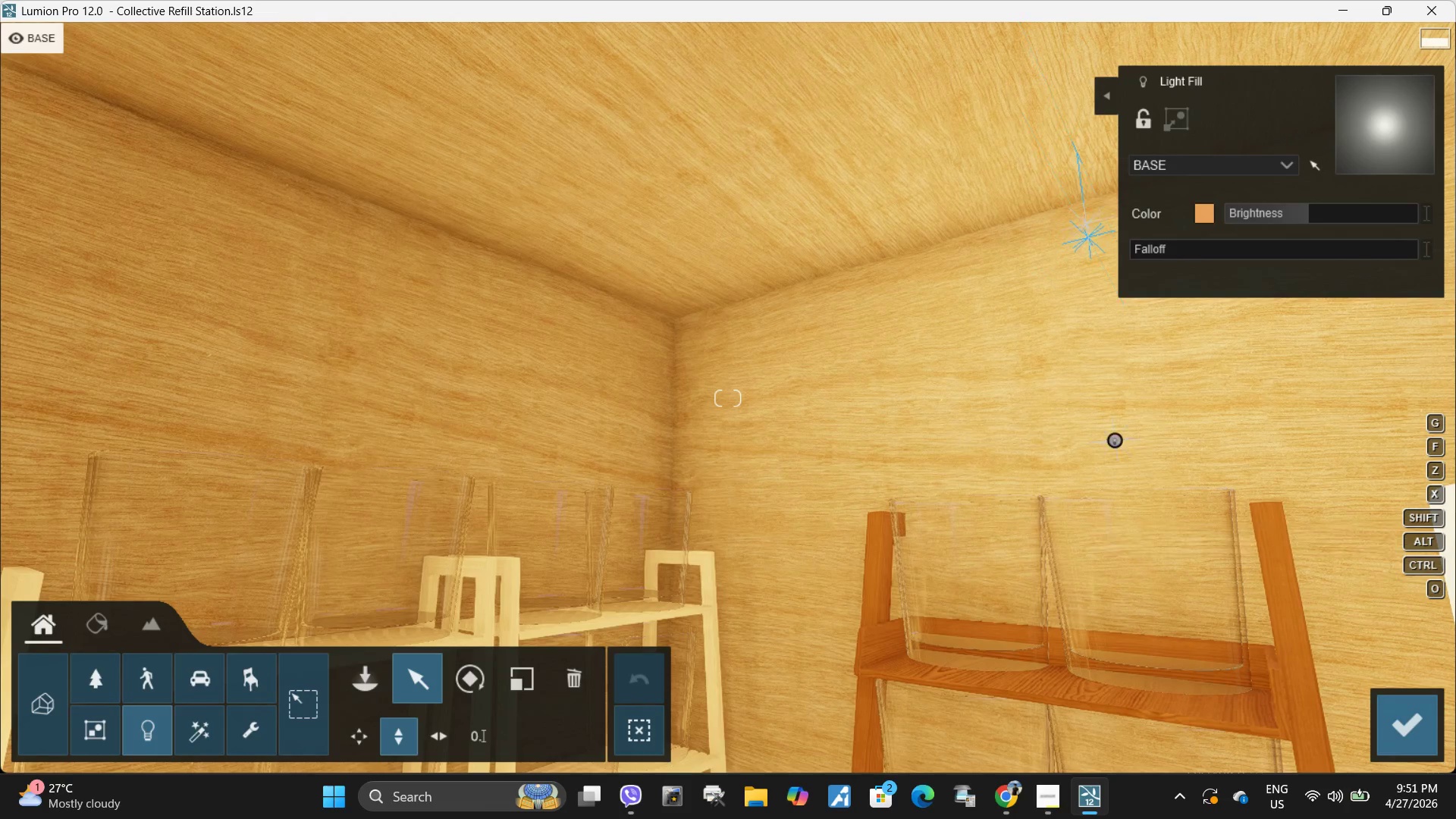 
type(aawa)
 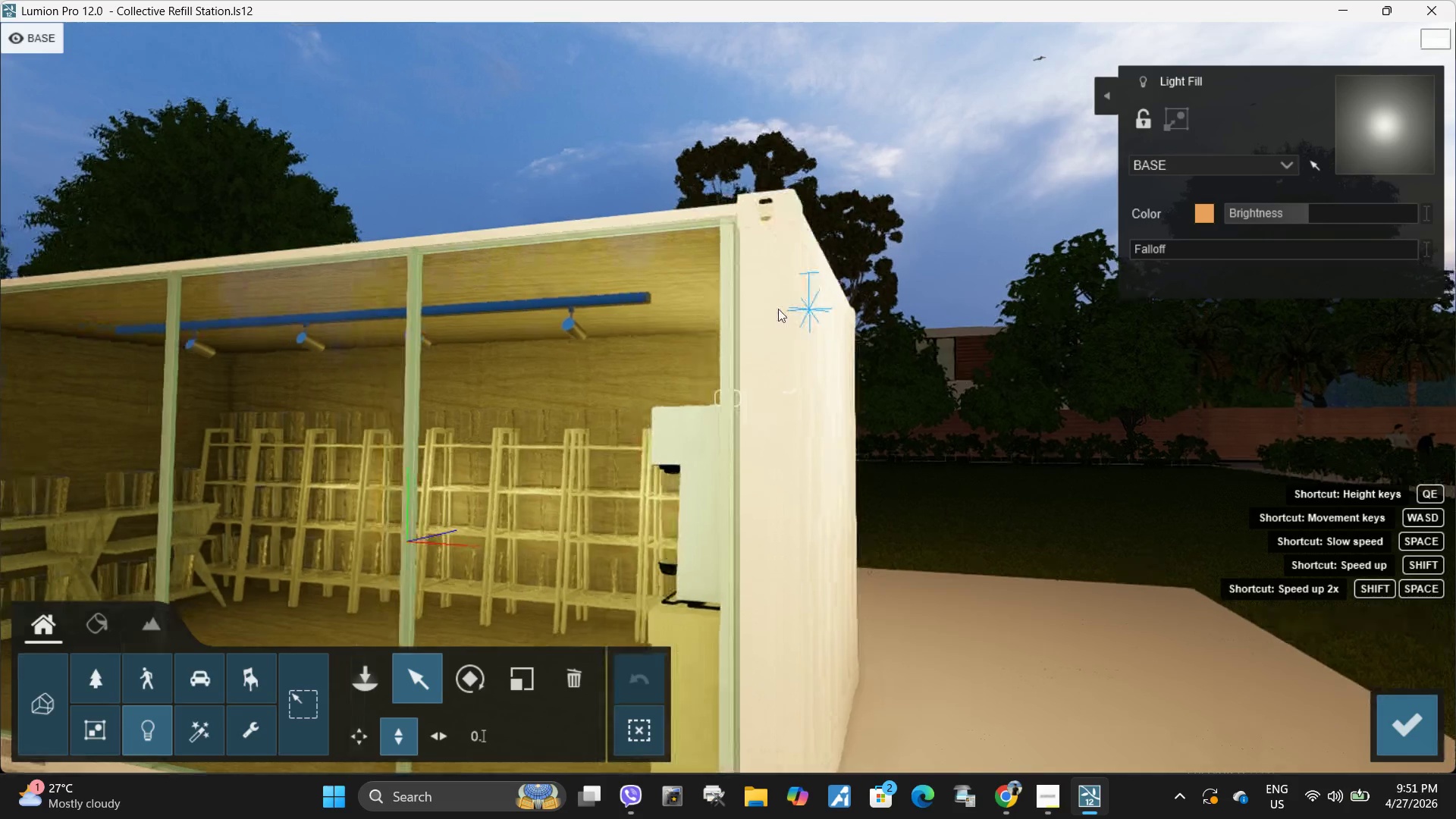 
hold_key(key=D, duration=1.27)
 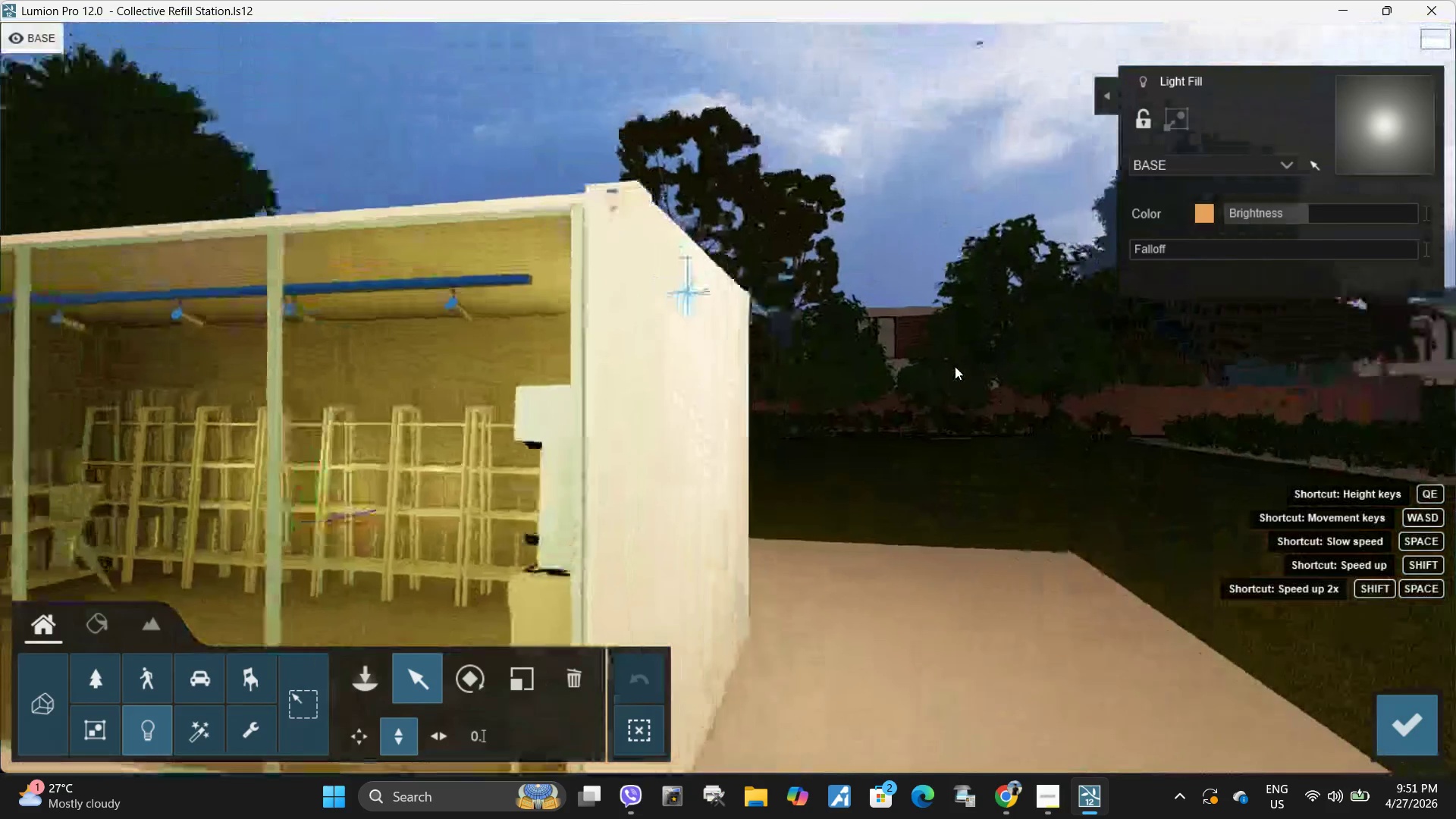 
hold_key(key=D, duration=3.83)
 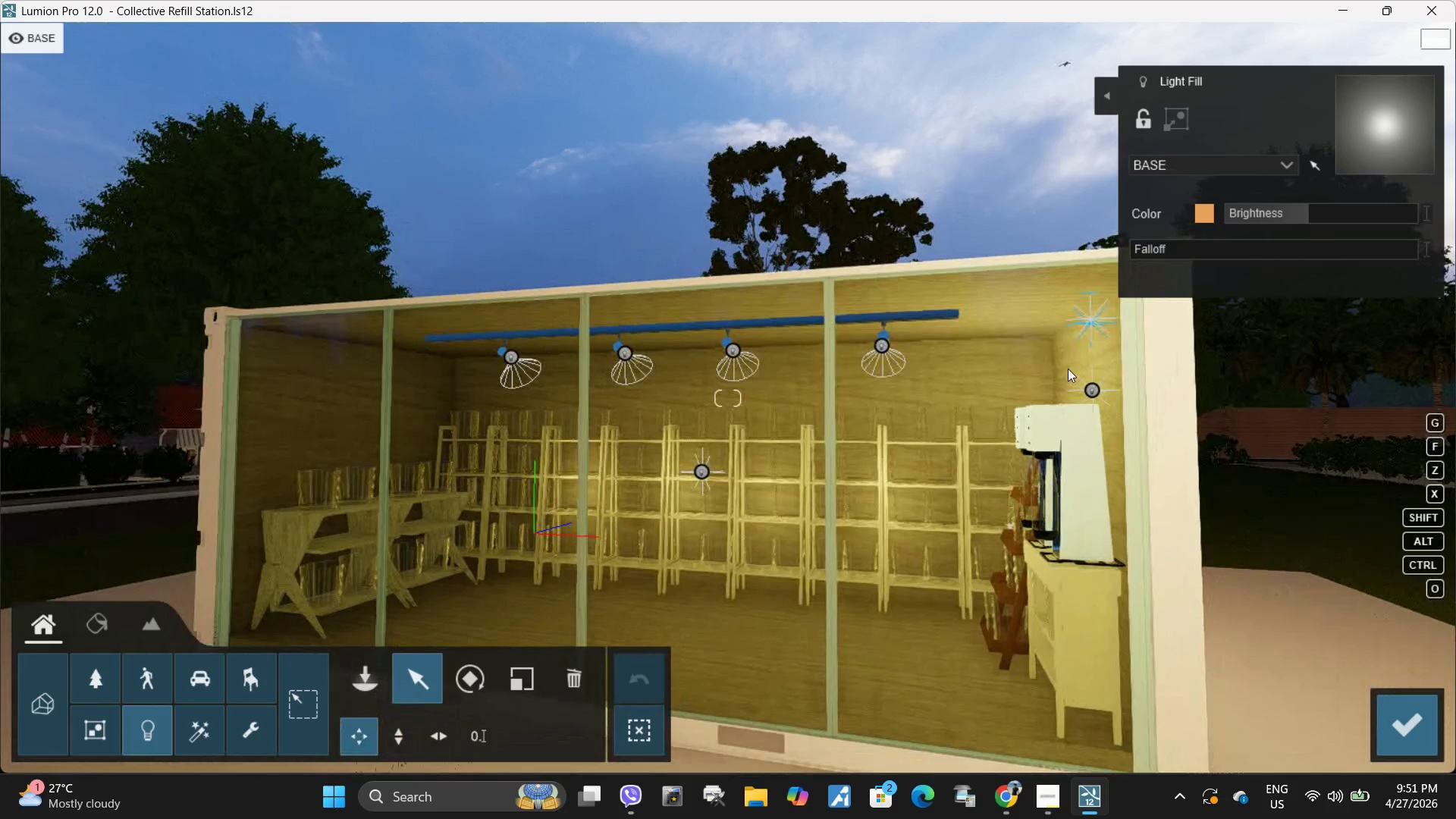 
type(aaas)
 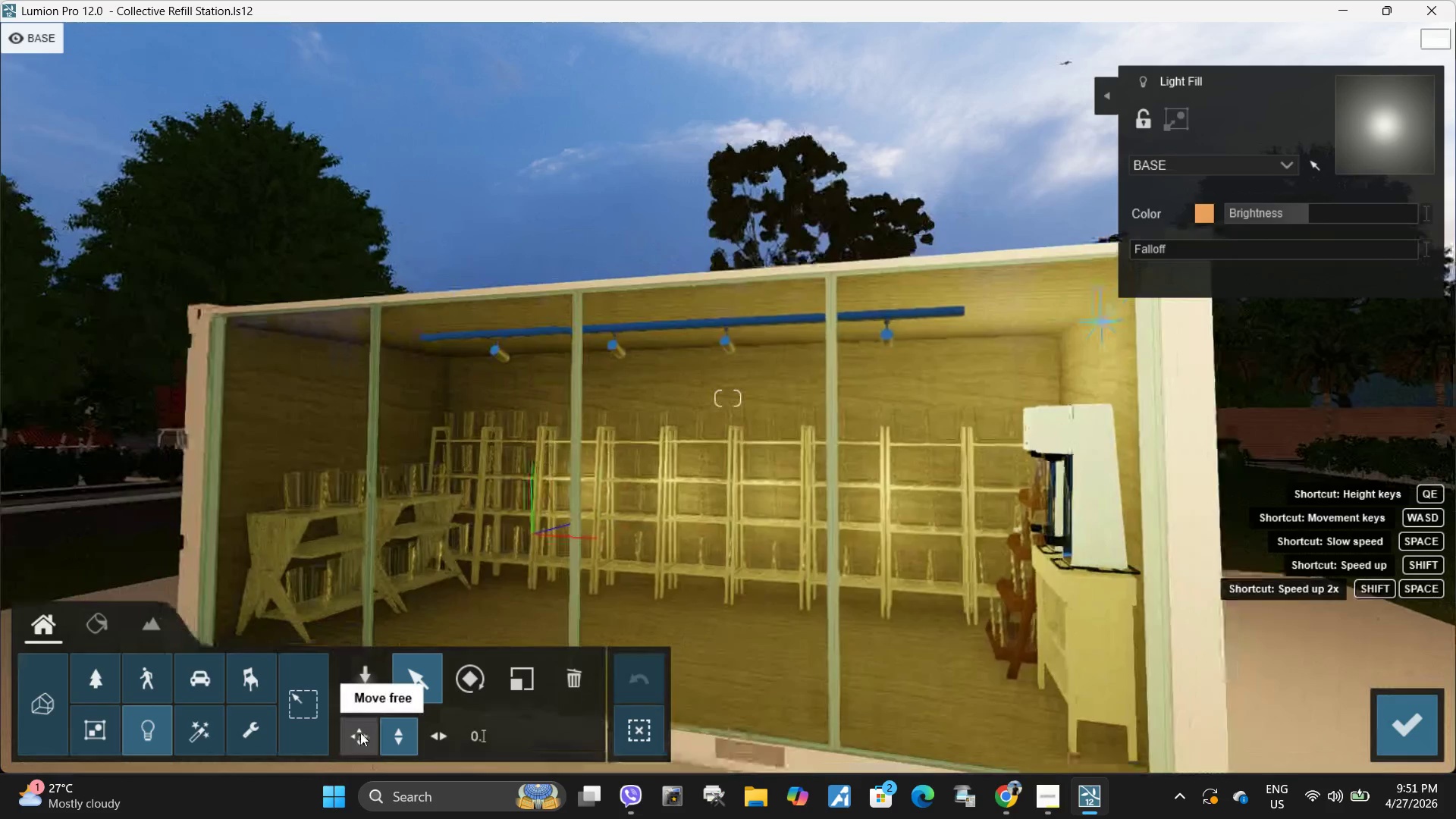 
left_click([360, 733])
 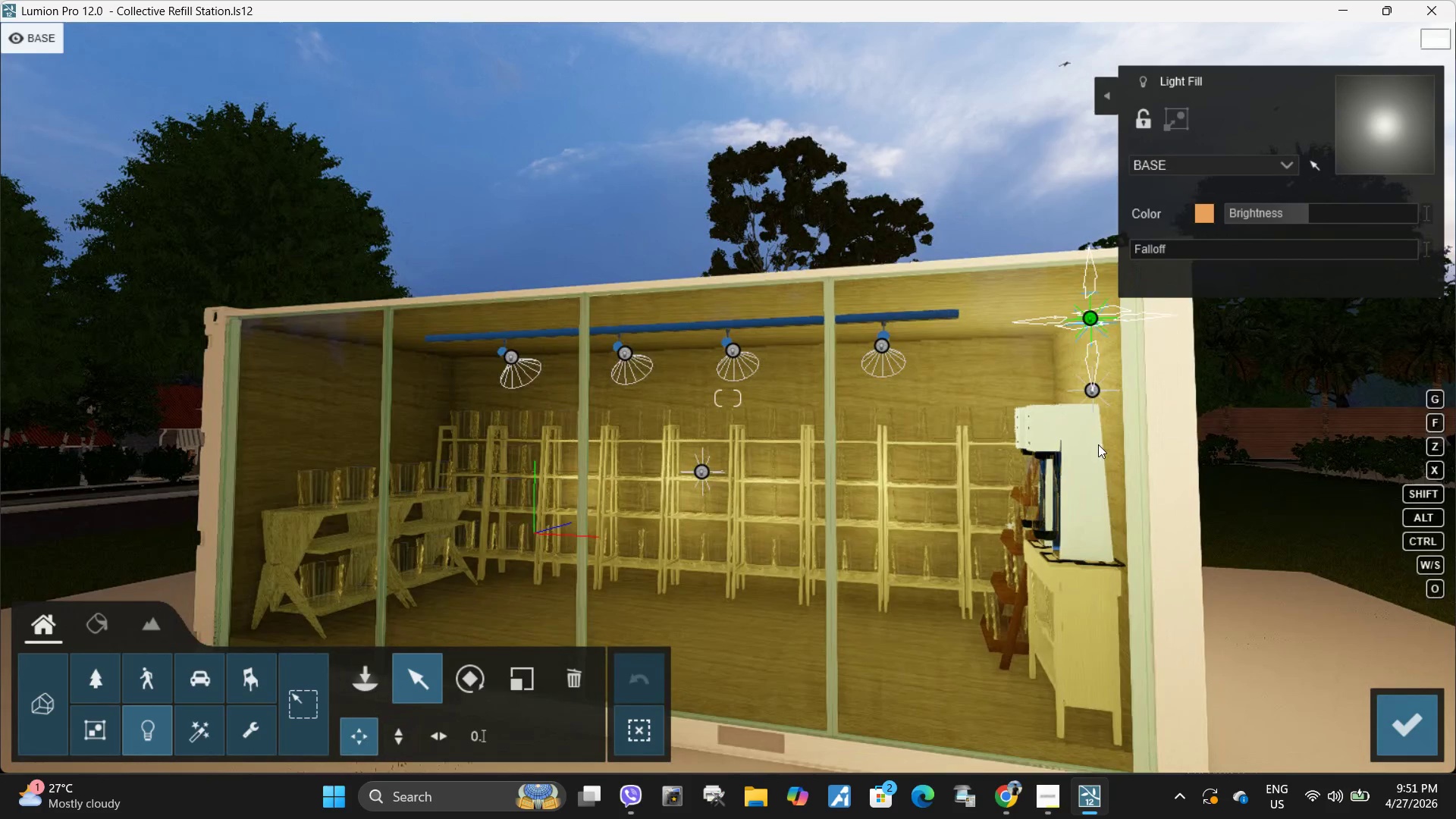 
left_click([1091, 388])
 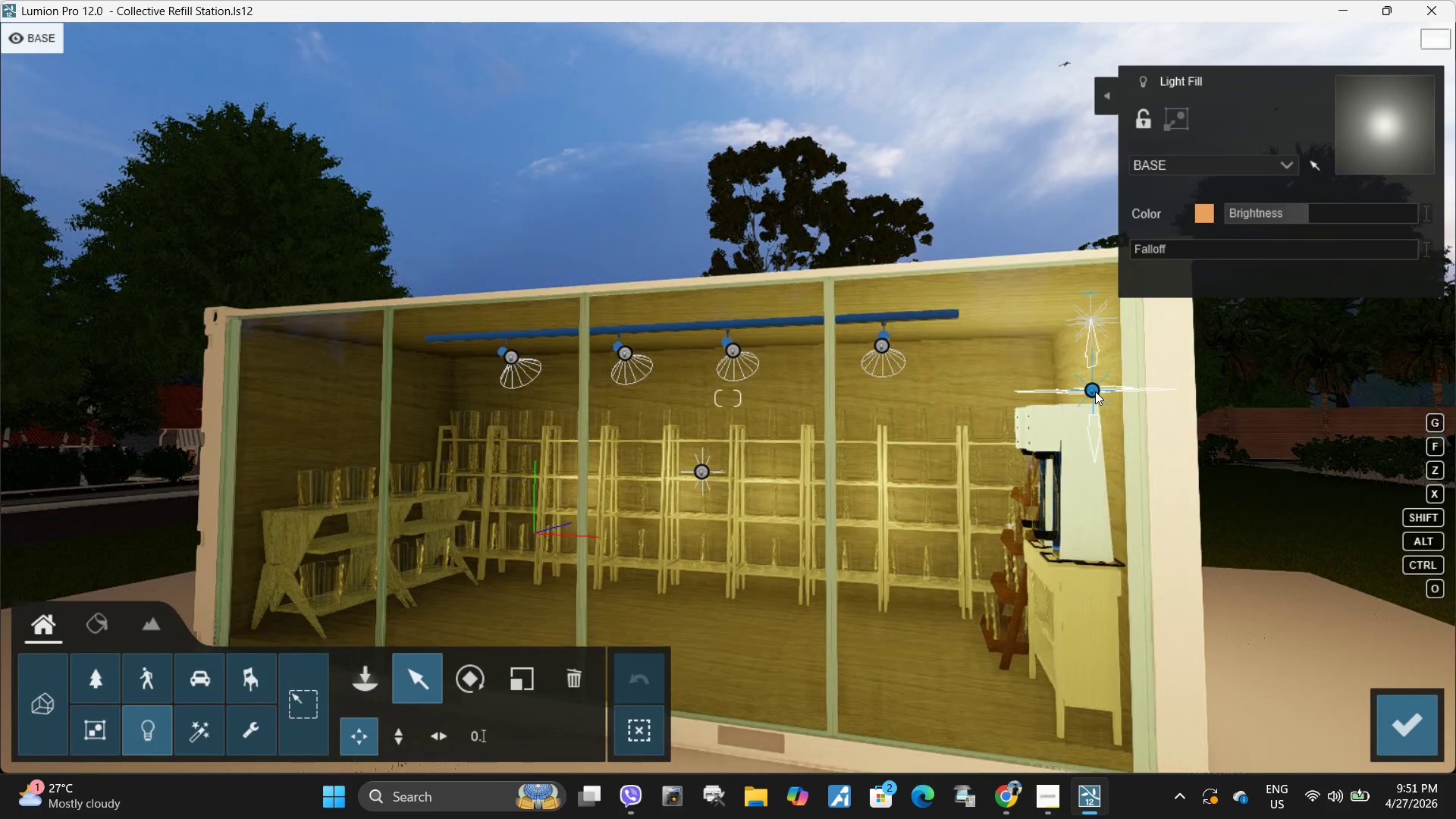 
hold_key(key=AltLeft, duration=1.52)
left_click_drag(start_coordinate=[1095, 391], to_coordinate=[408, 363])
 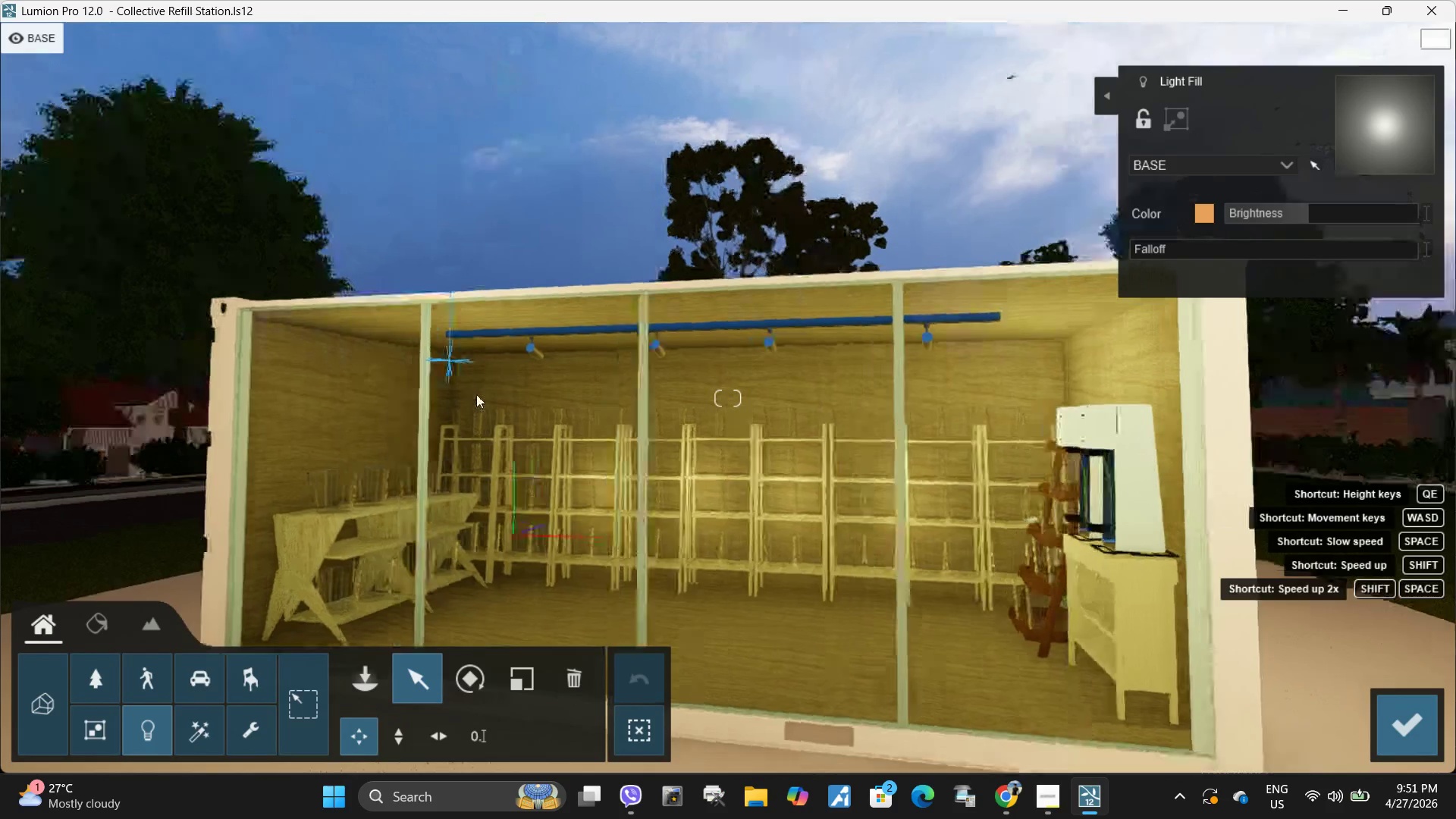 
hold_key(key=AltLeft, duration=0.41)
 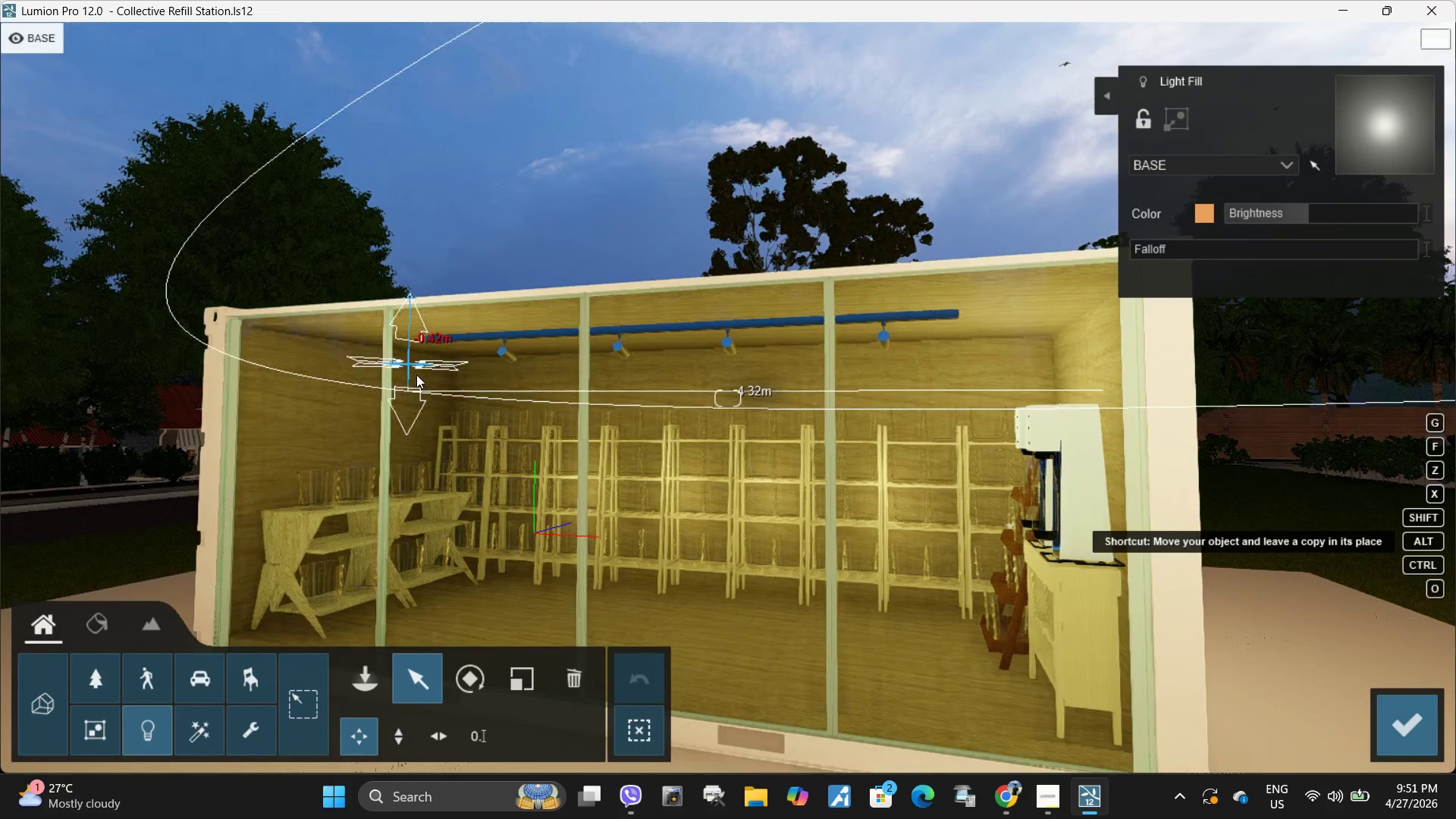 
type(aaa)
 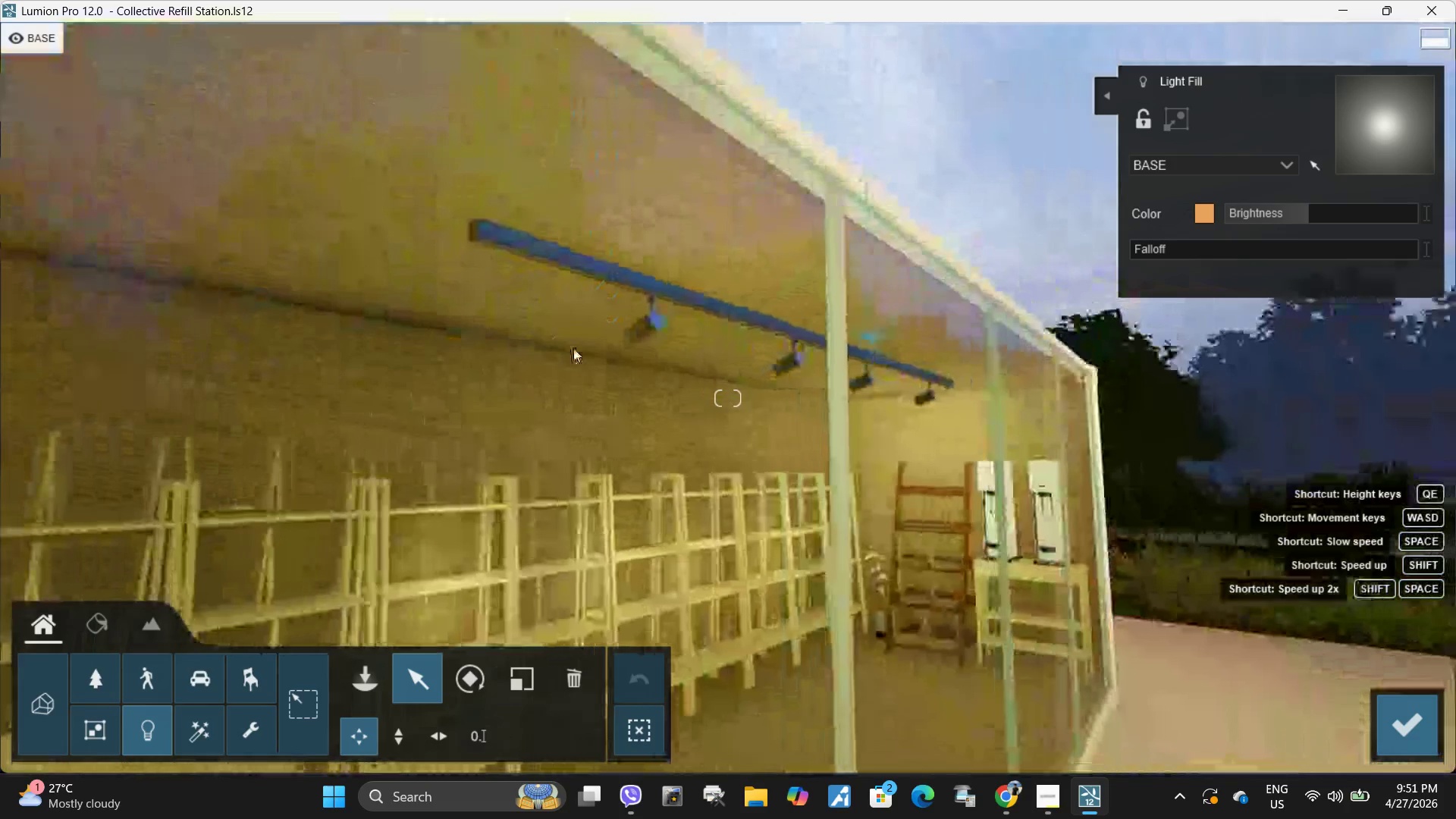 
hold_key(key=W, duration=0.39)
 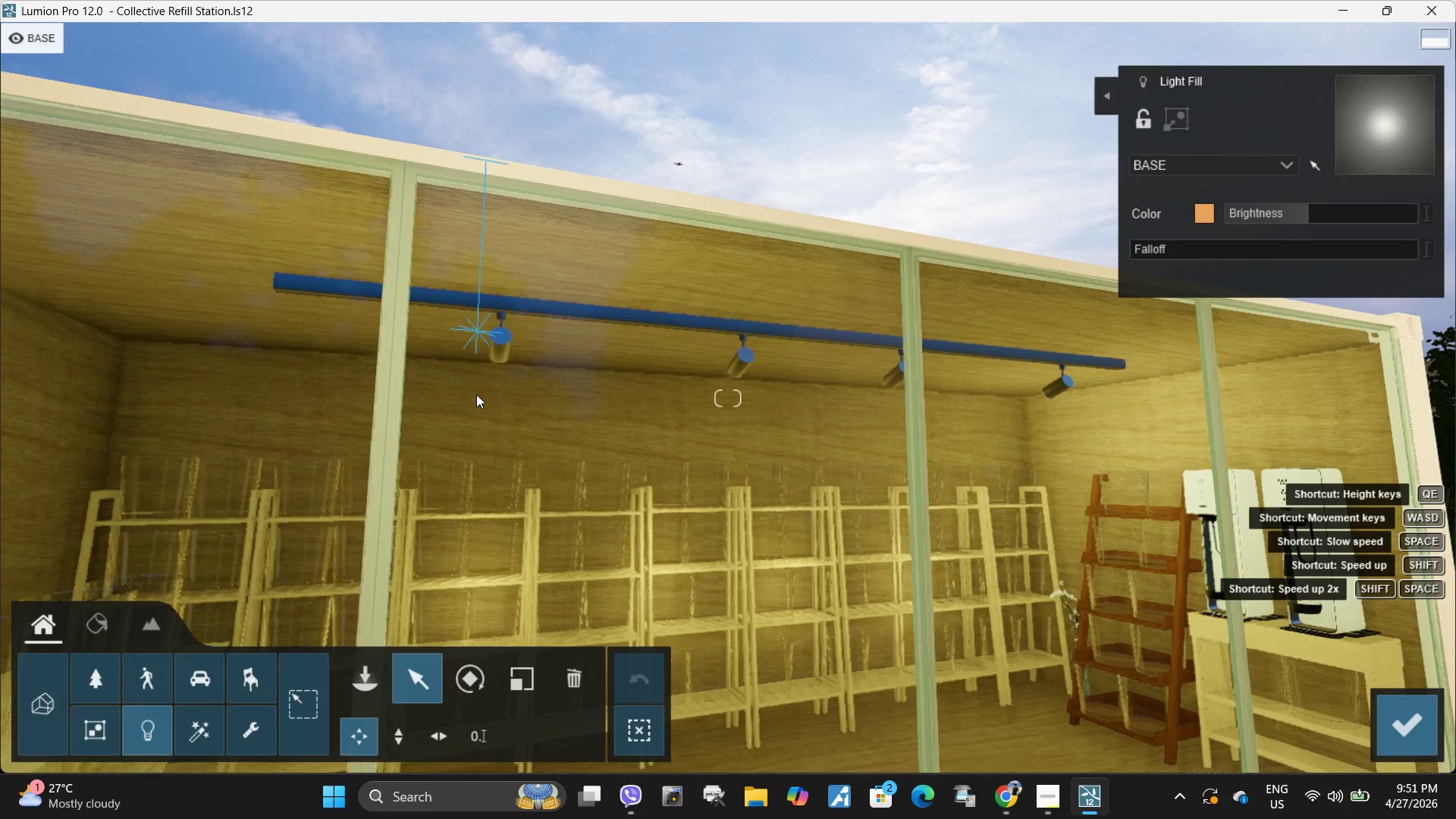 
left_click_drag(start_coordinate=[891, 338], to_coordinate=[297, 231])
 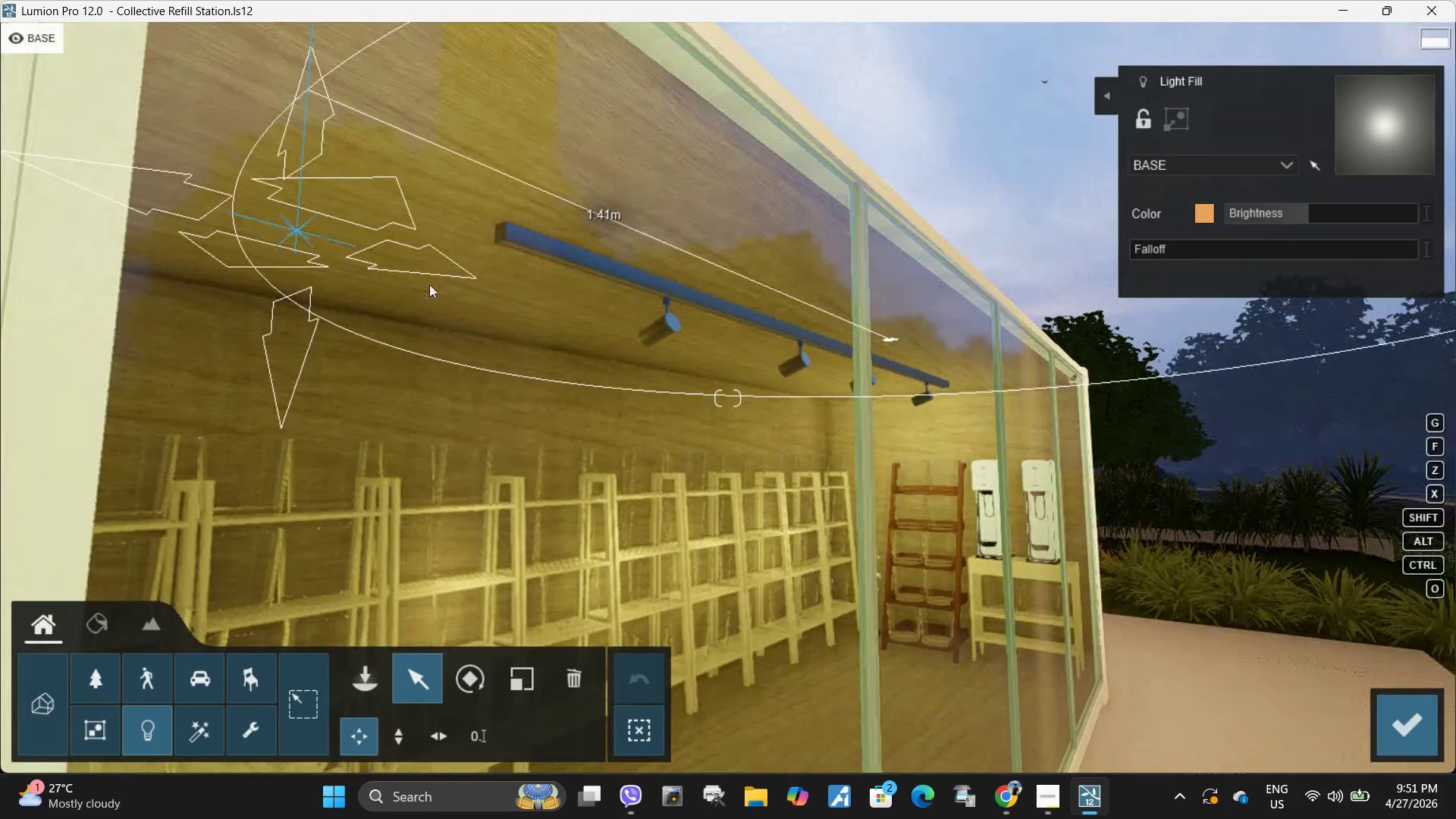 
hold_key(key=W, duration=0.45)
 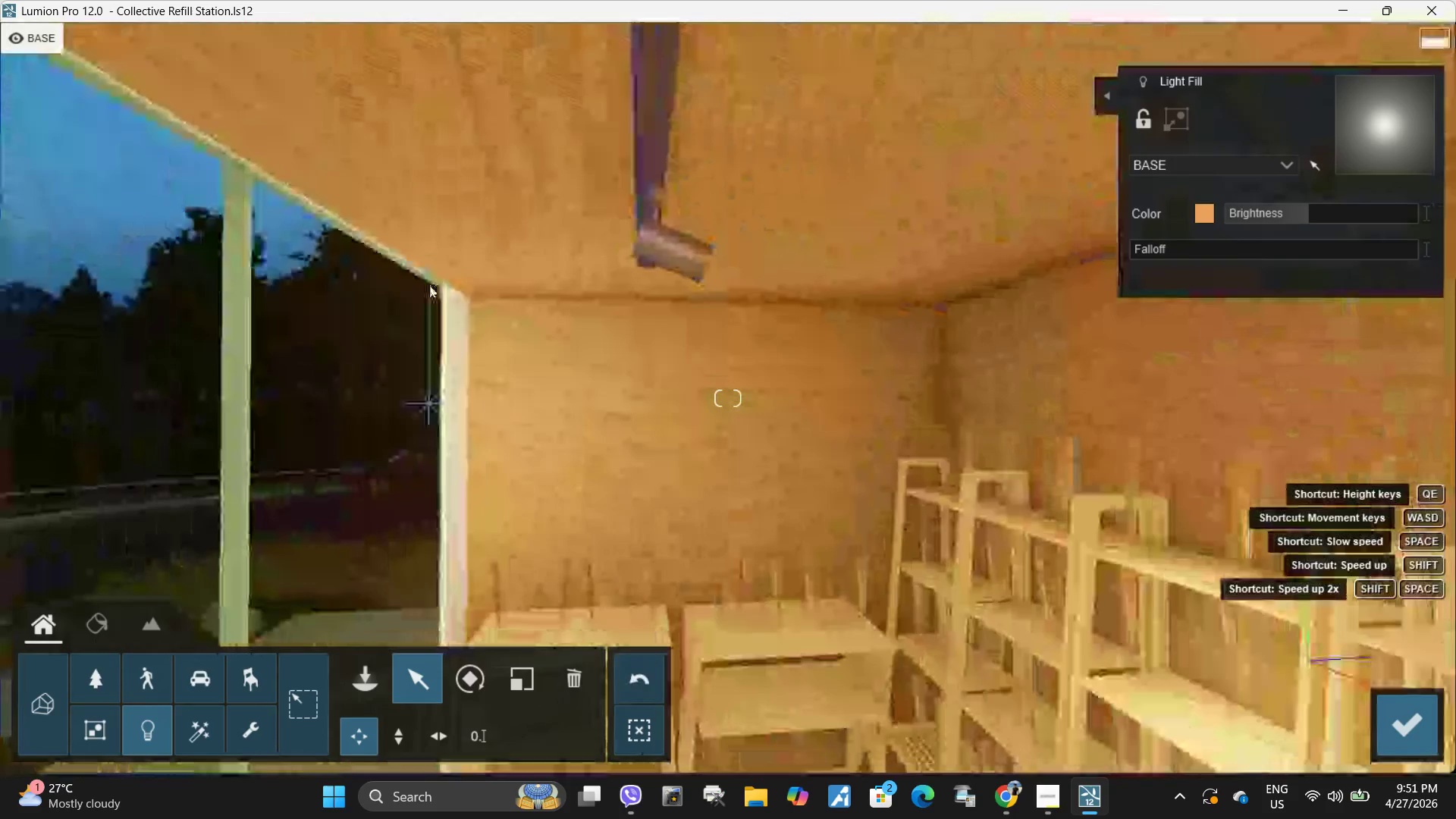 
hold_key(key=D, duration=0.53)
 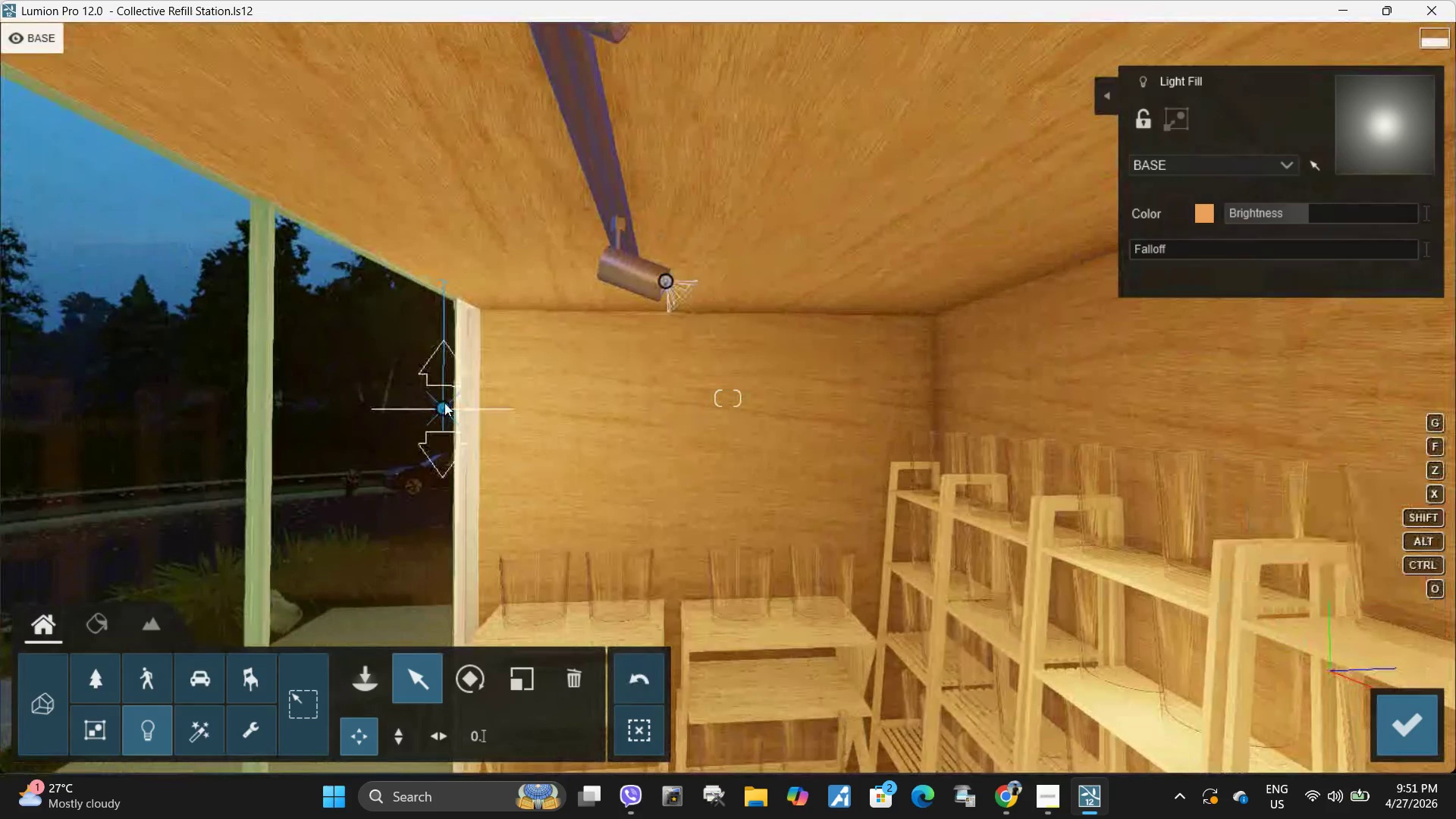 
left_click_drag(start_coordinate=[444, 406], to_coordinate=[707, 331])
 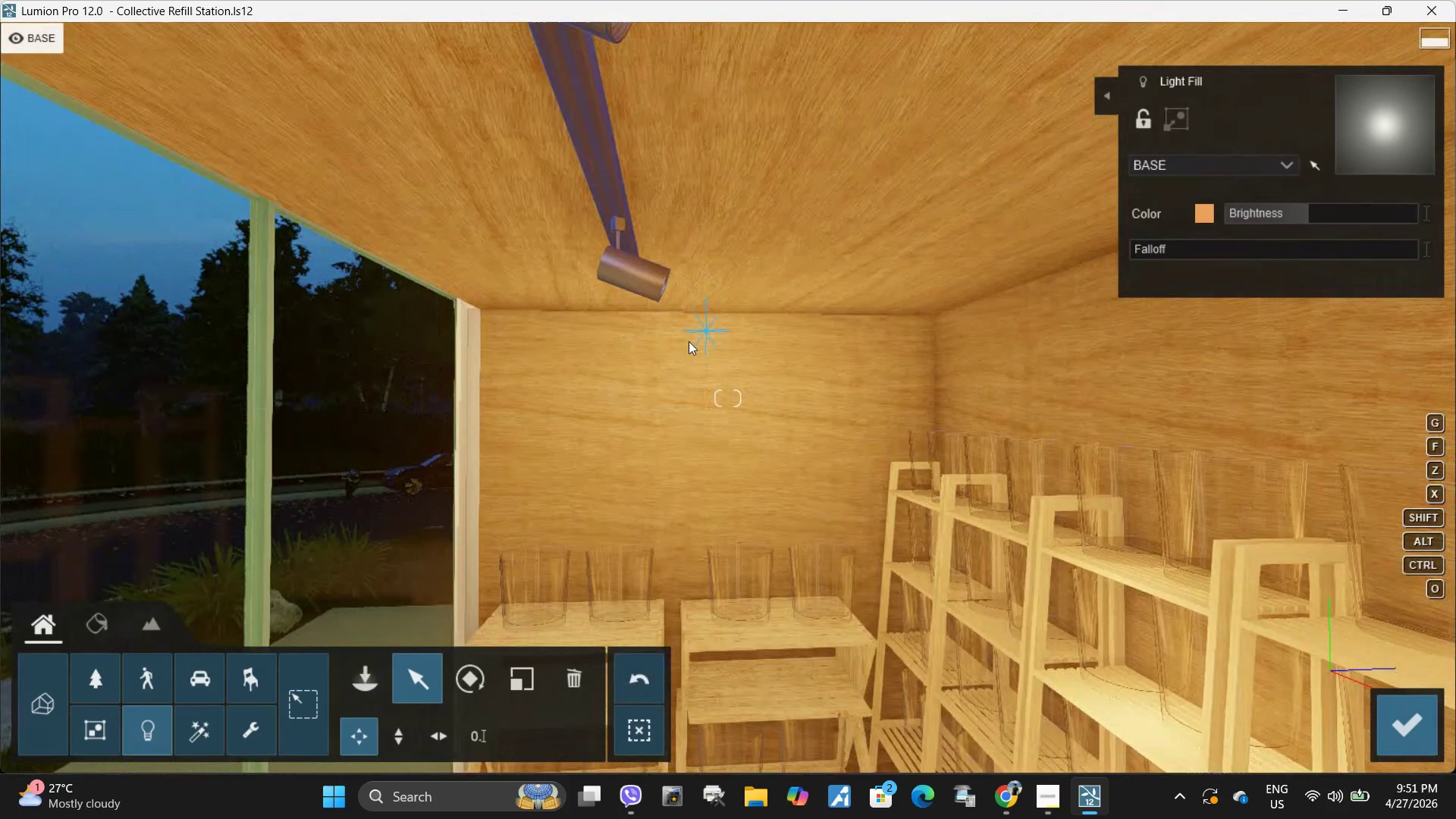 
hold_key(key=A, duration=1.3)
 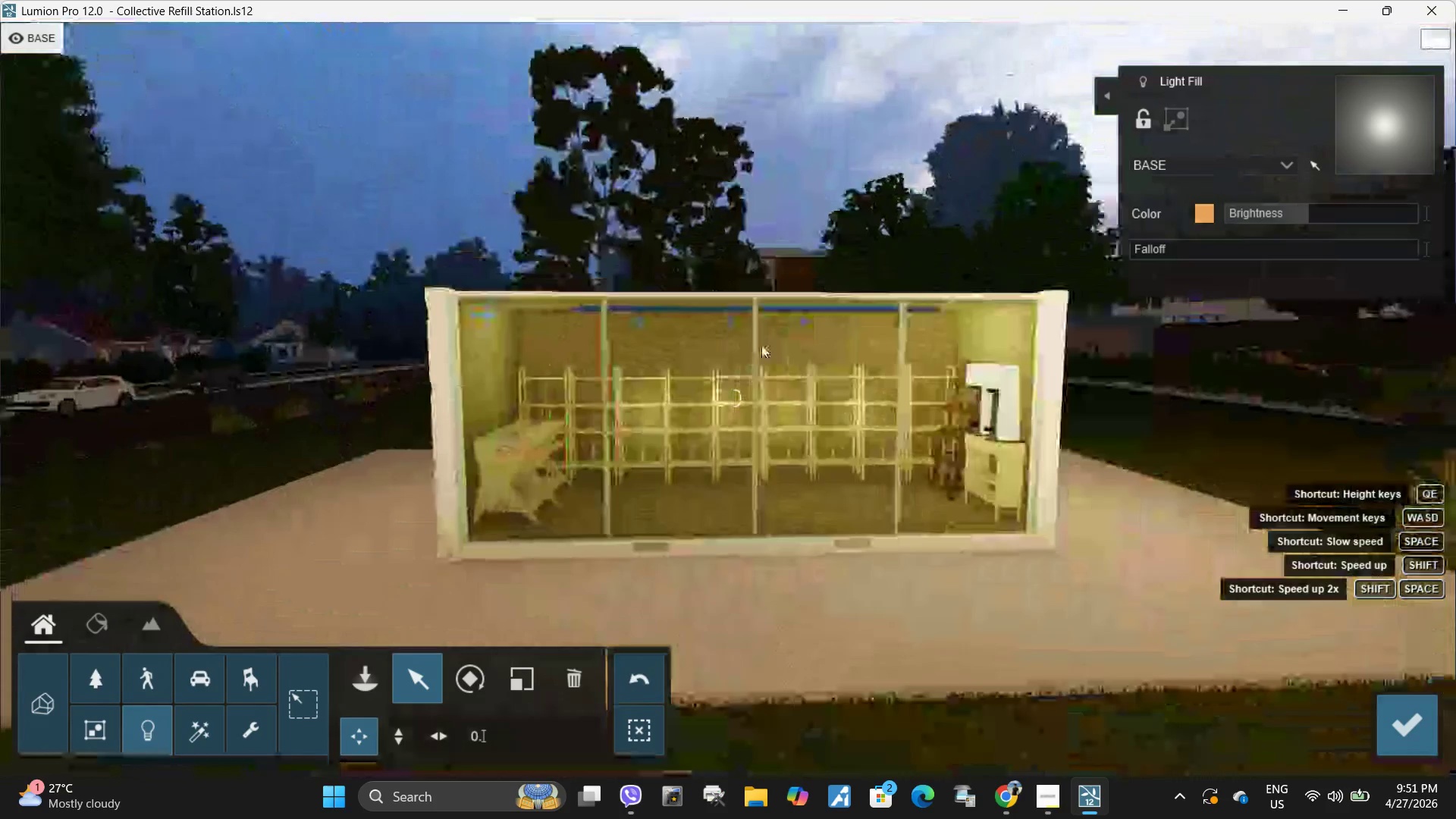 
hold_key(key=S, duration=1.55)
 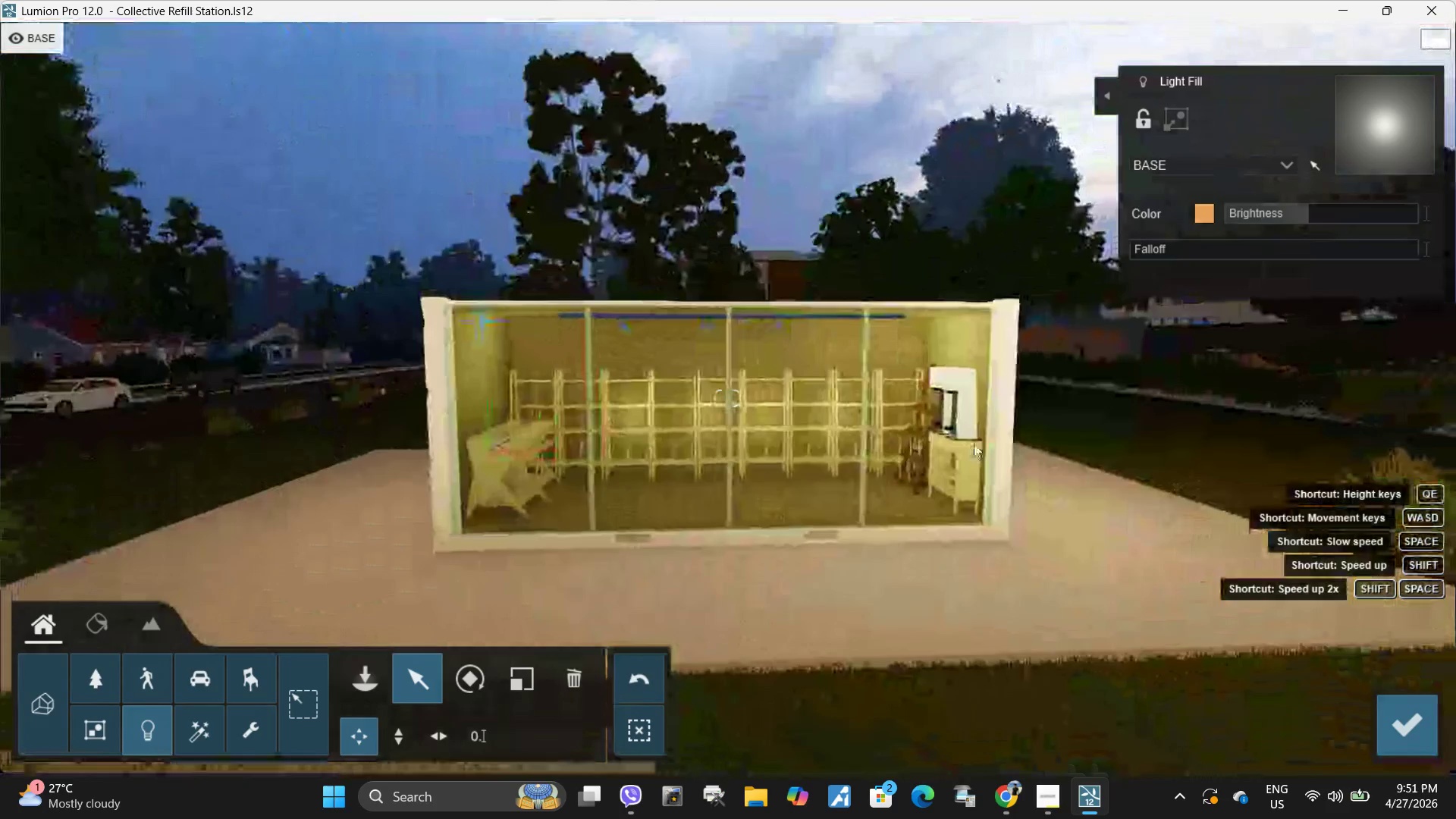 
type(ddew)
 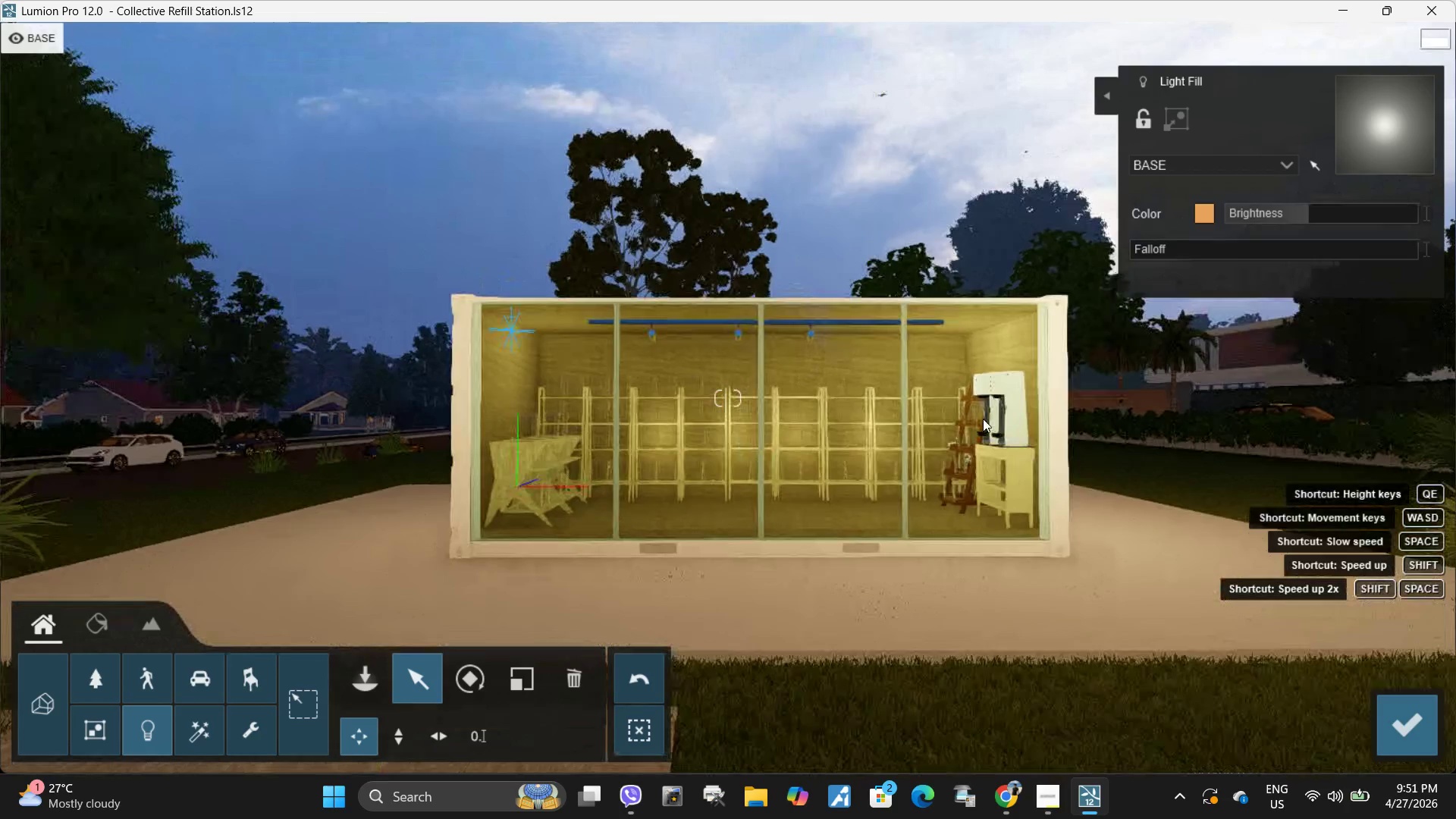 
hold_key(key=W, duration=0.72)
 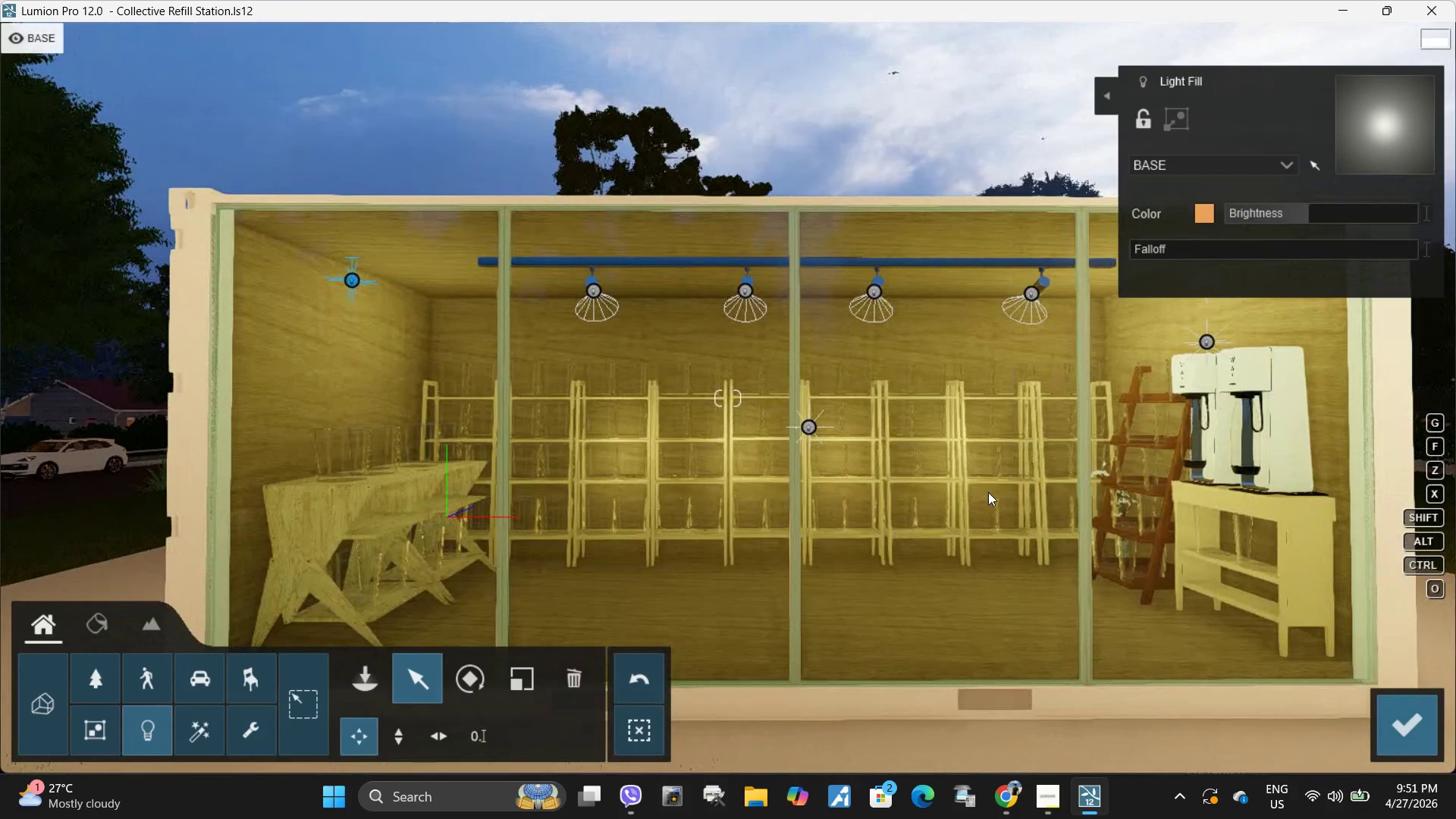 
type(wwww)
 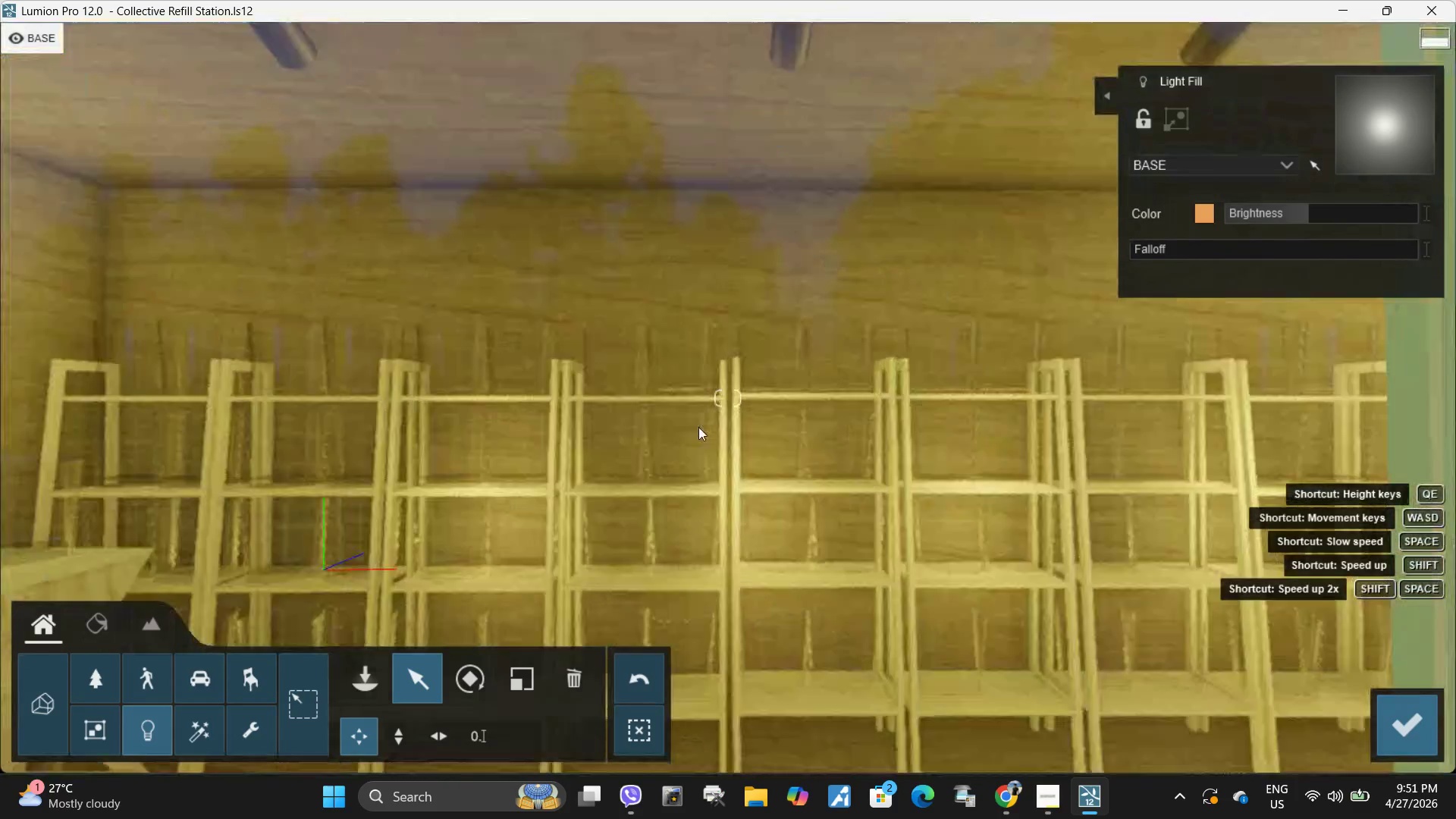 
type(waswwqs)
 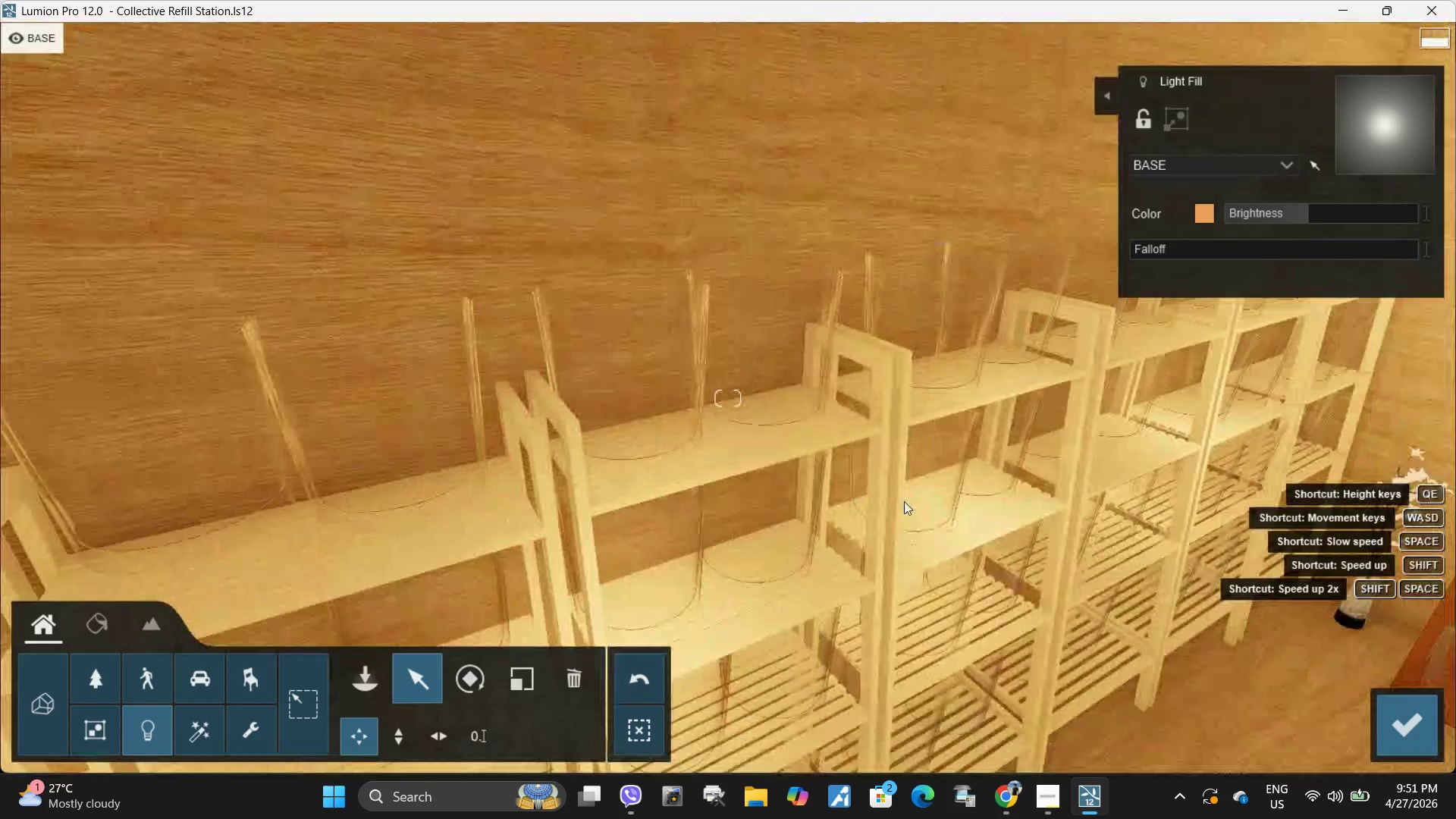 
type(saeeq)
 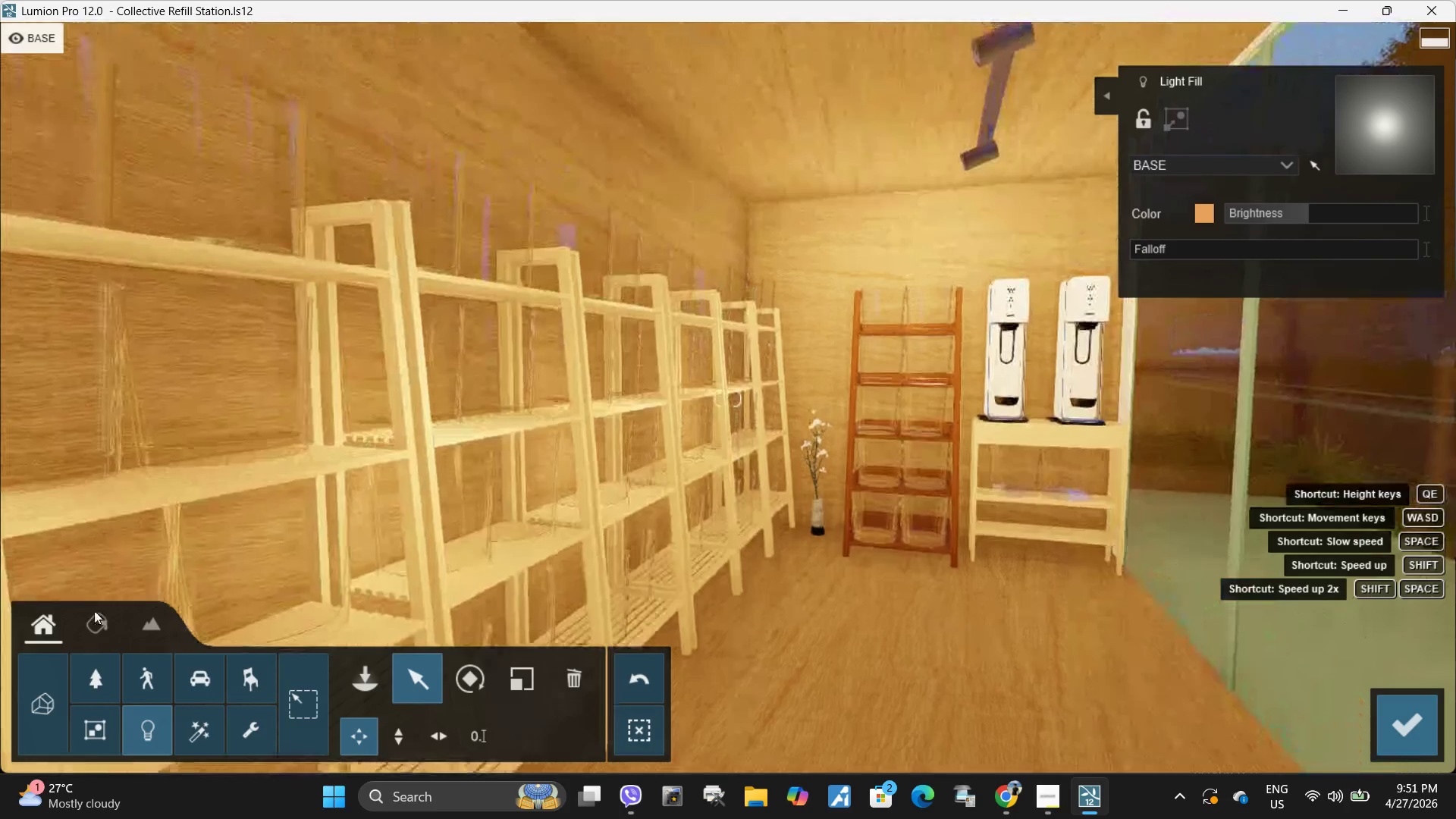 
left_click([91, 614])
 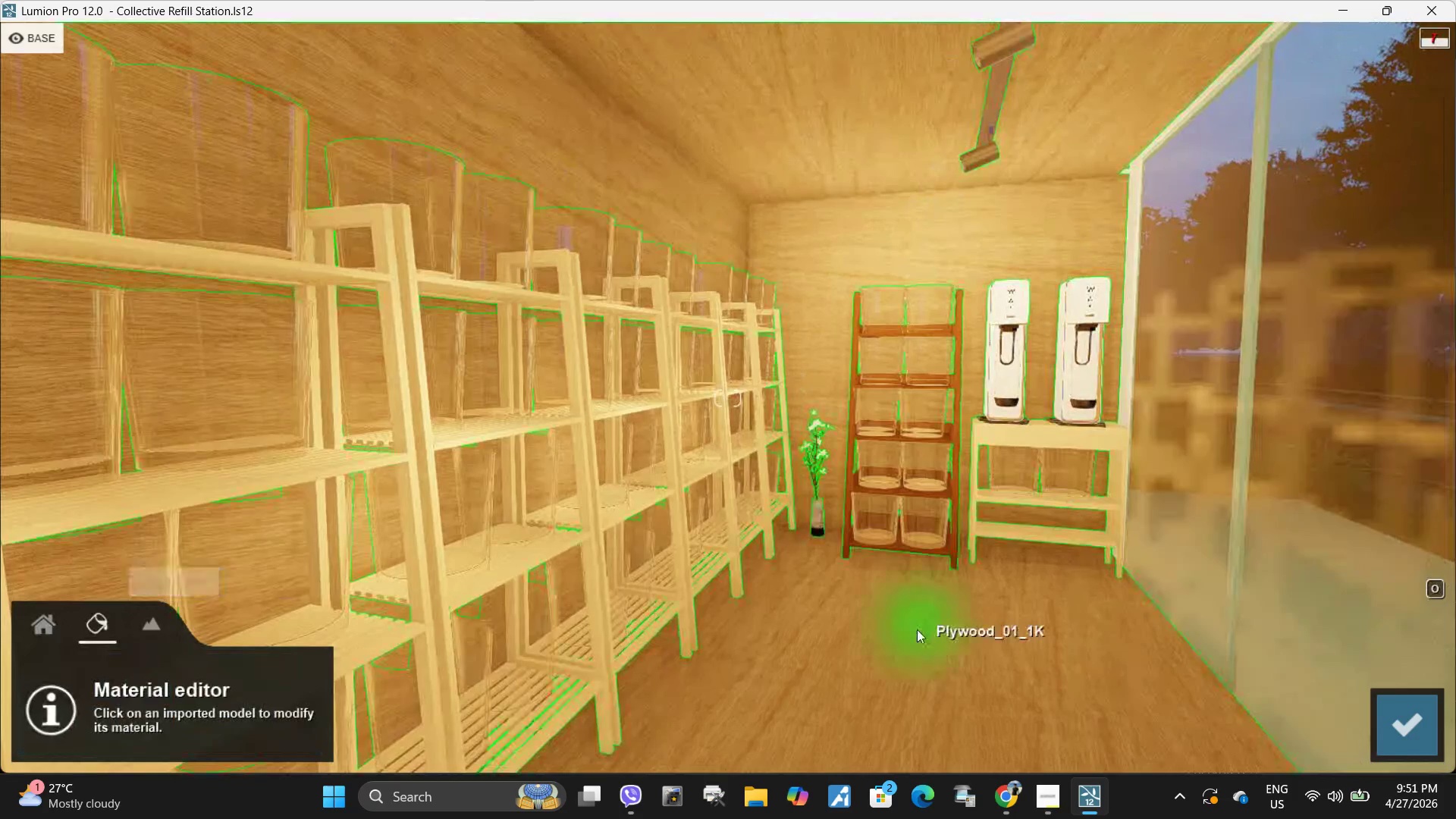 
left_click([877, 670])
 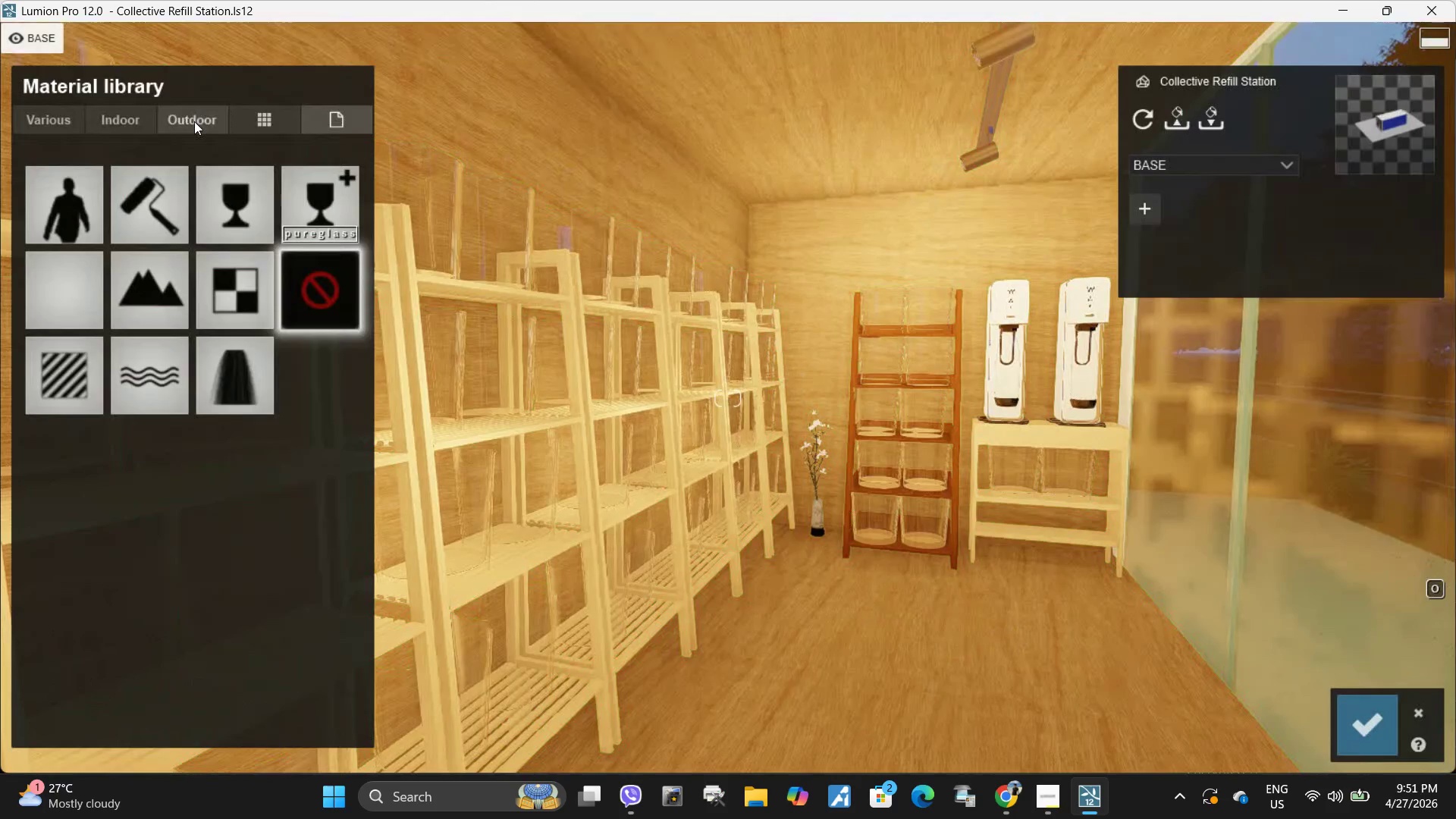 
left_click([88, 124])
 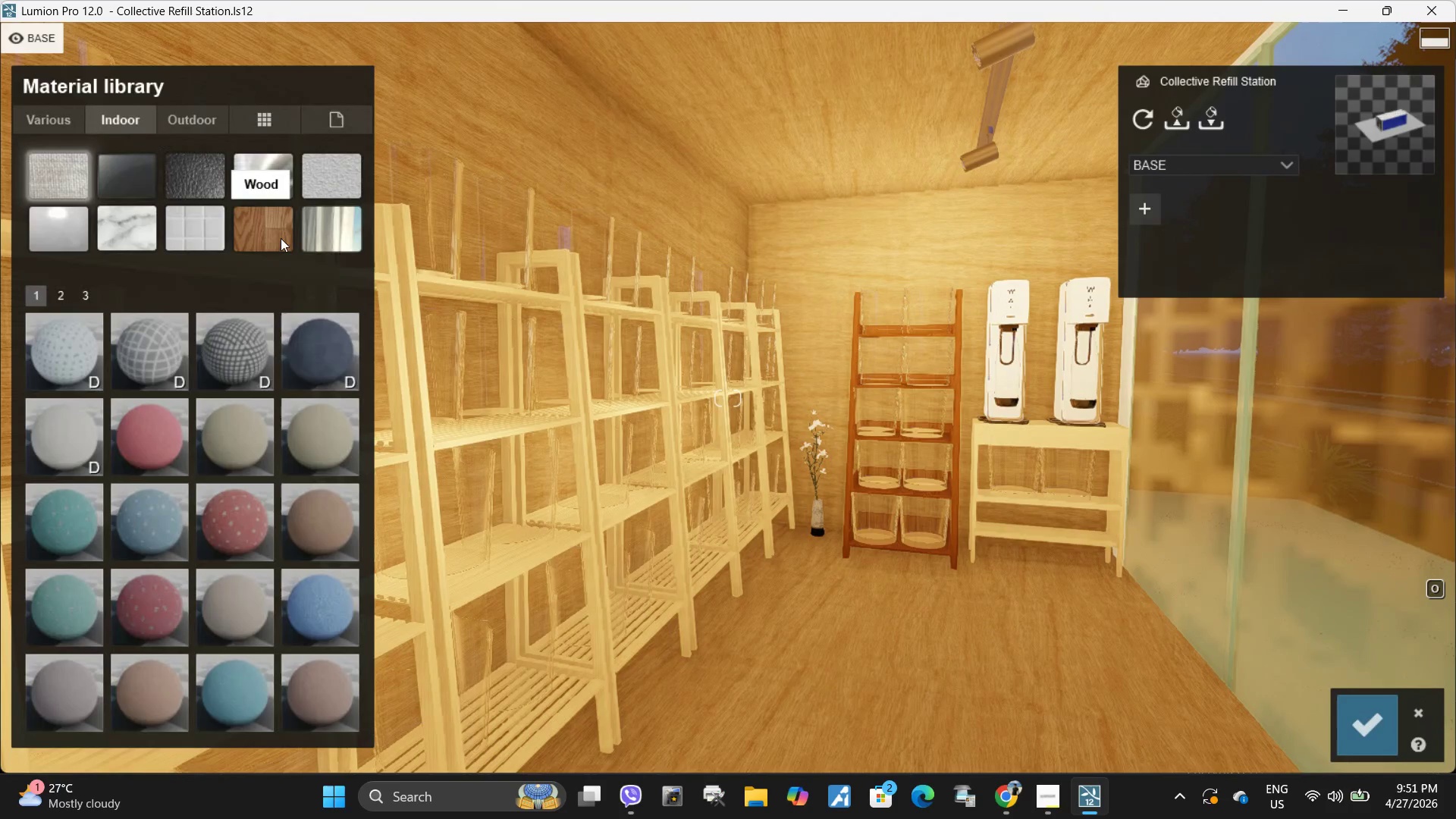 
left_click([285, 239])
 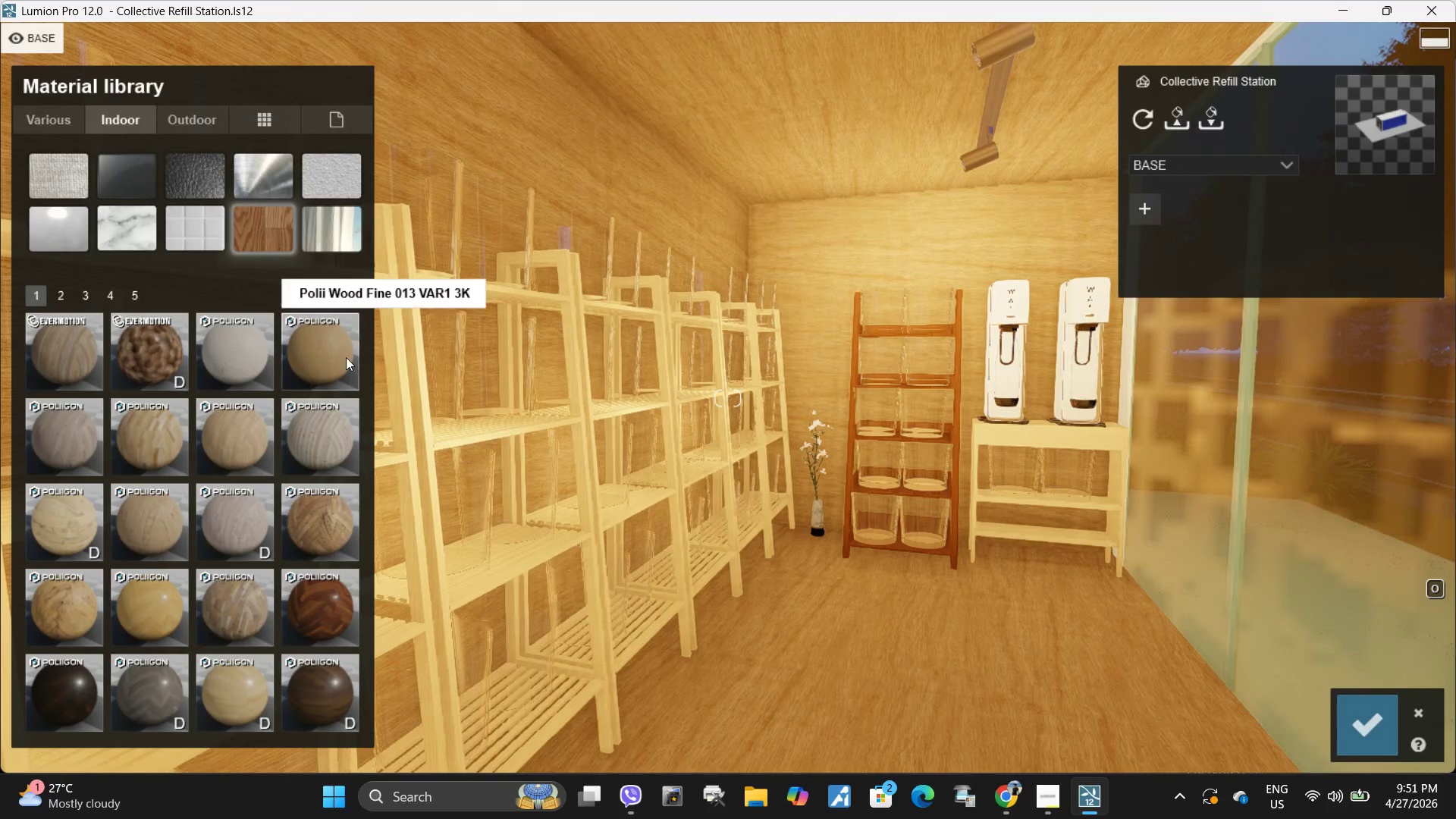 
left_click([341, 350])
 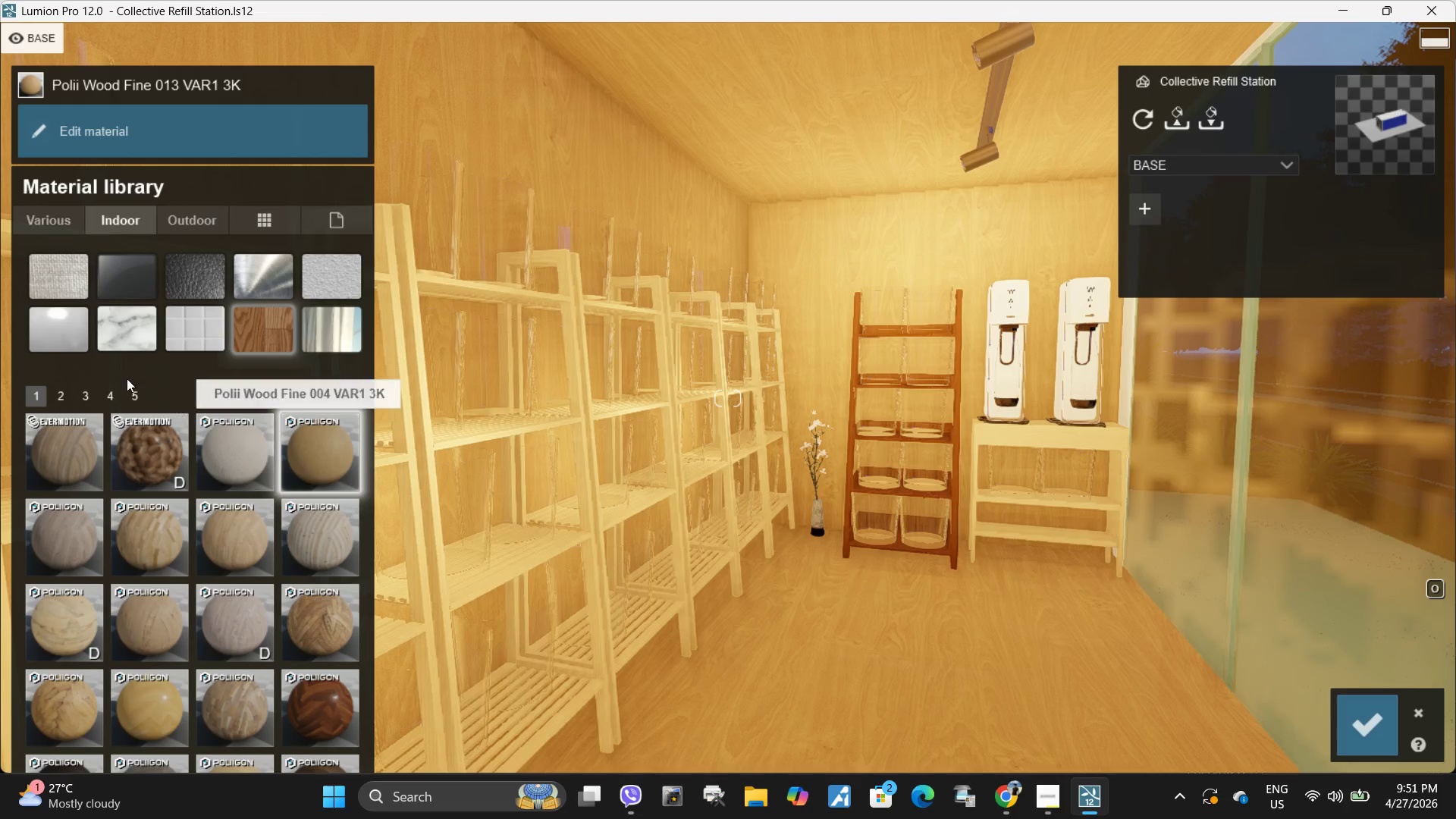 
left_click([159, 715])
 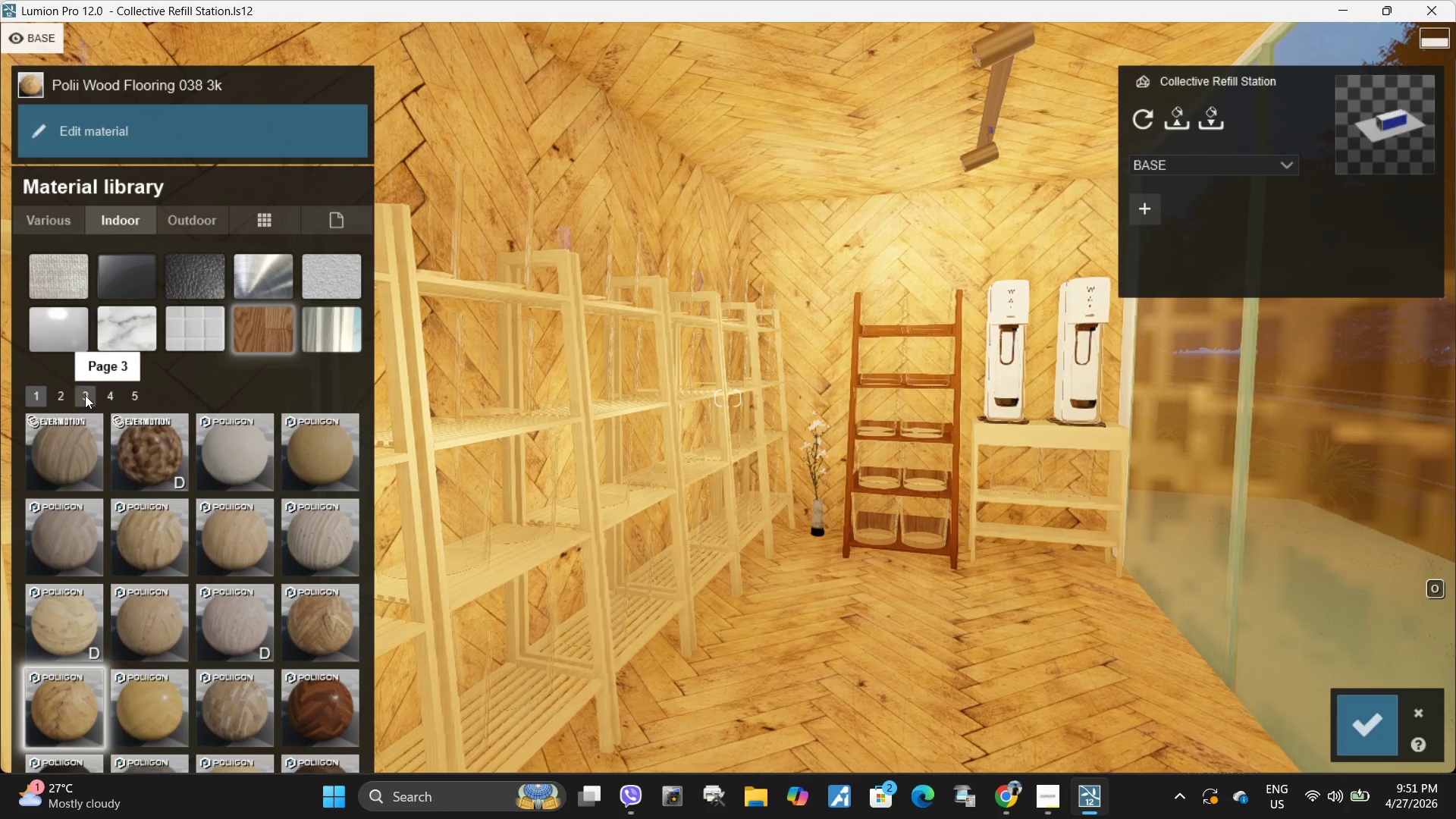 
left_click([85, 395])
 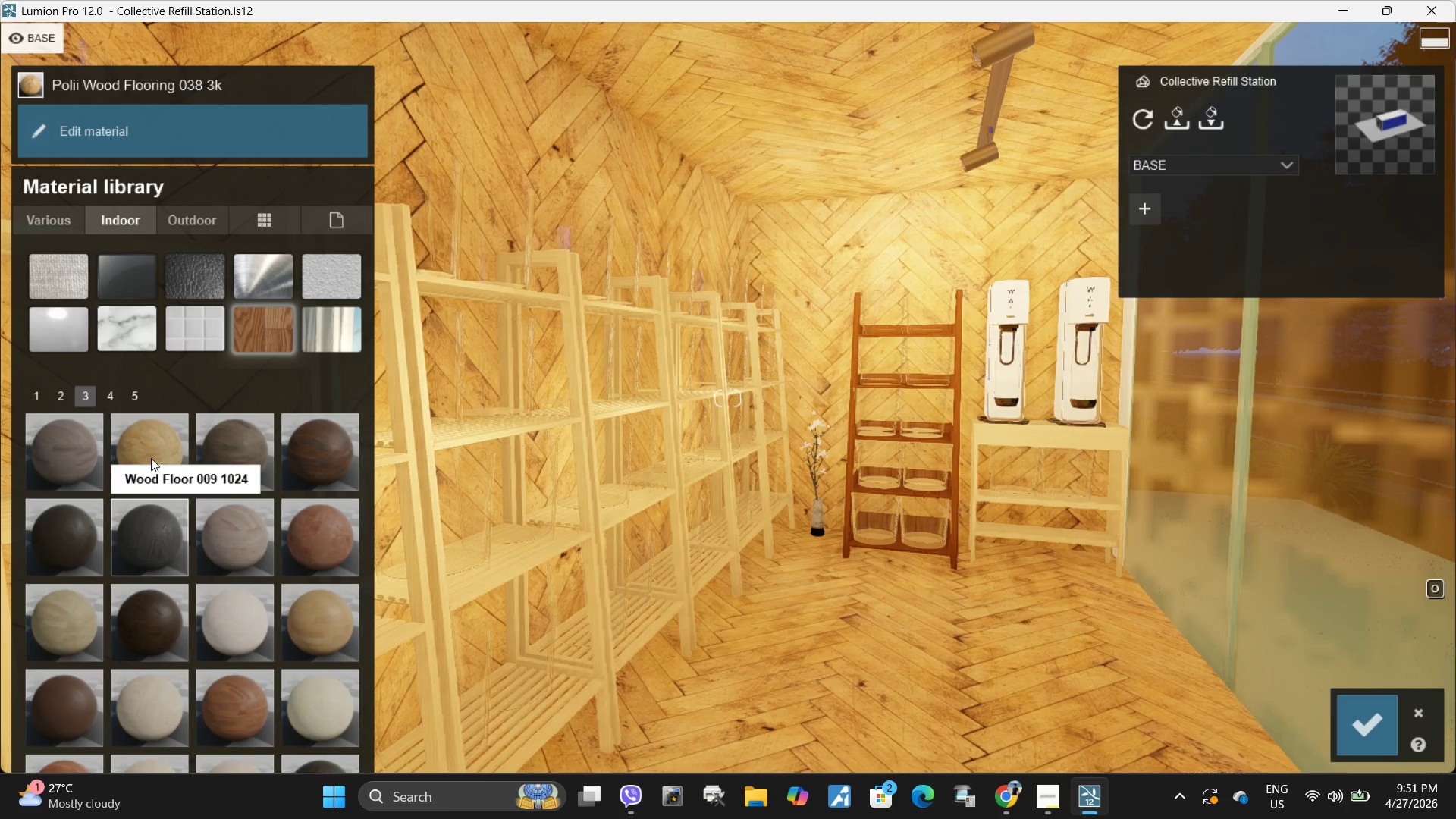 
left_click([151, 458])
 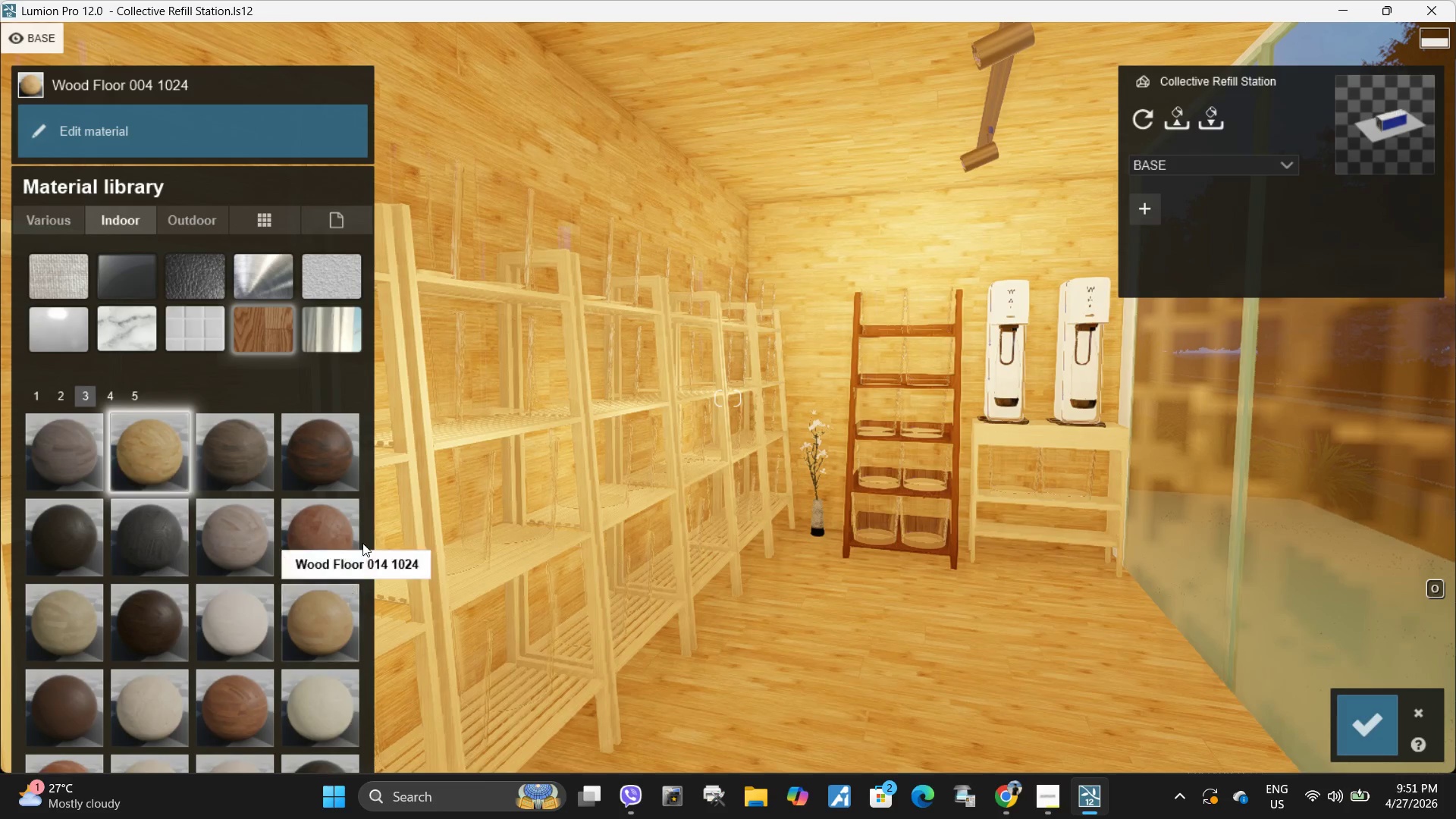 
left_click([334, 614])
 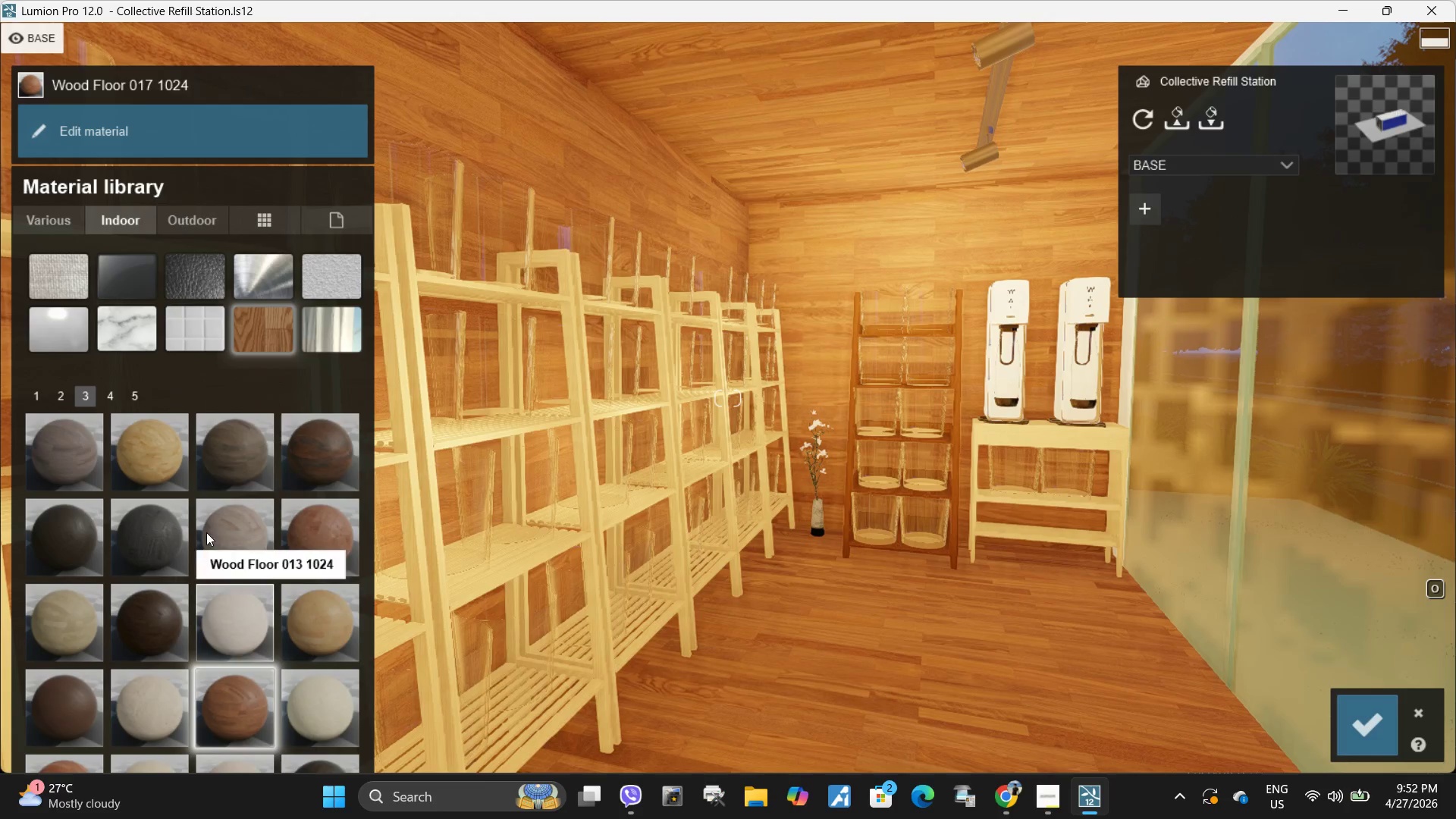 
left_click([75, 766])
 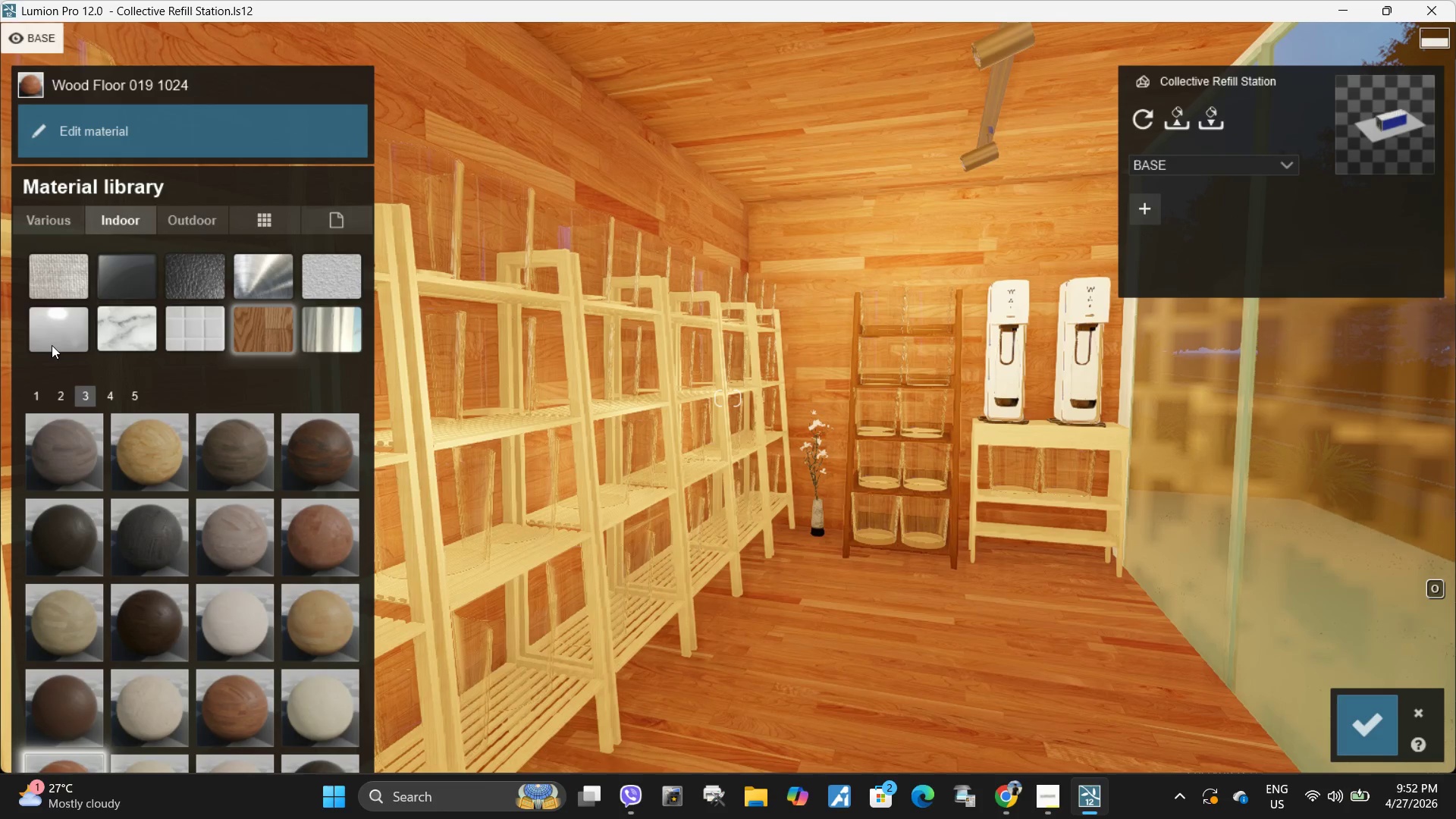 
left_click([108, 397])
 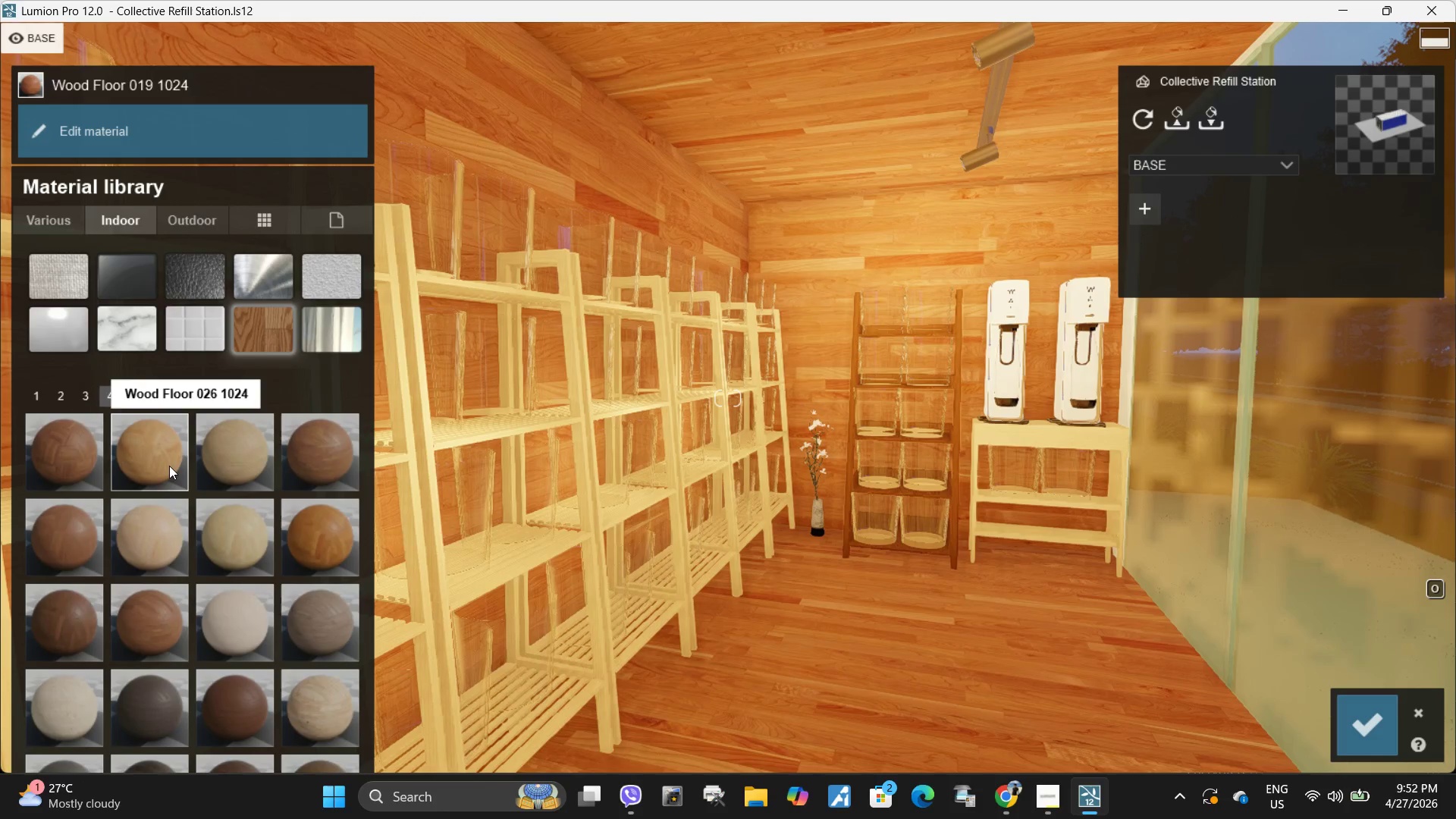 
left_click([169, 466])
 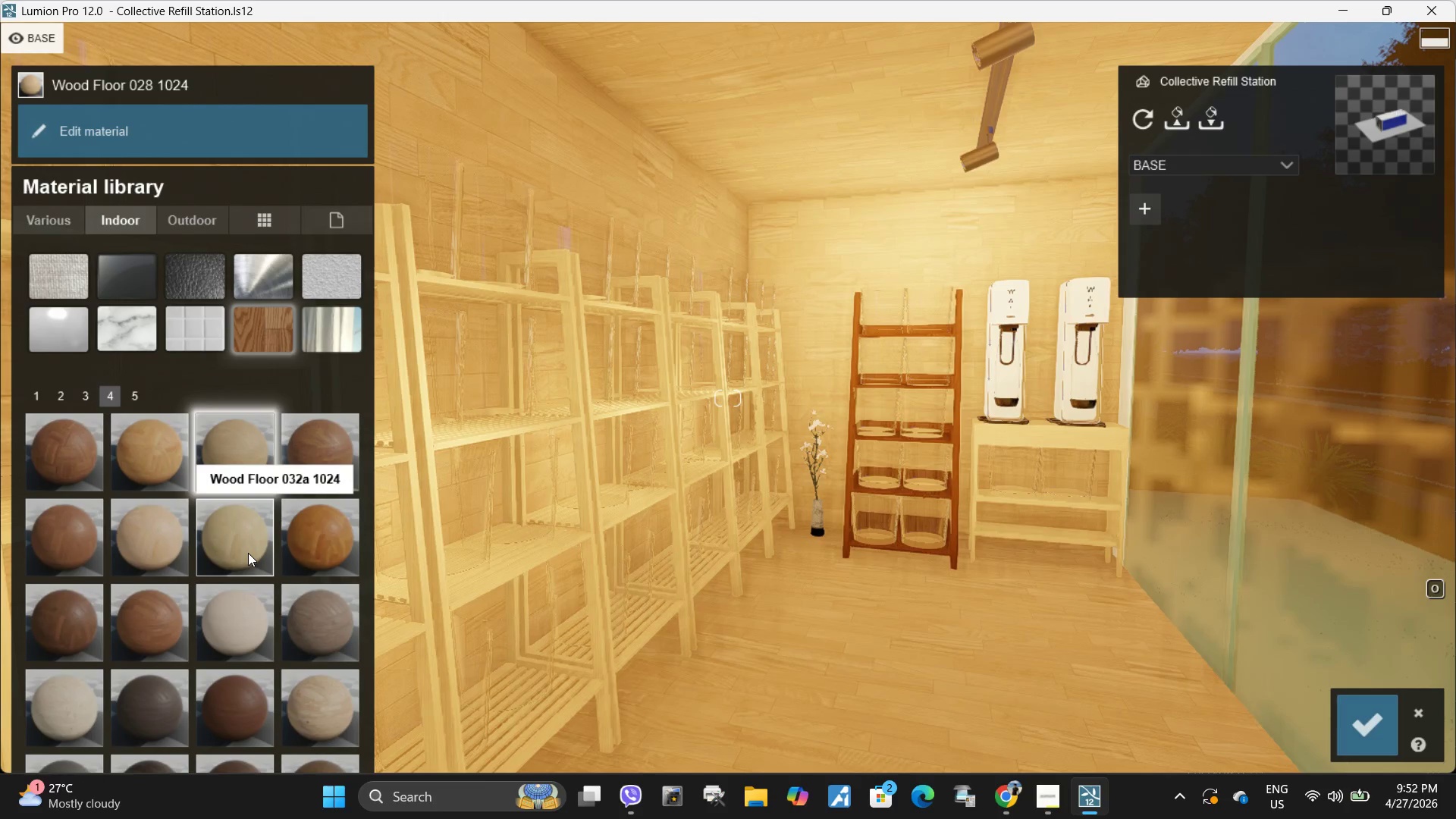 
left_click([248, 553])
 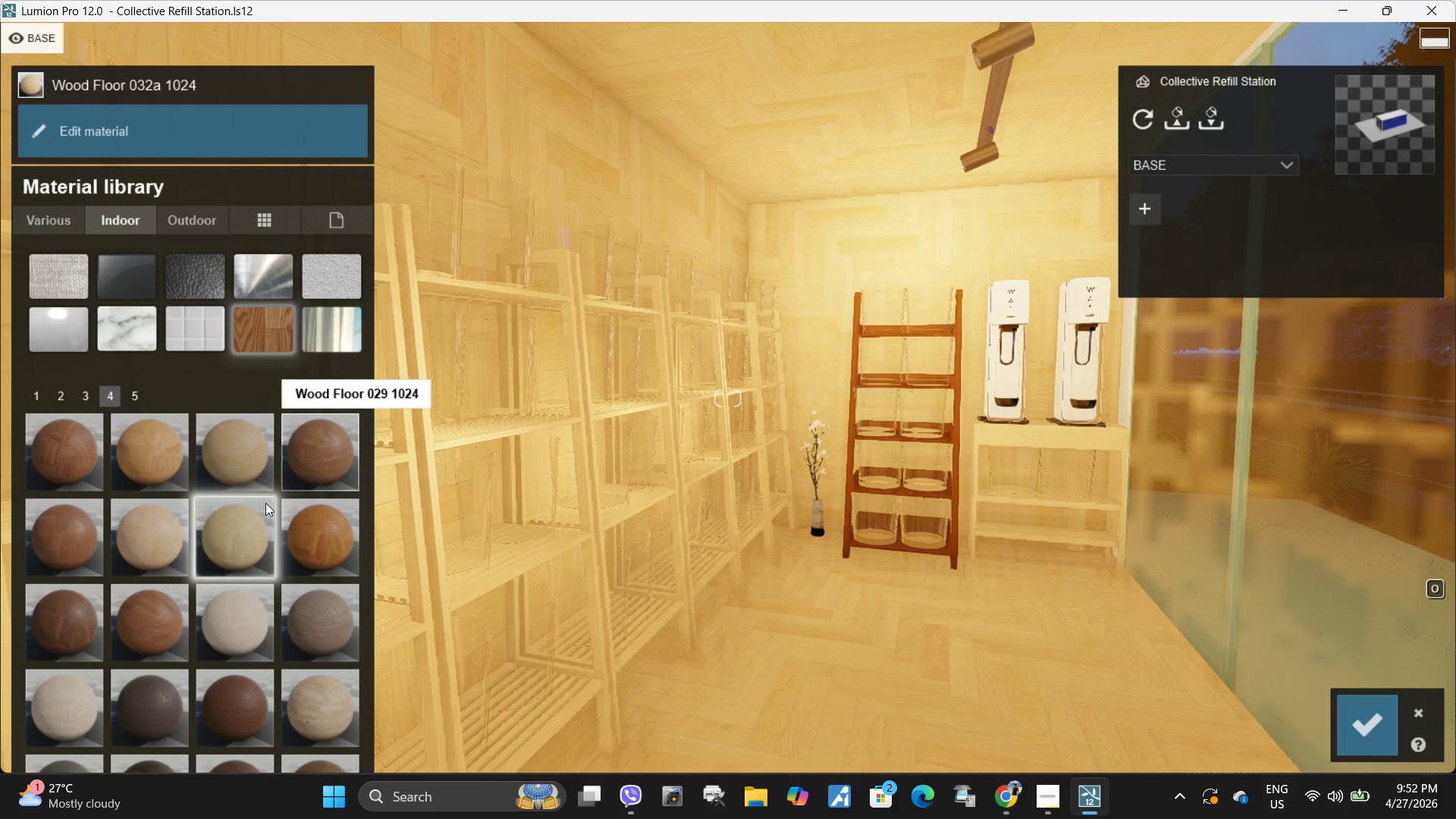 
left_click([142, 619])
 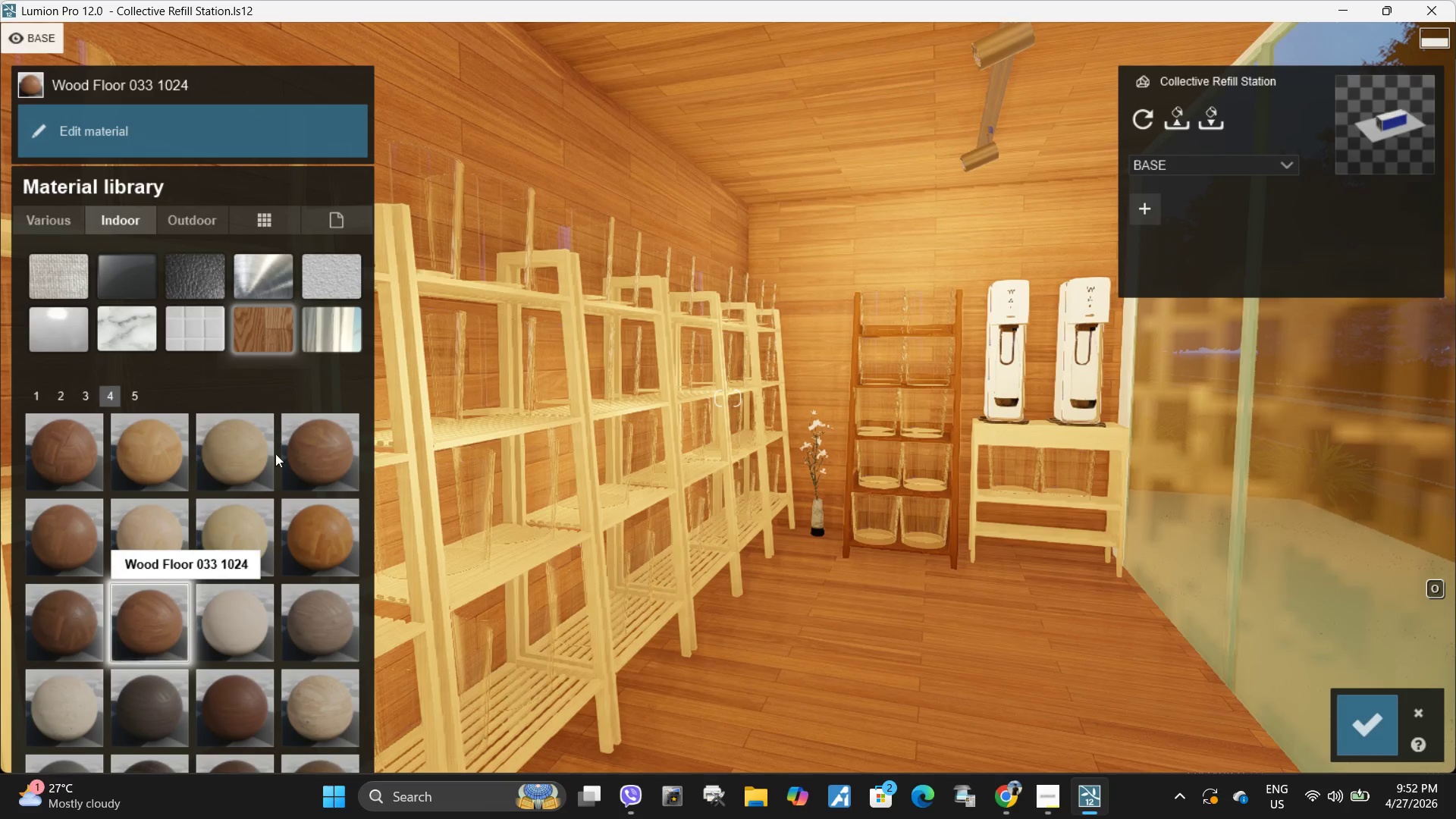 
type(ssq)
 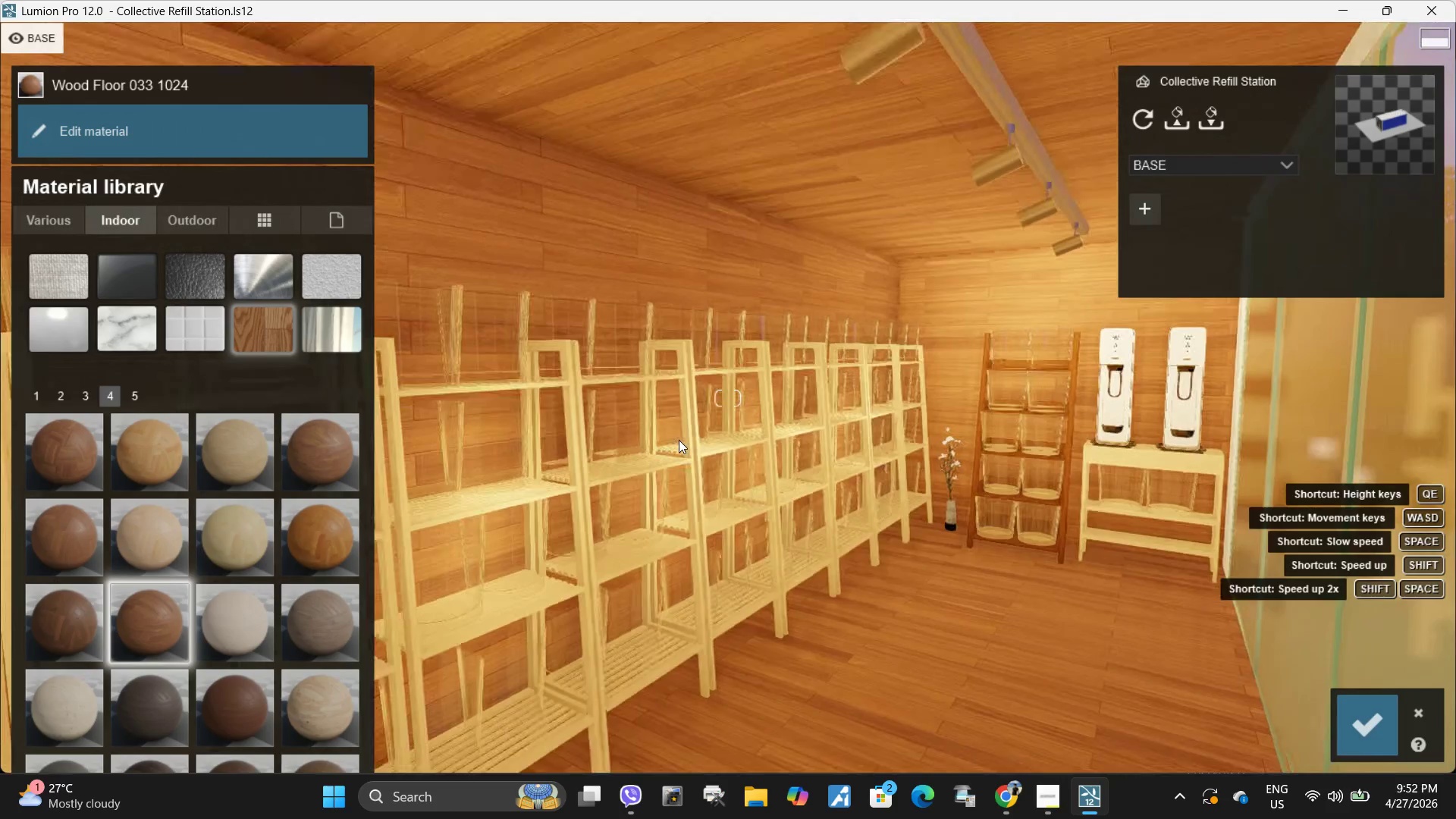 
hold_key(key=D, duration=0.97)
 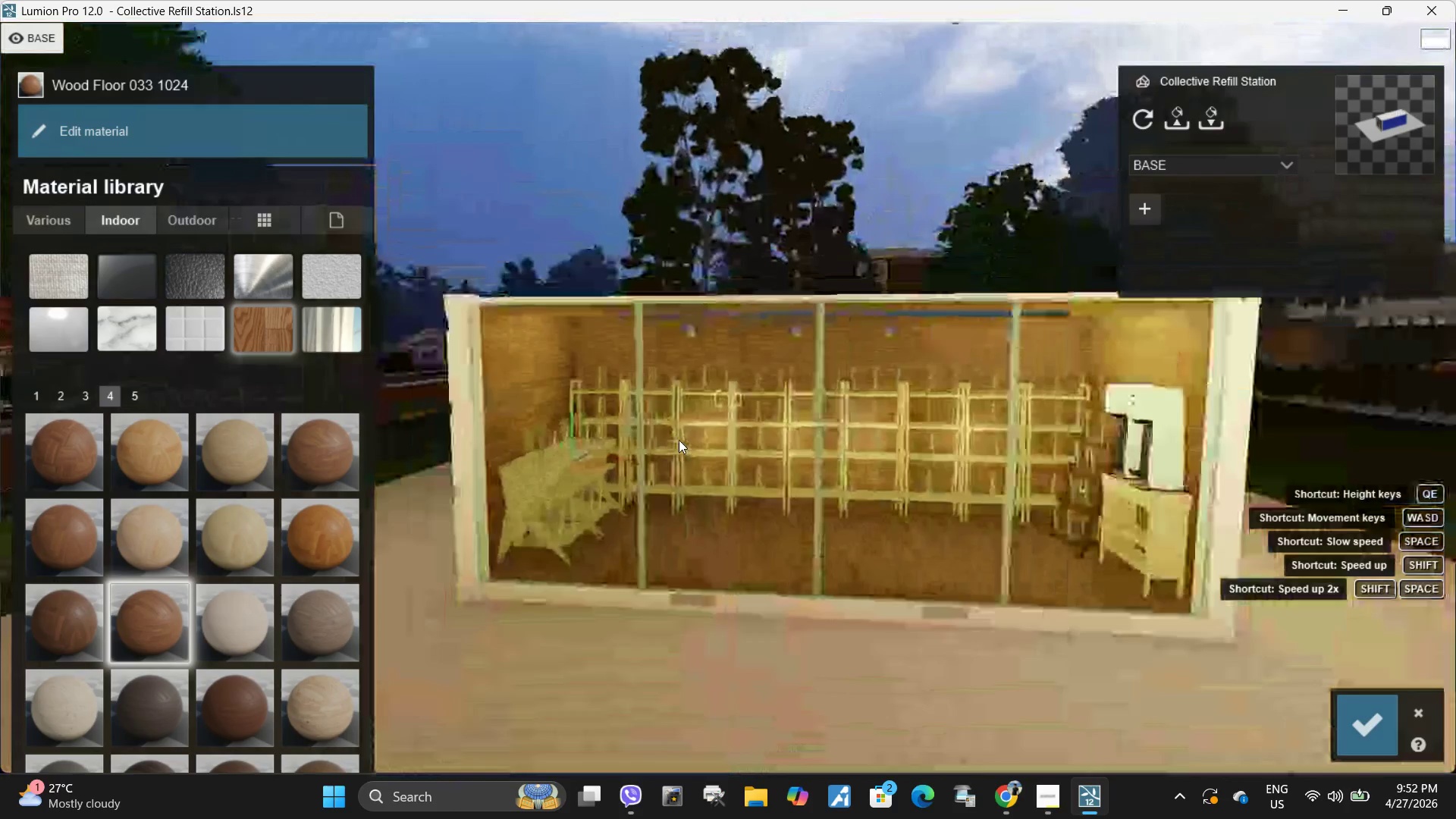 
hold_key(key=S, duration=1.55)
 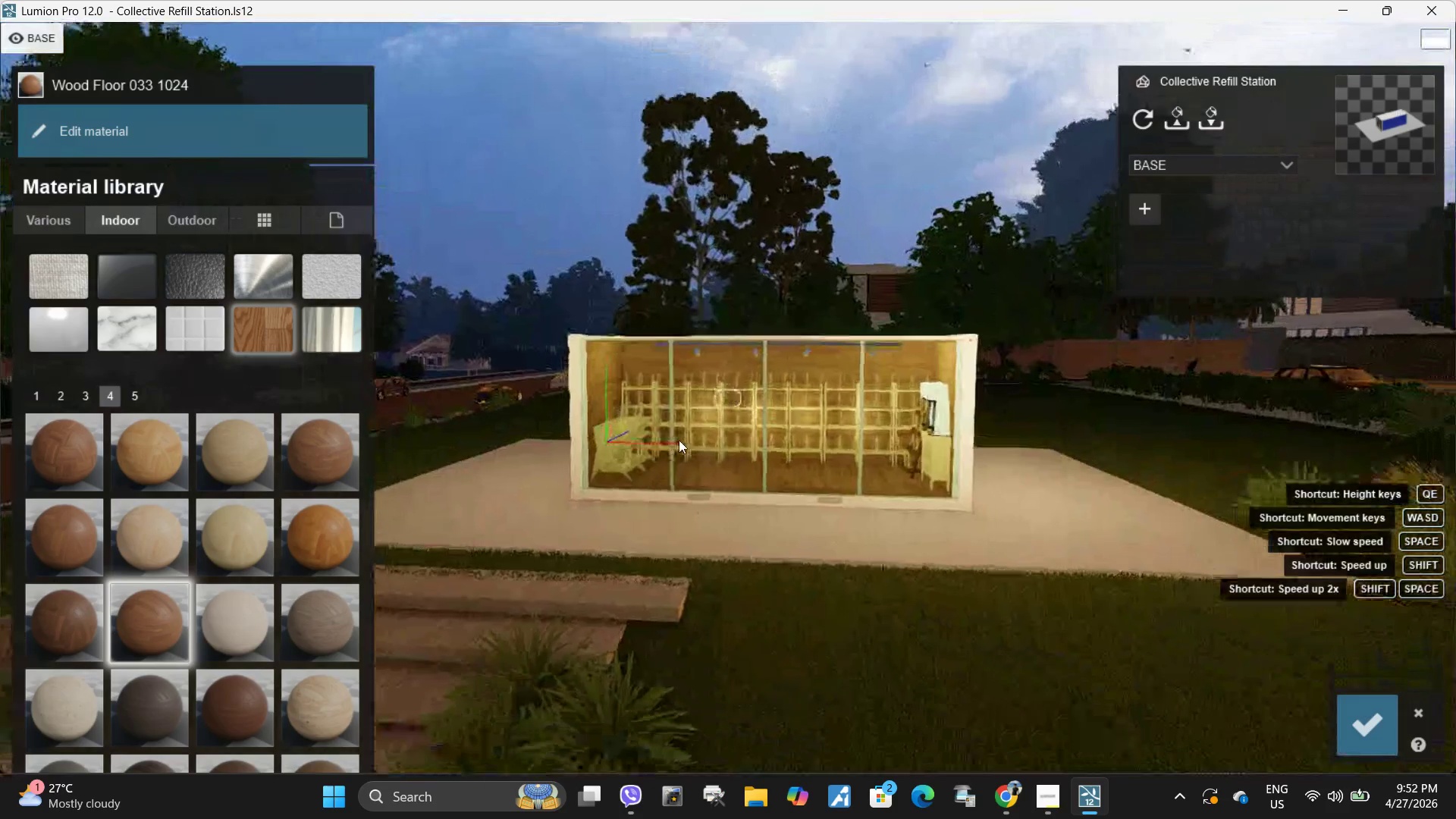 
type(eww)
 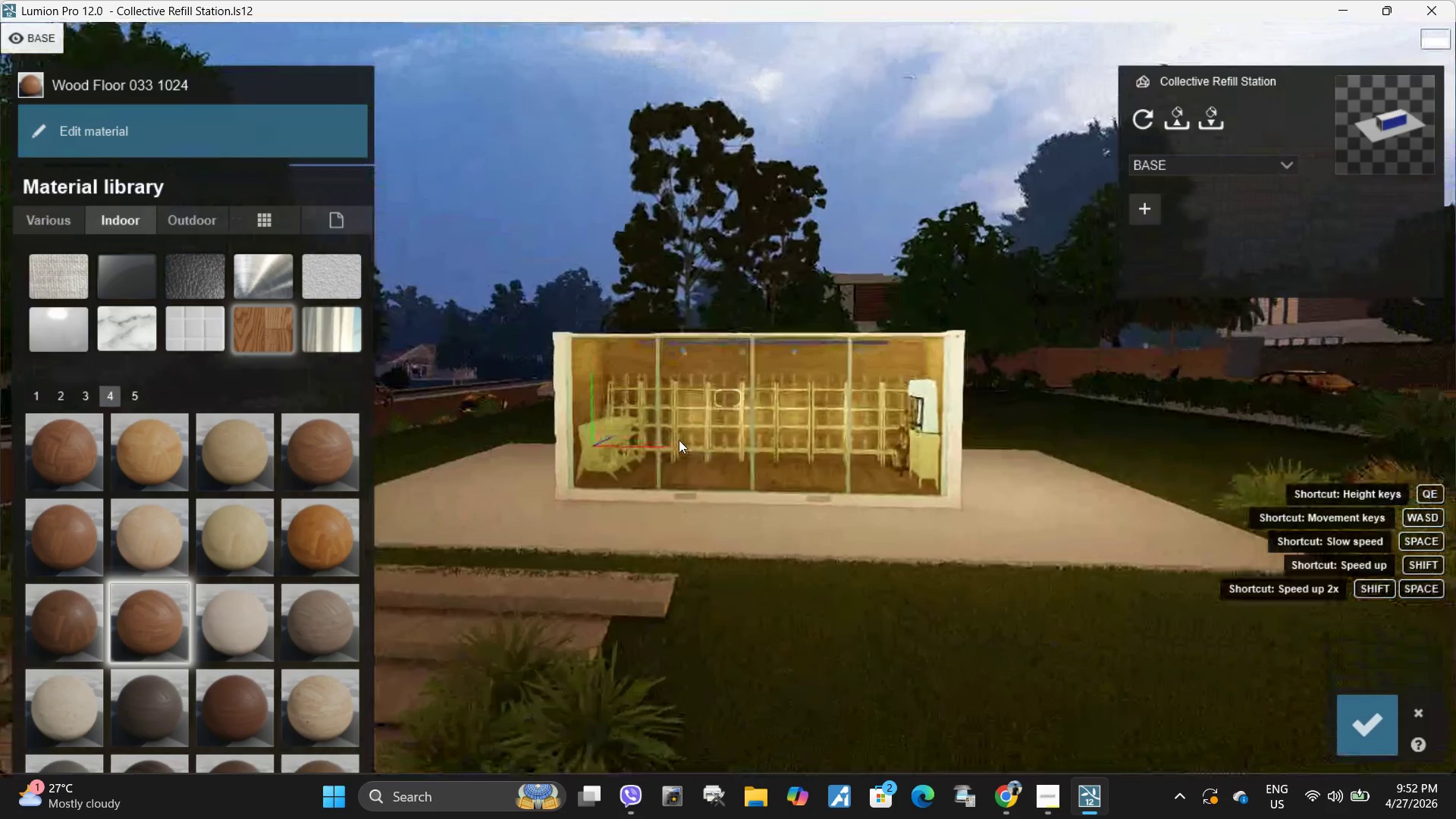 
hold_key(key=W, duration=1.5)
 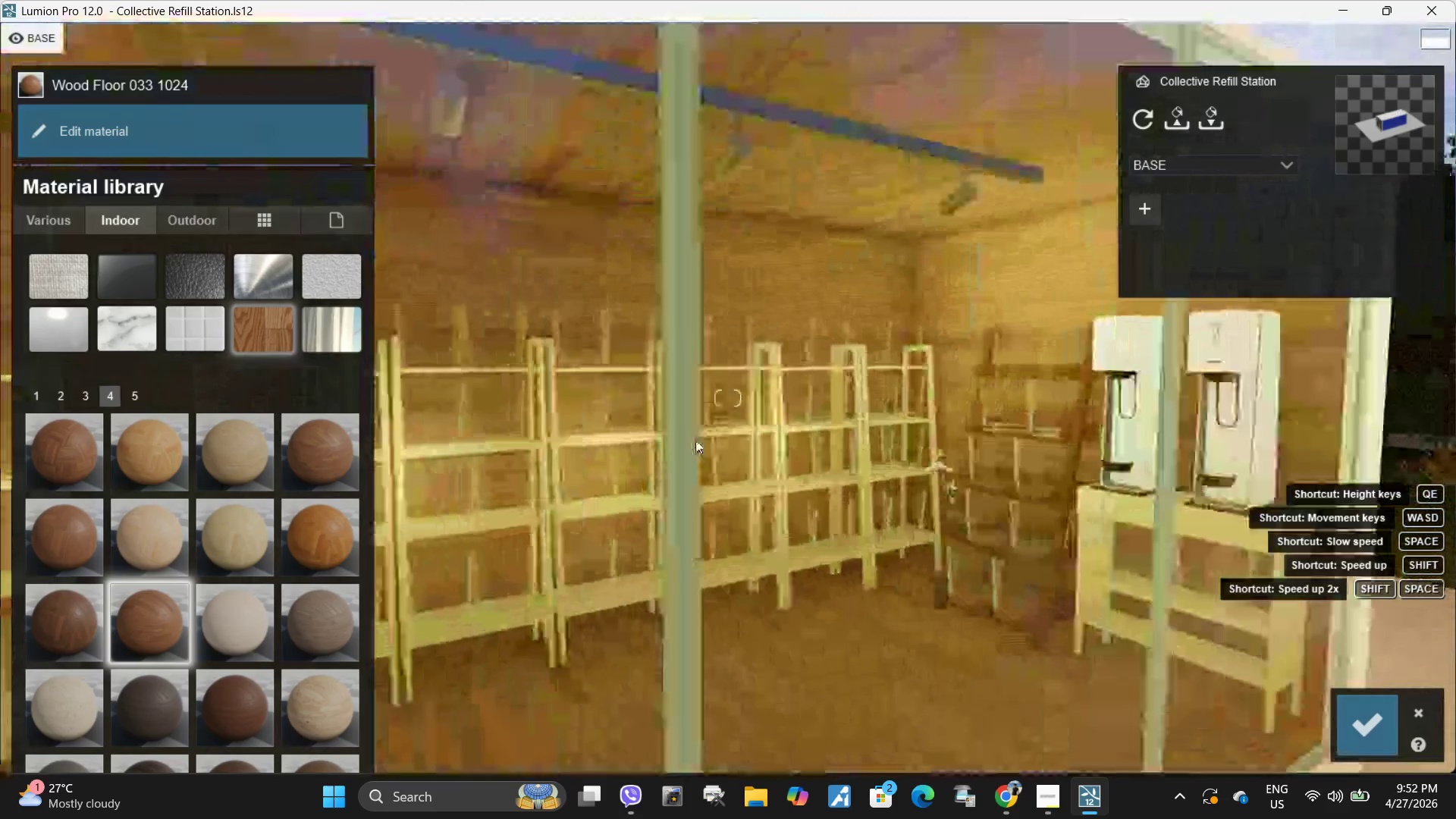 
hold_key(key=W, duration=0.31)
 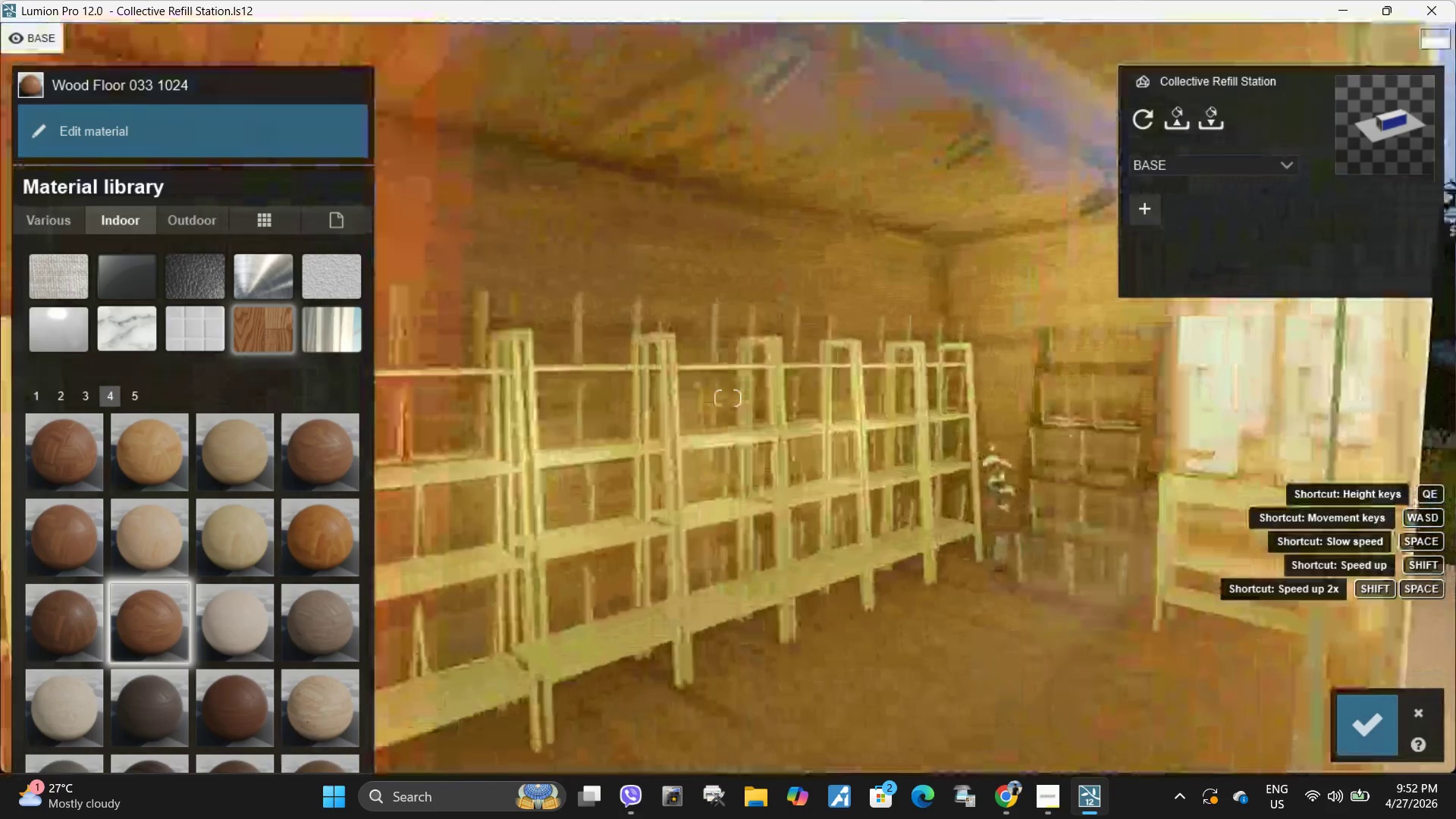 
hold_key(key=A, duration=0.55)
 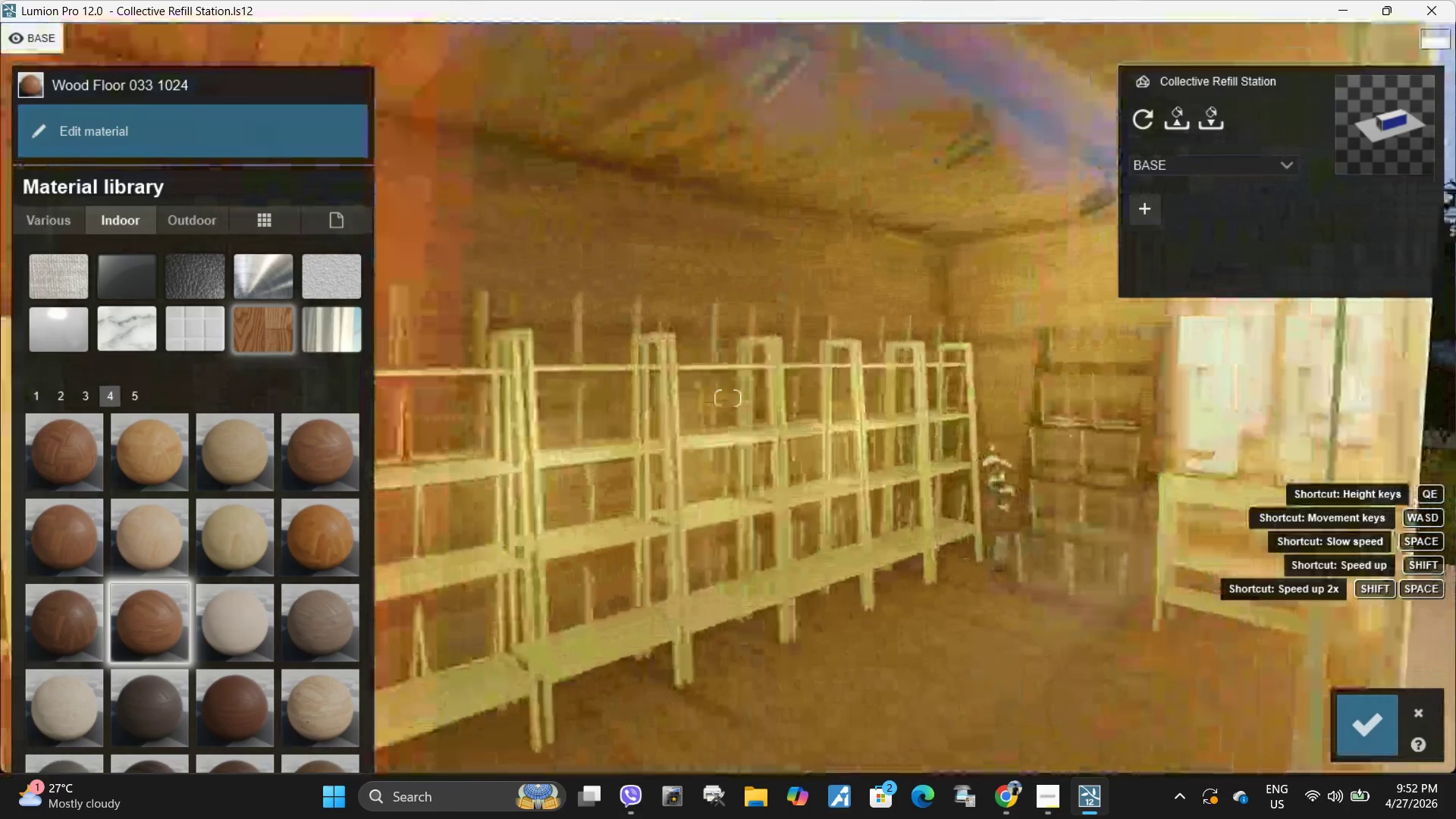 
key(A)
 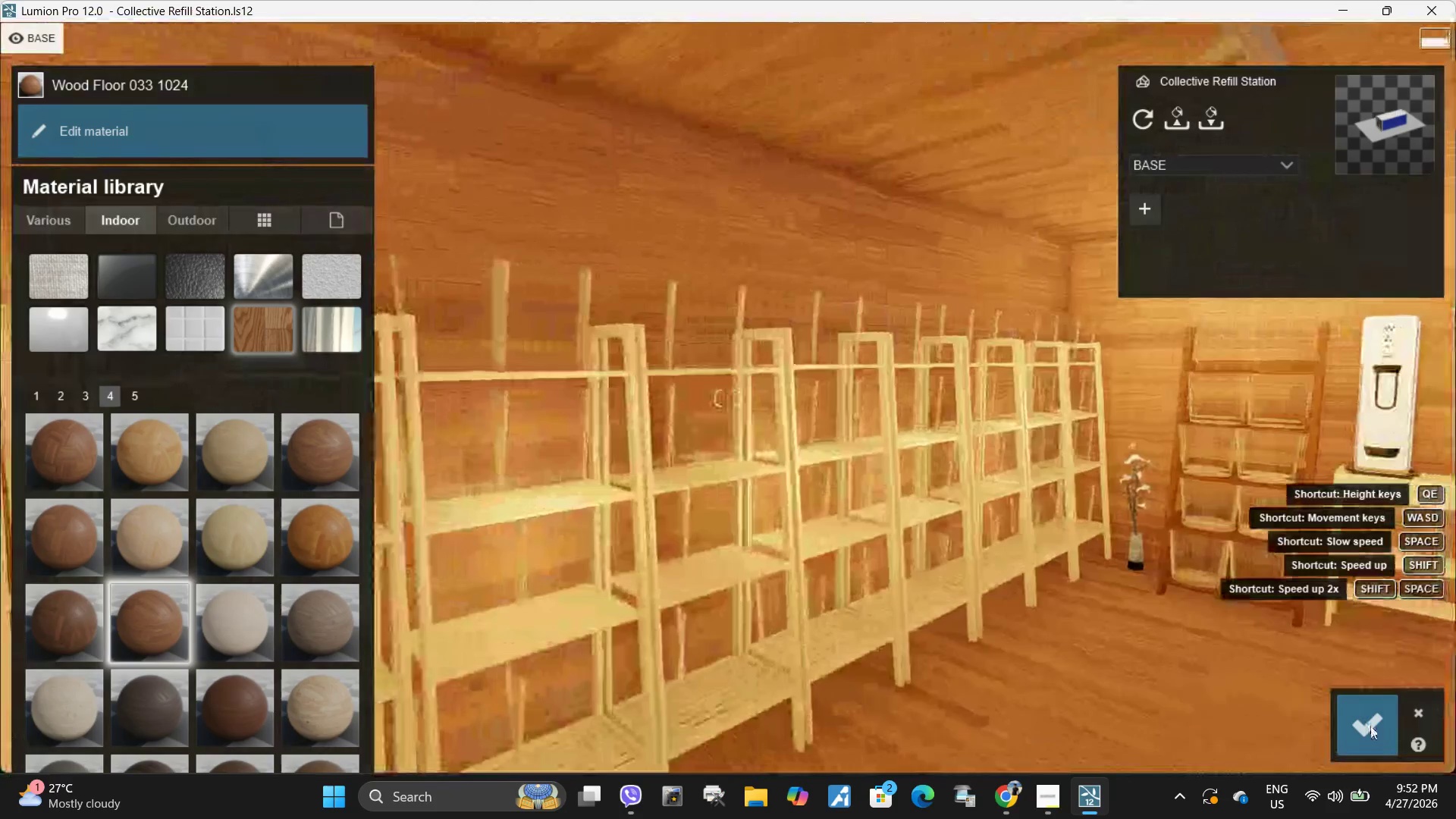 
left_click([1370, 726])
 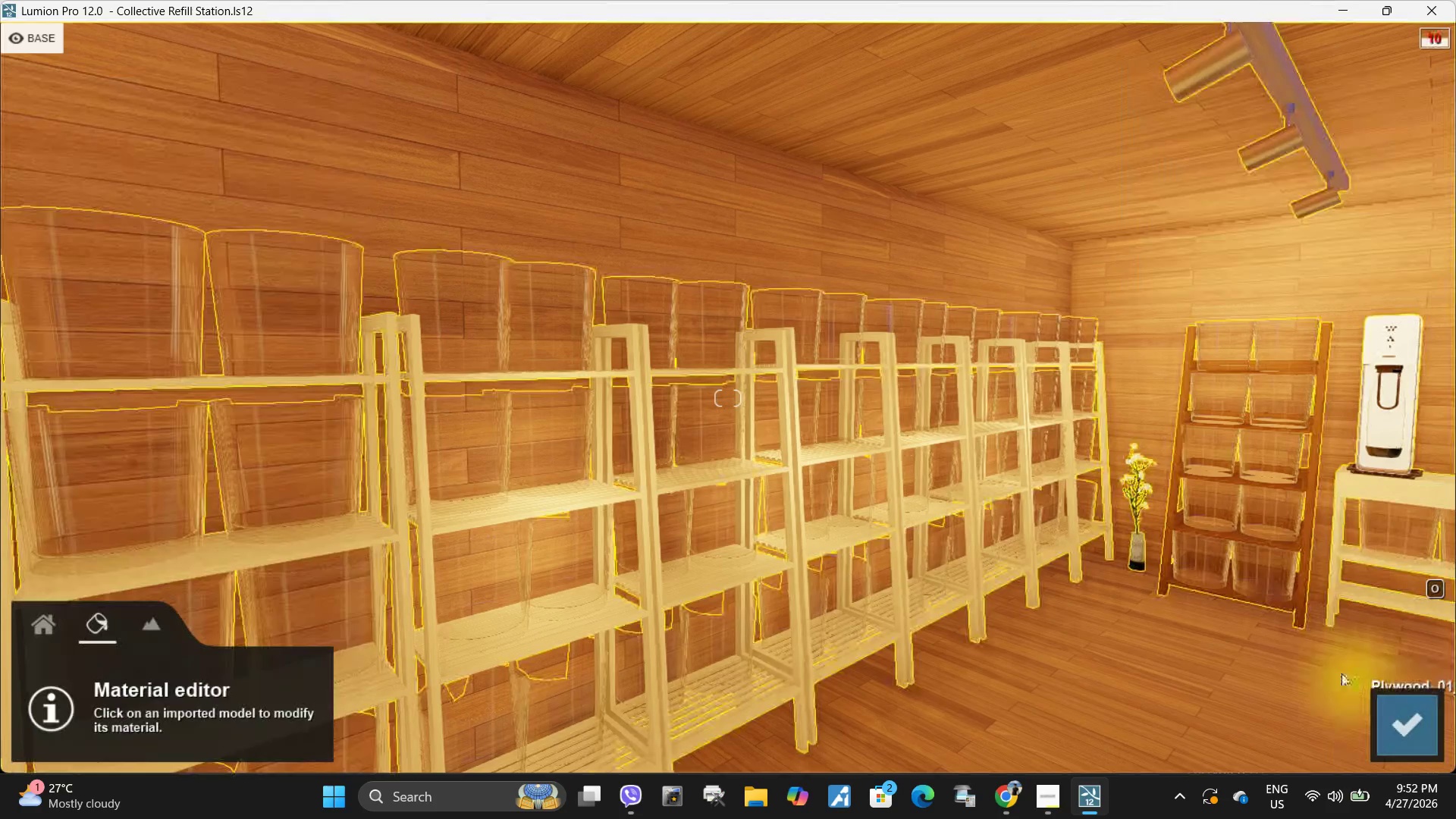 
key(A)
 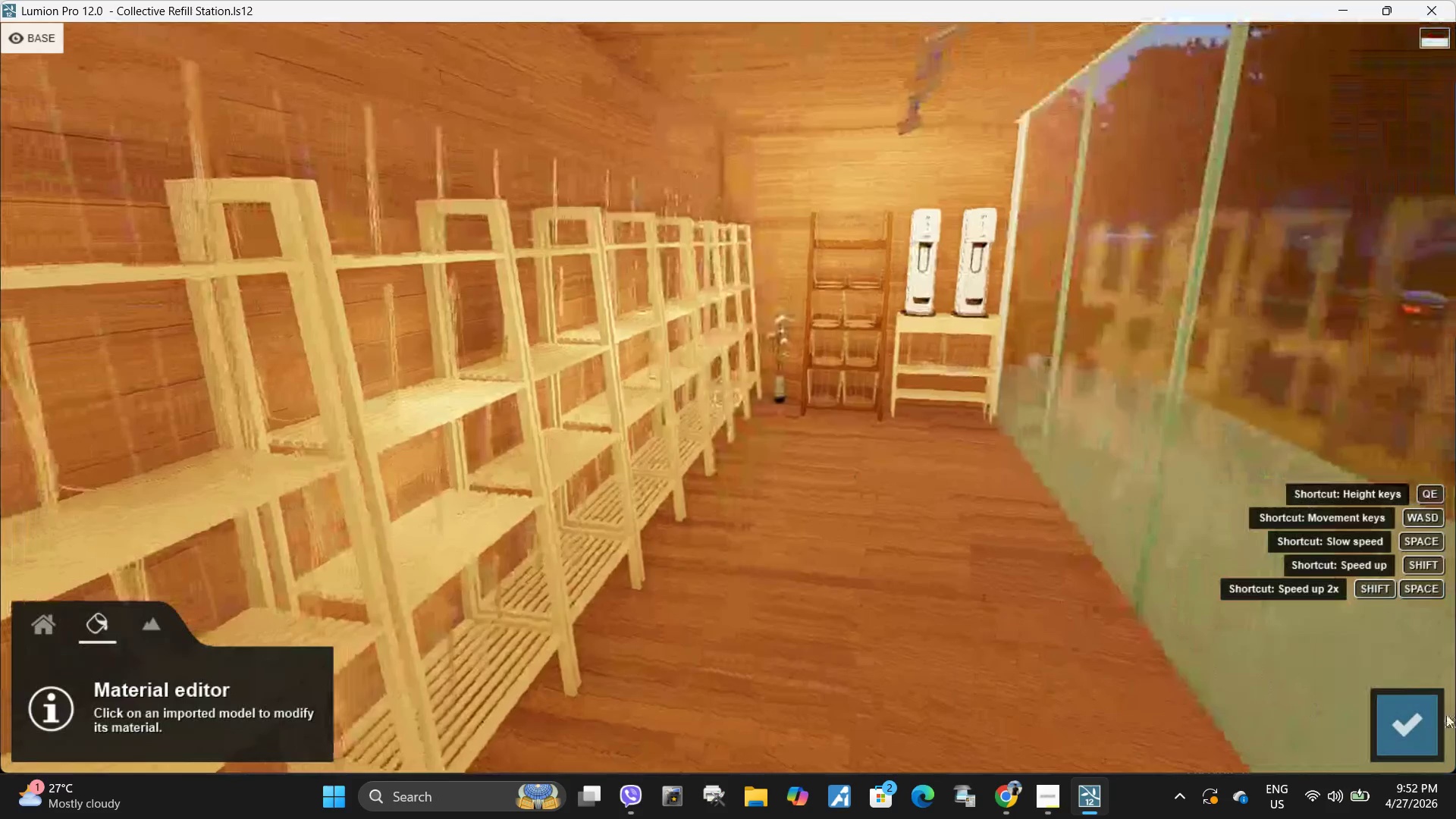 
left_click([1415, 717])
 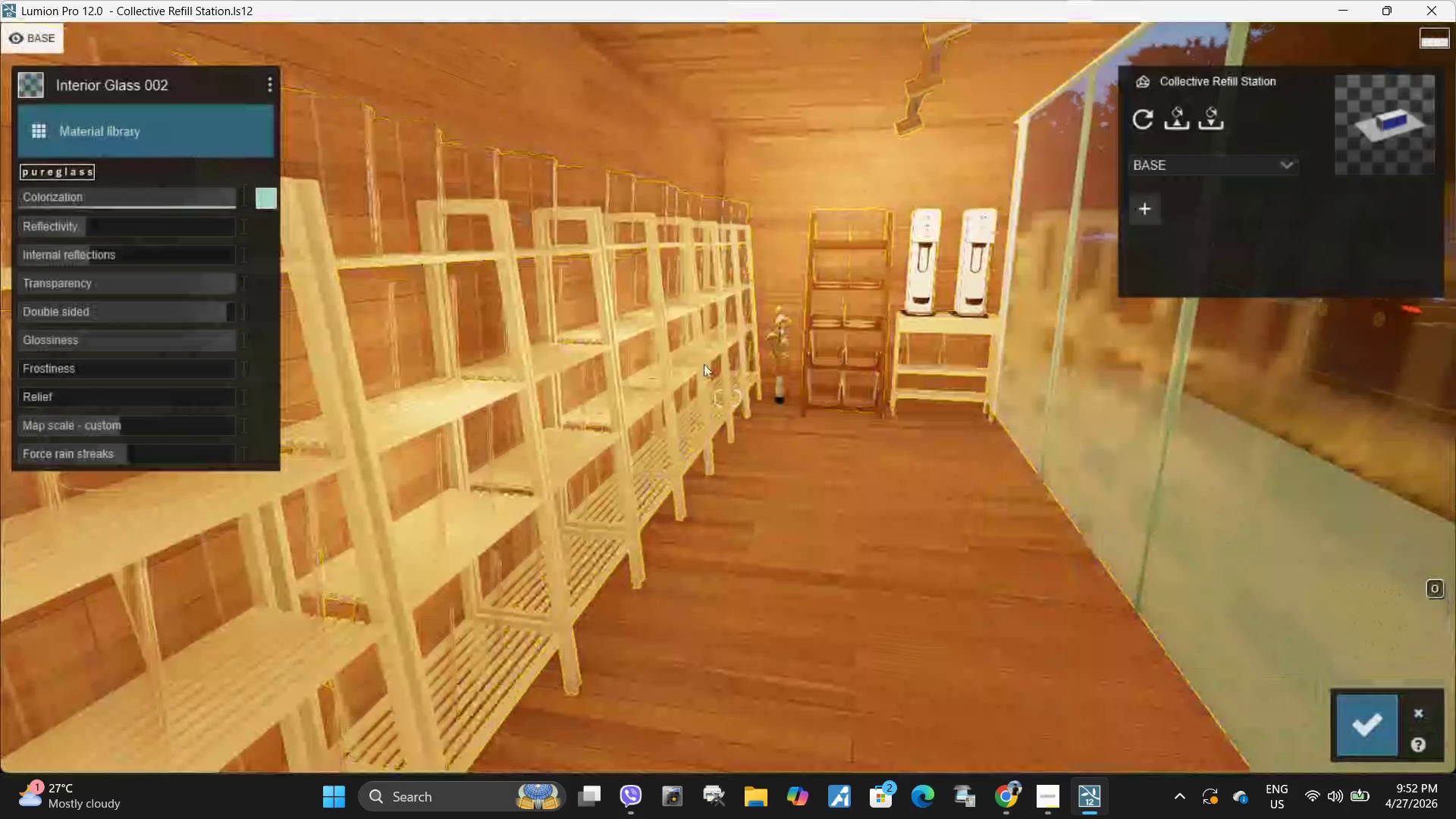 
left_click([1125, 419])
 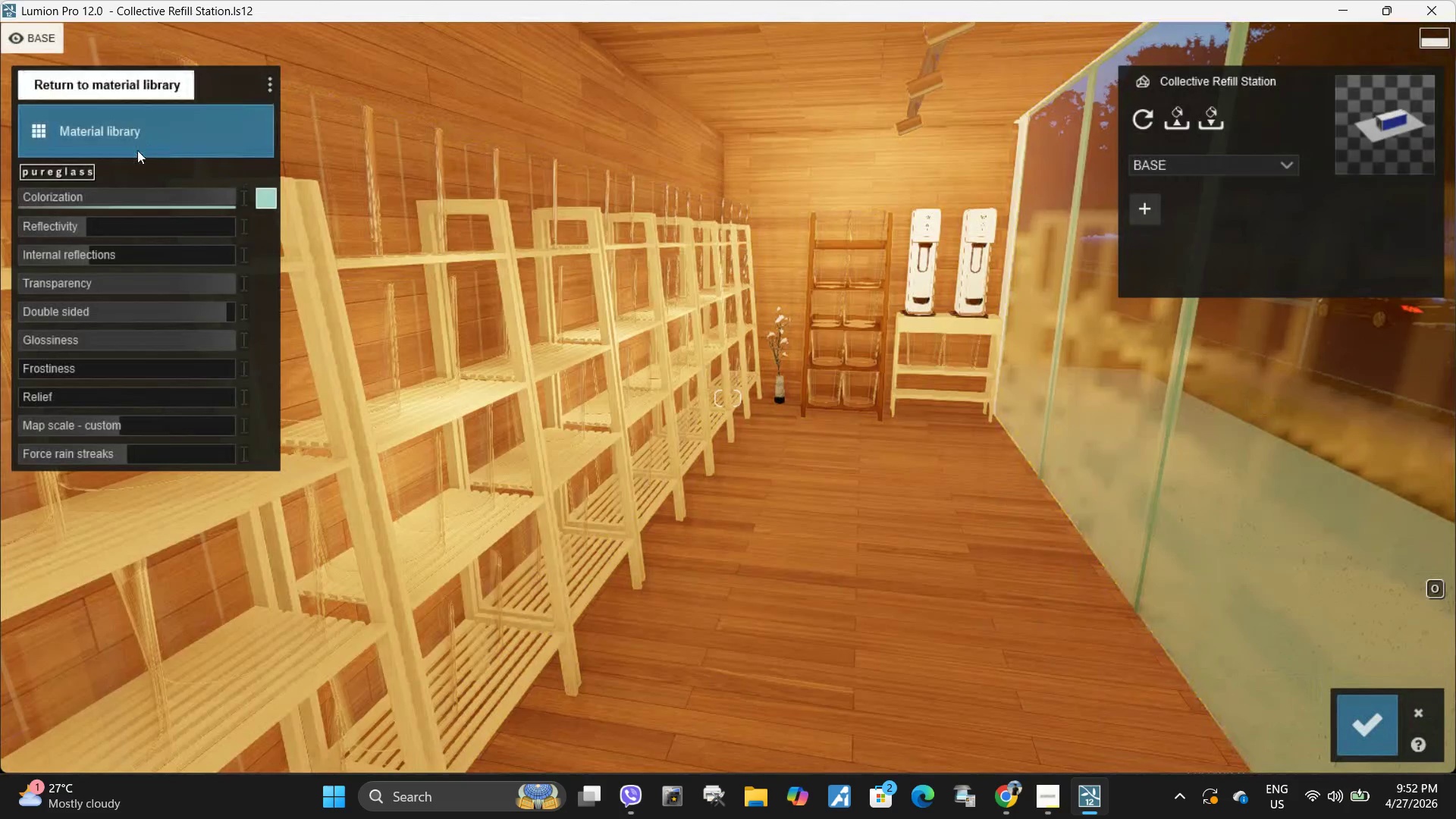 
left_click([126, 114])
 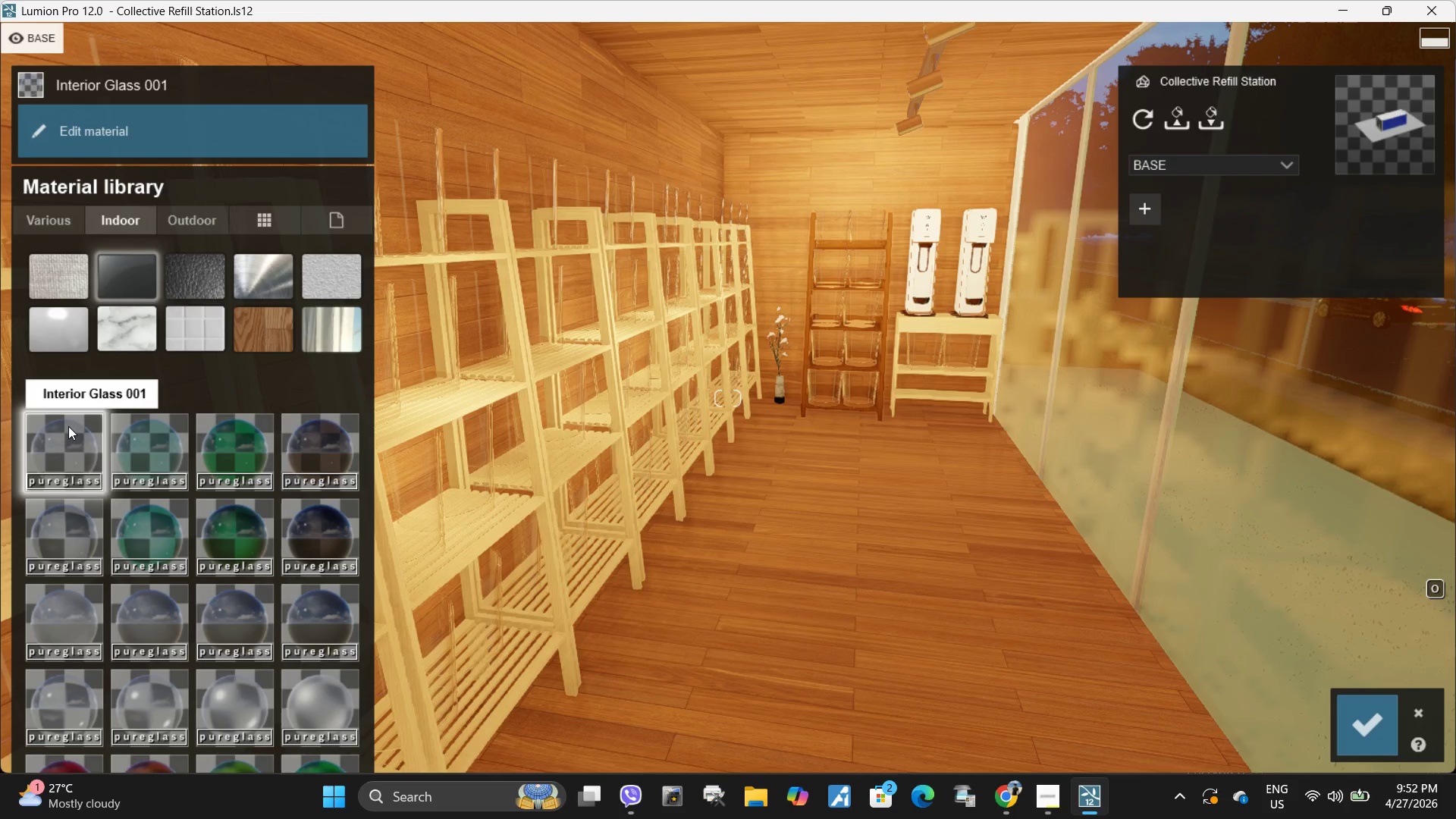 
type(esaaaaqqd)
 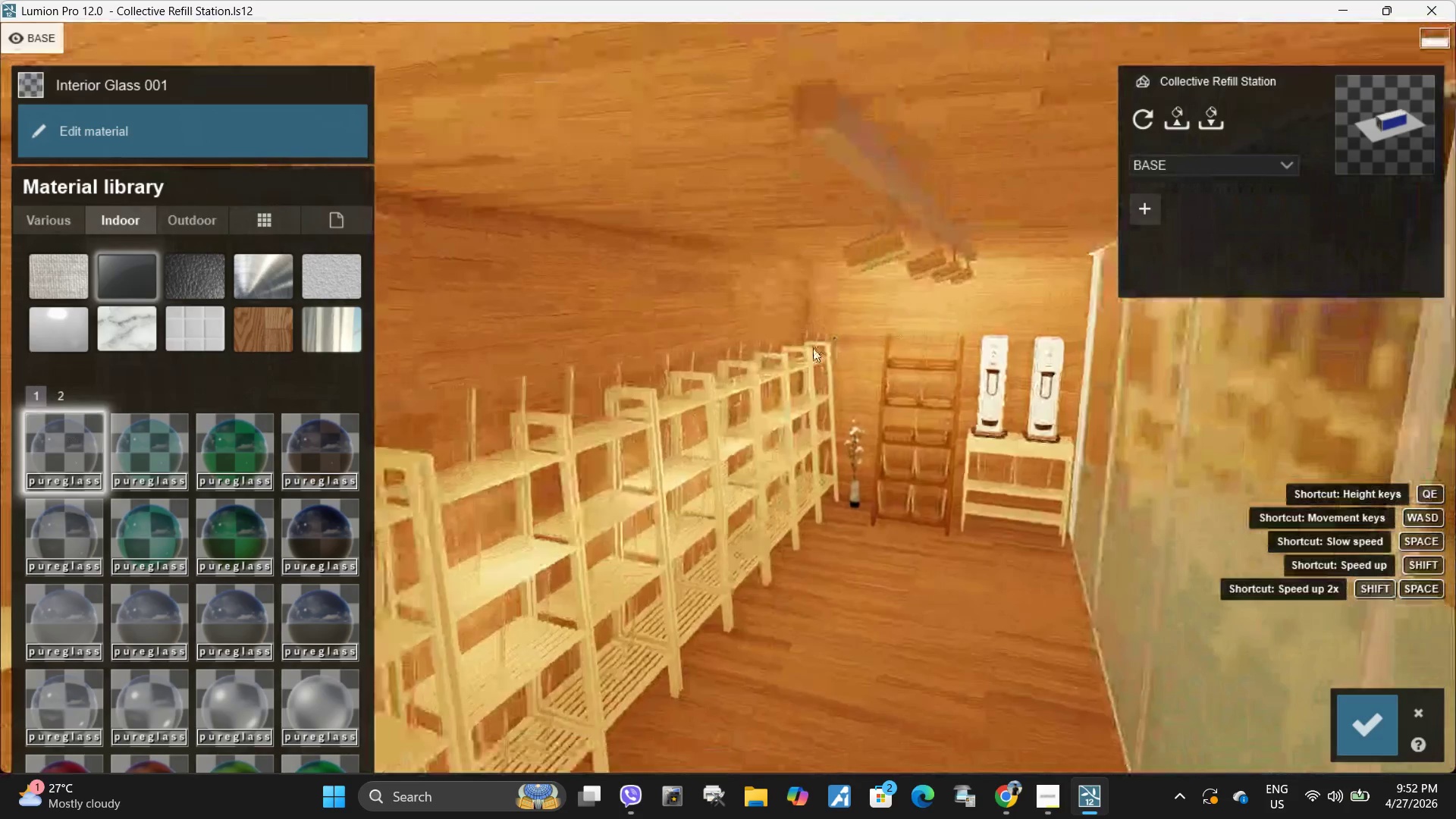 
hold_key(key=W, duration=0.34)
 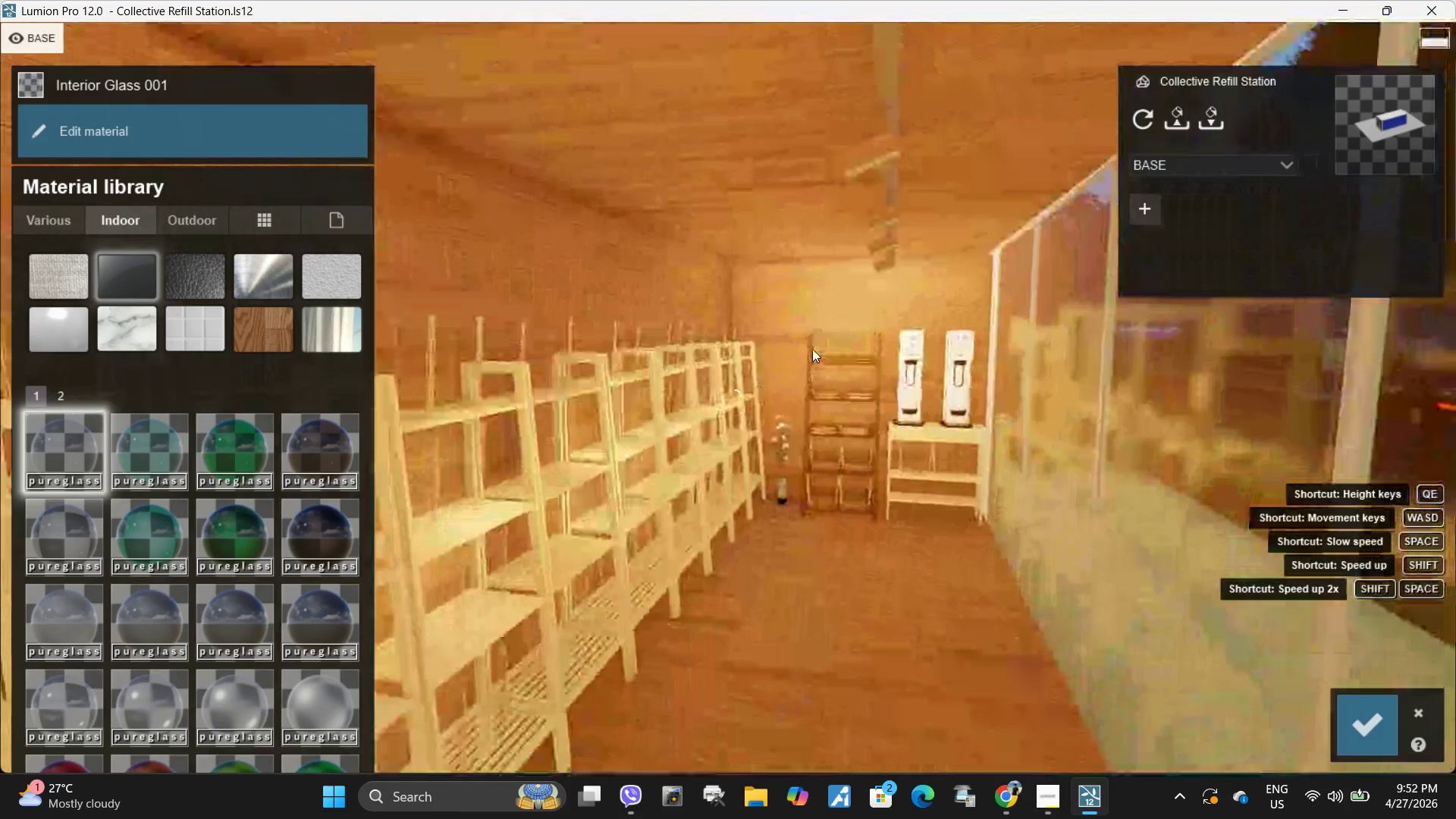 
key(E)
 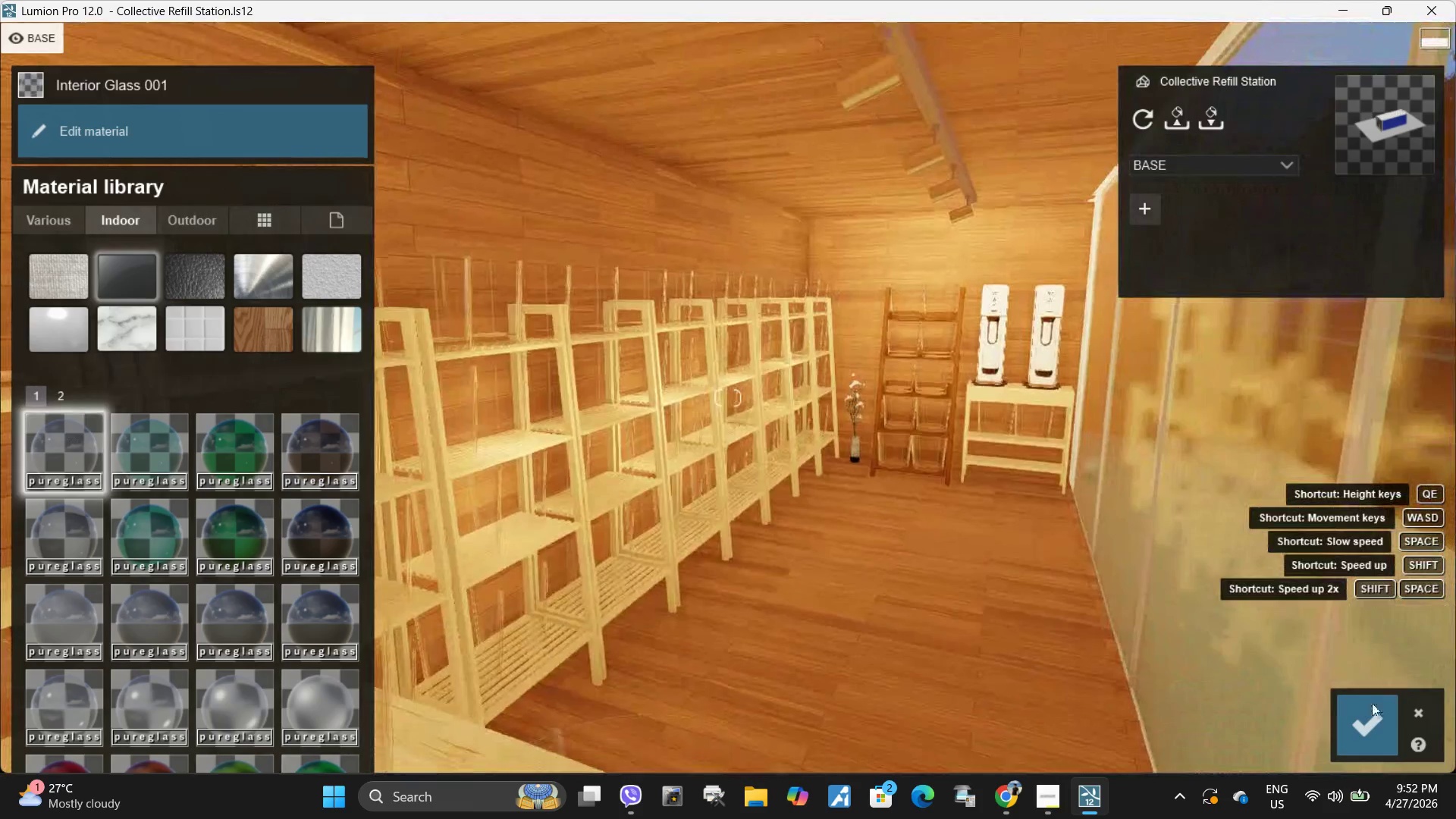 
left_click([1372, 714])
 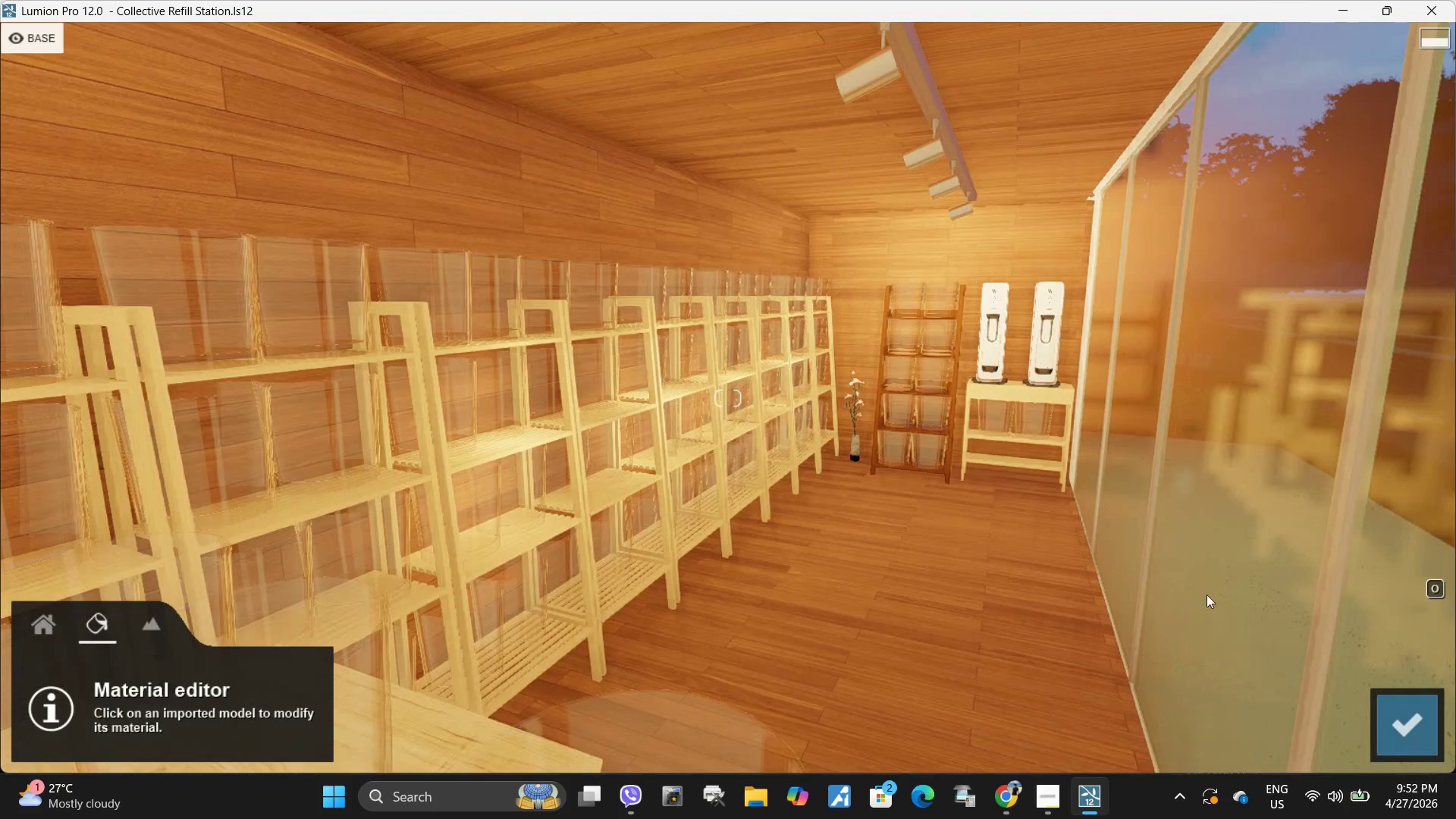 
left_click([1414, 736])
 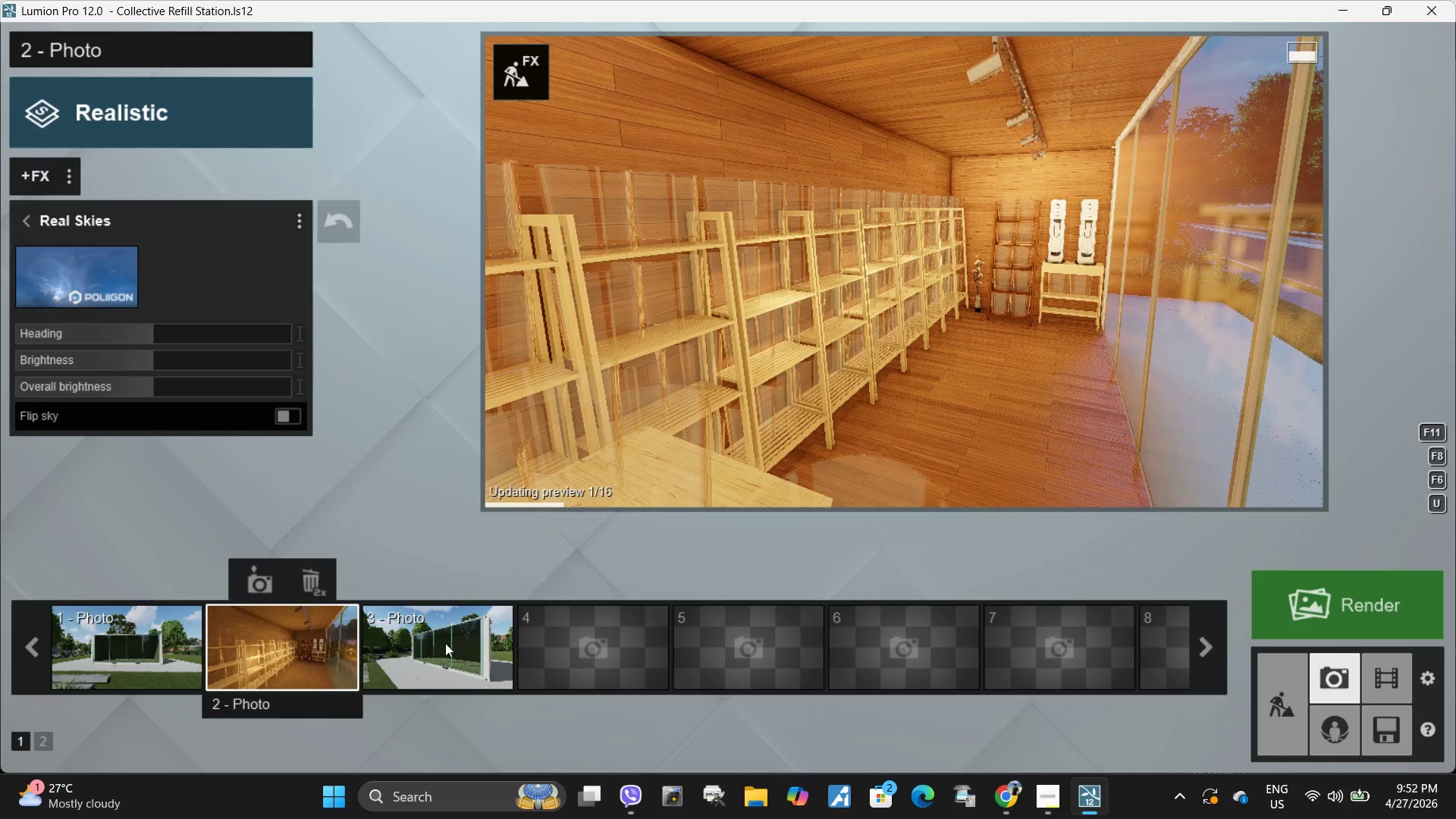 
left_click([304, 667])
 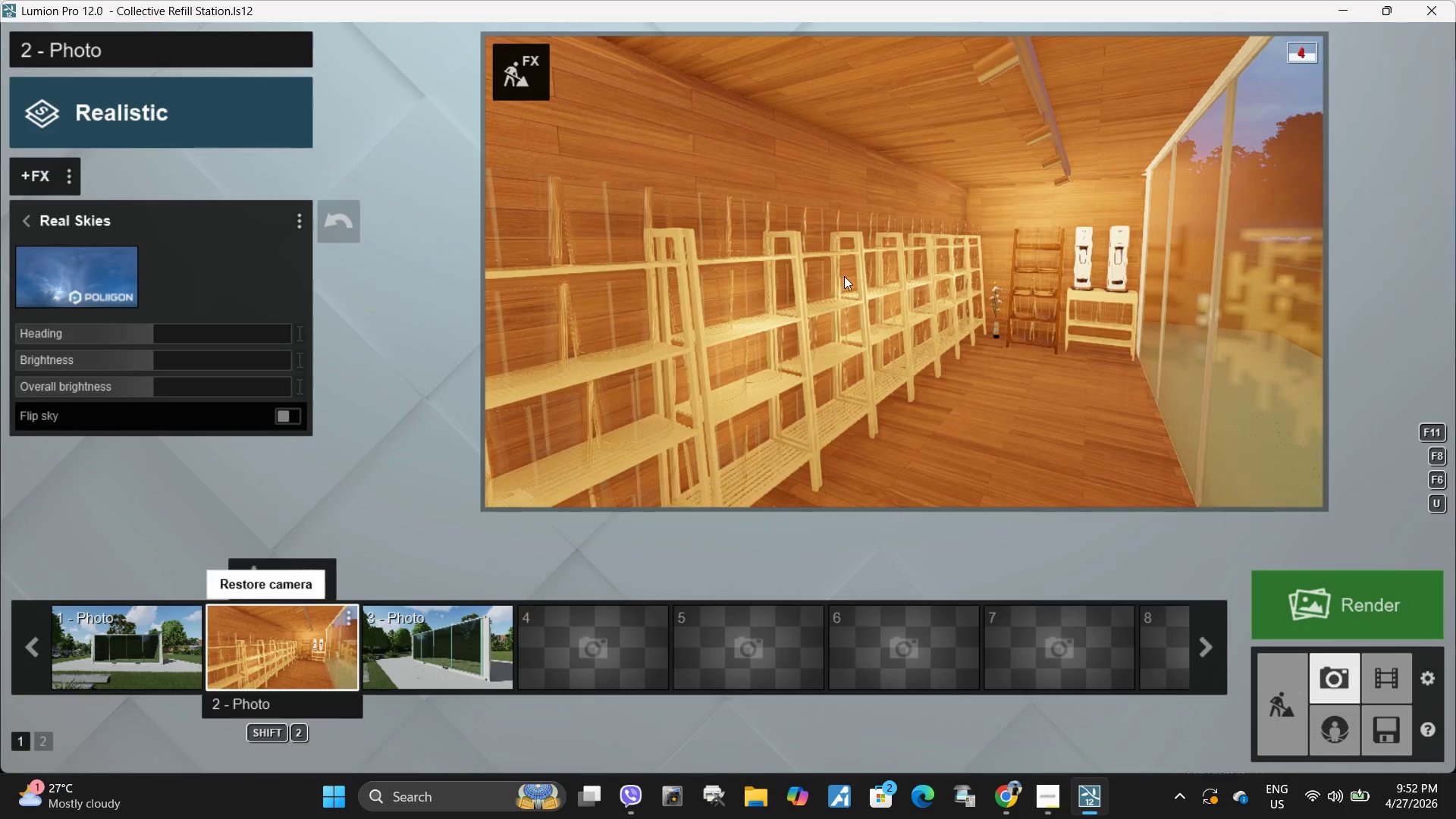 
left_click([844, 276])
 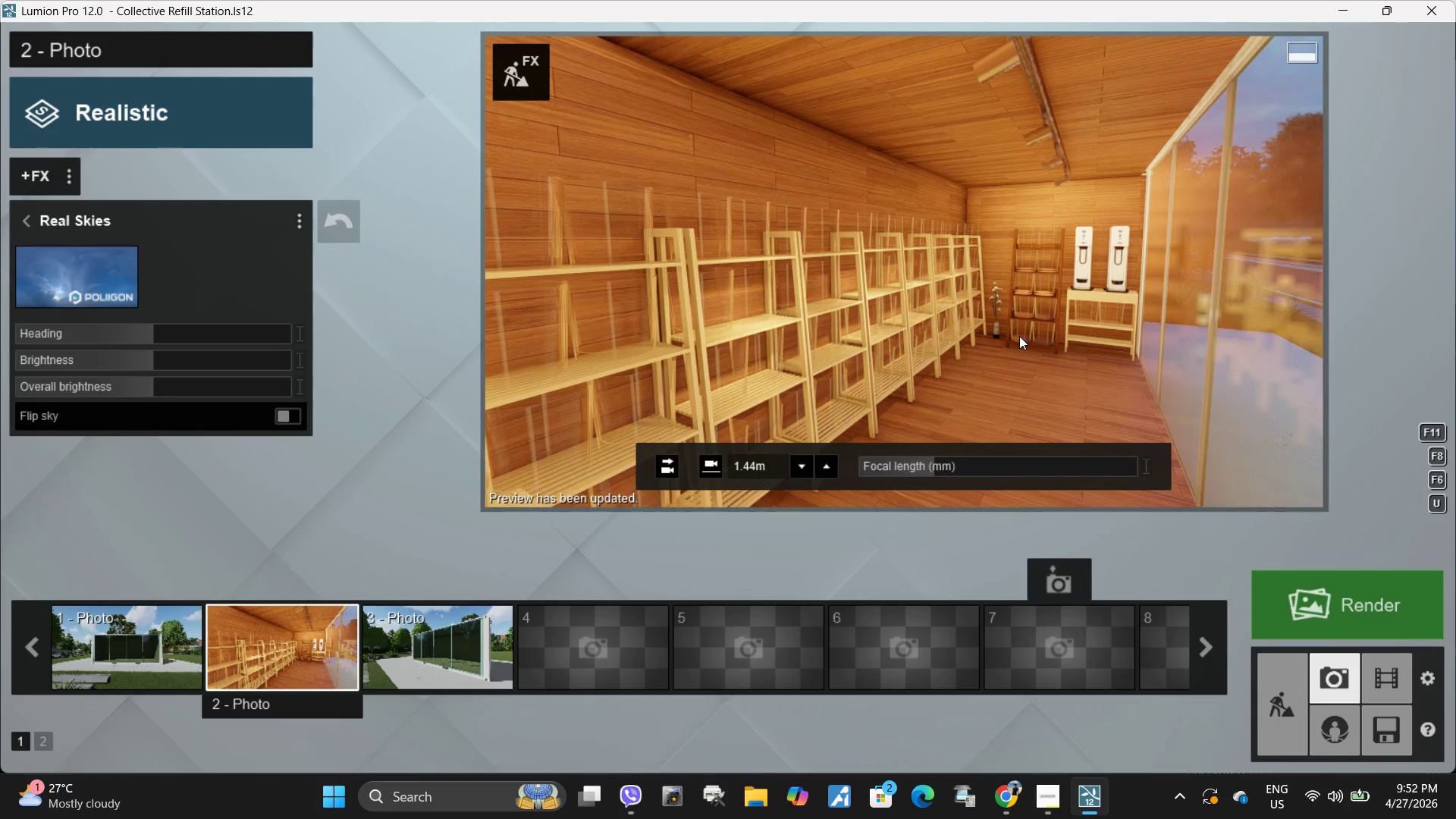 
left_click([510, 81])
 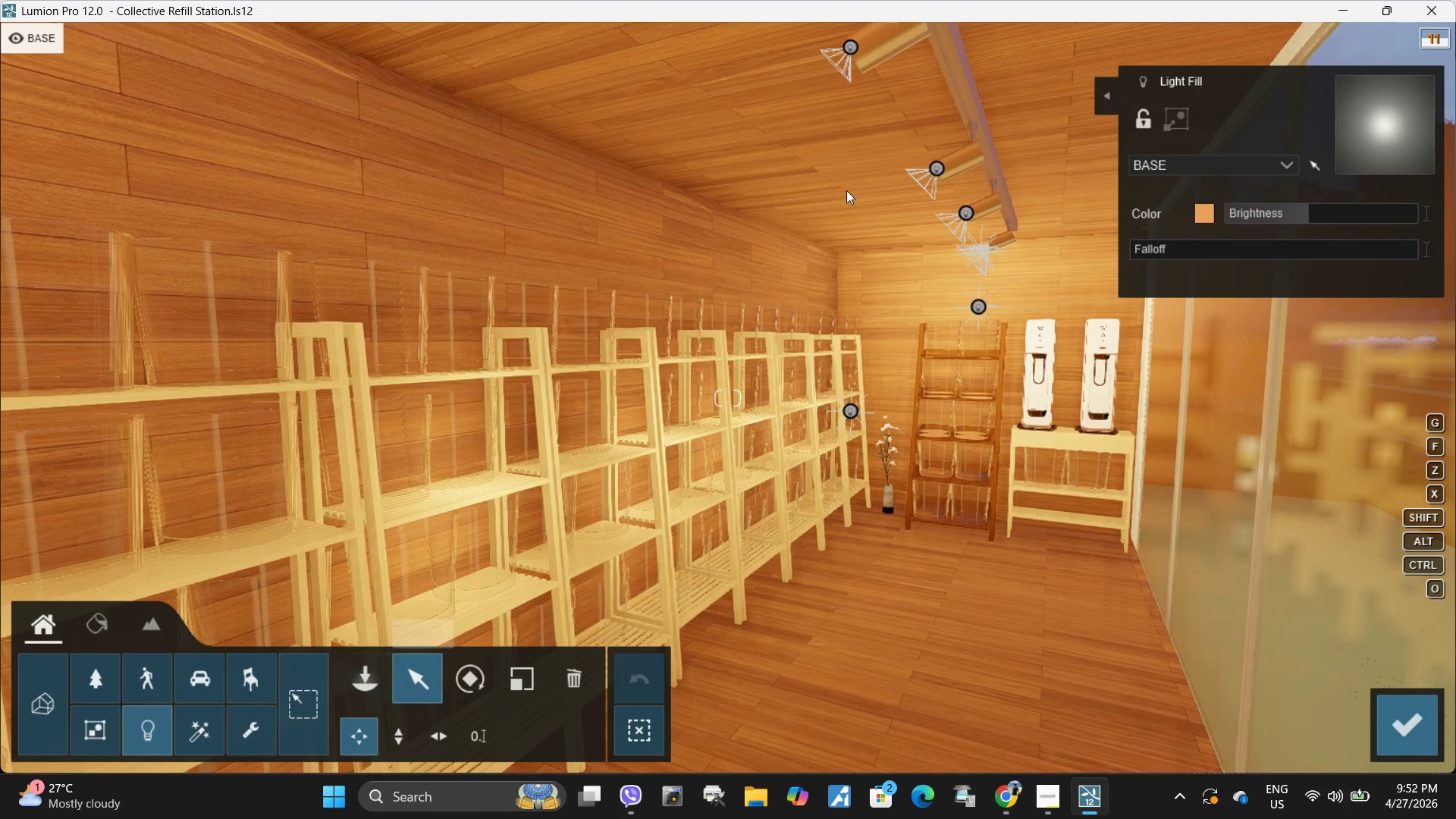 
left_click([935, 170])
 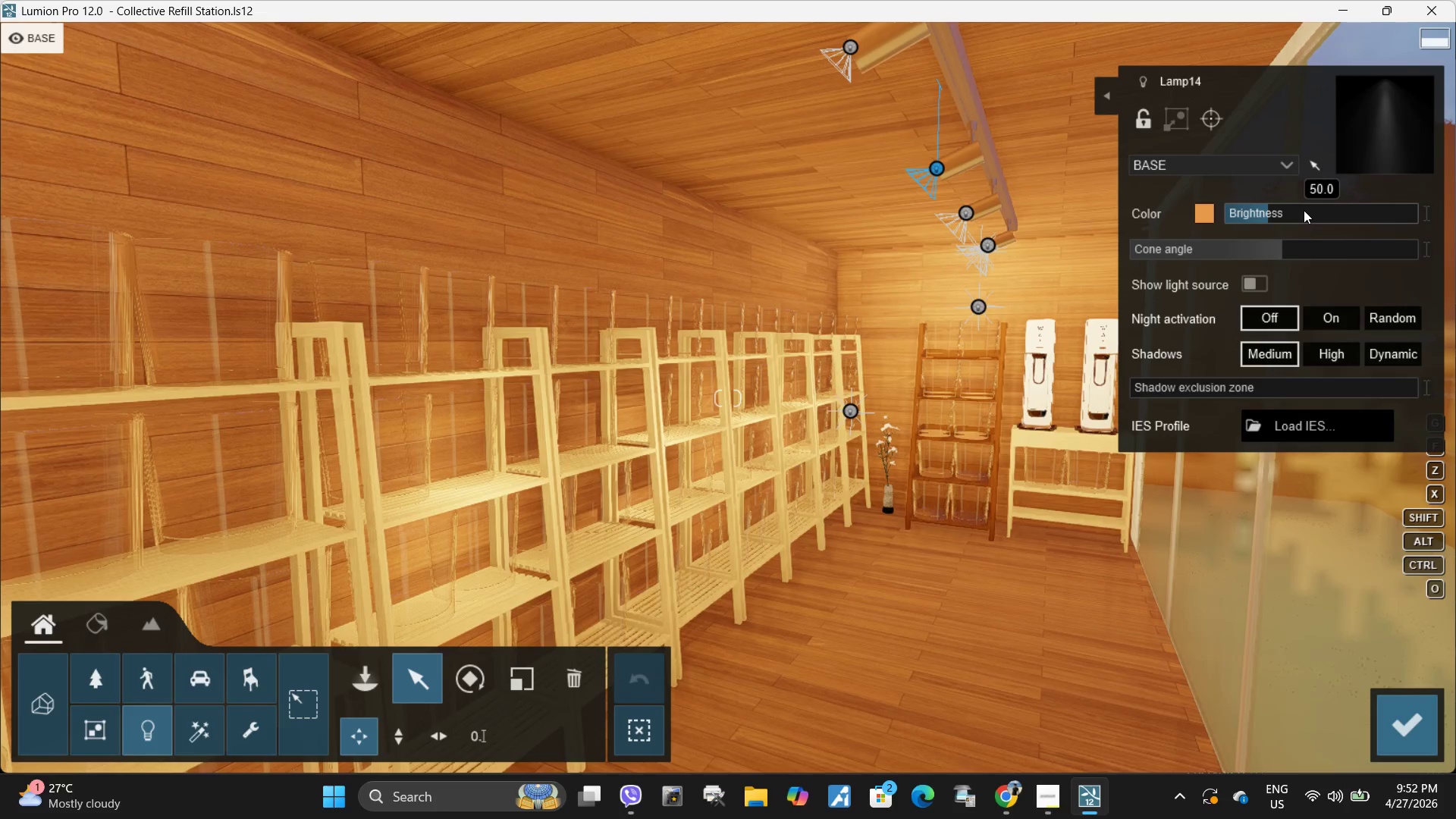 
left_click_drag(start_coordinate=[1304, 210], to_coordinate=[1315, 218])
 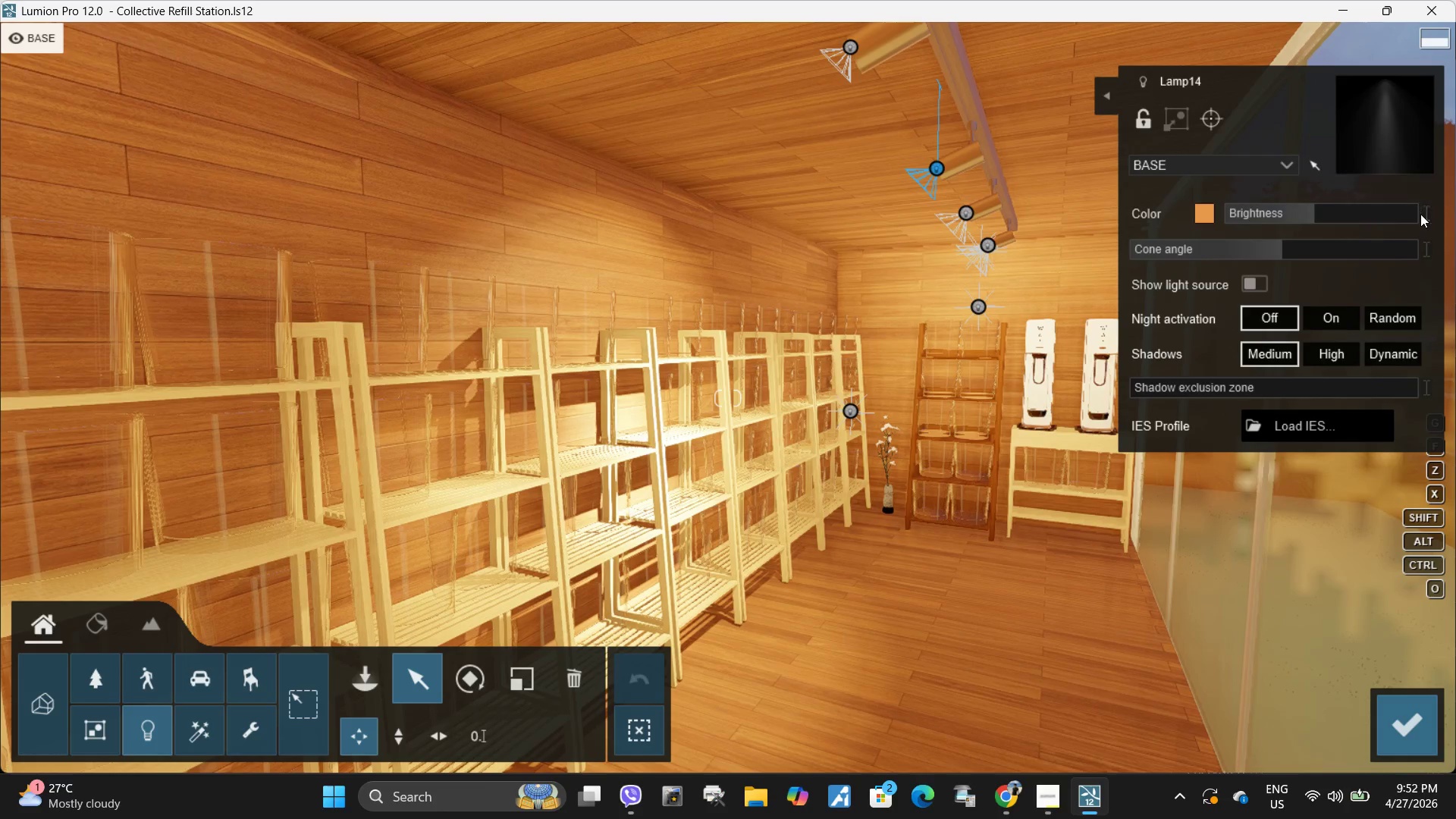 
double_click([1428, 214])
 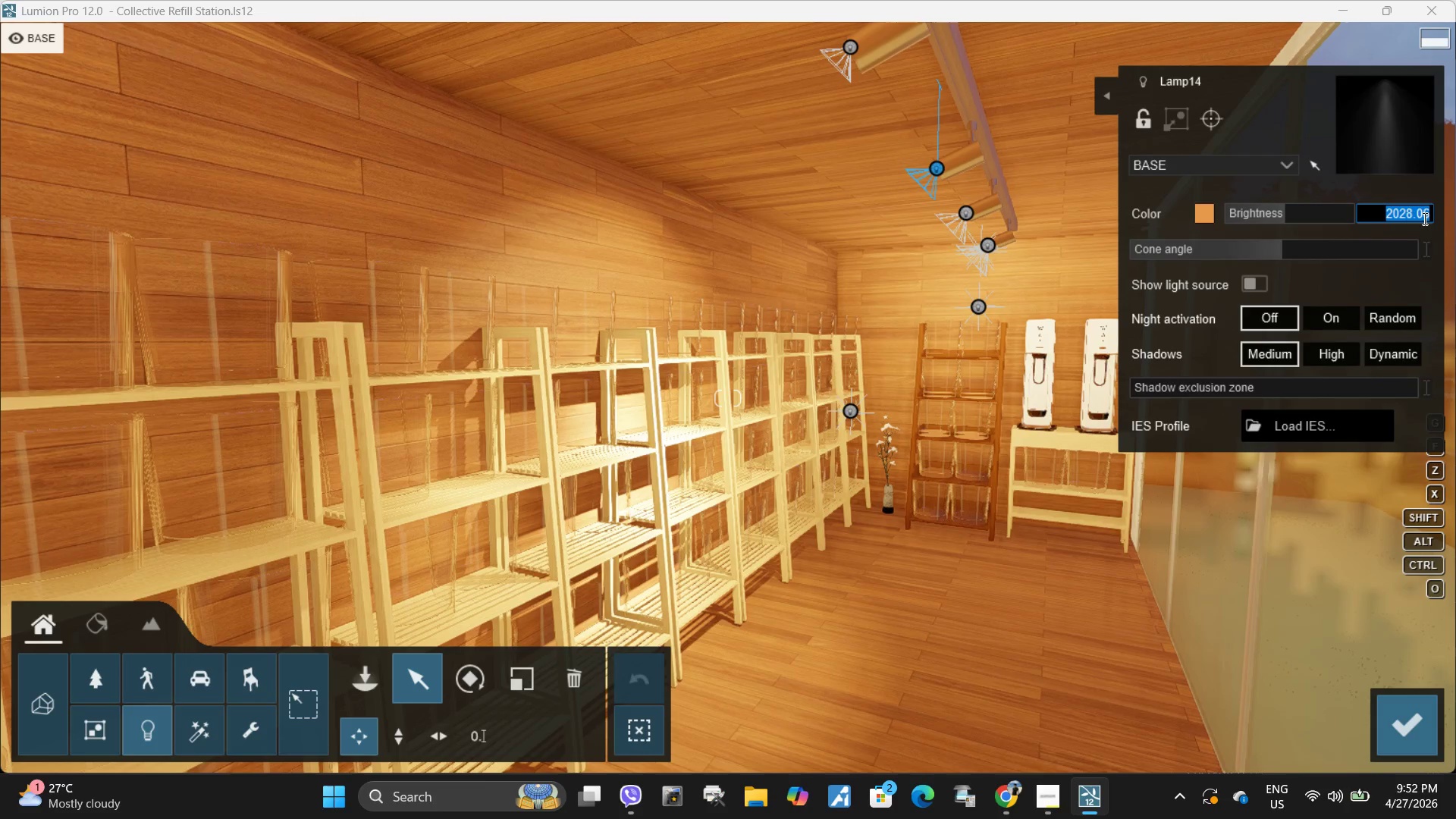 
key(Numpad3)
 